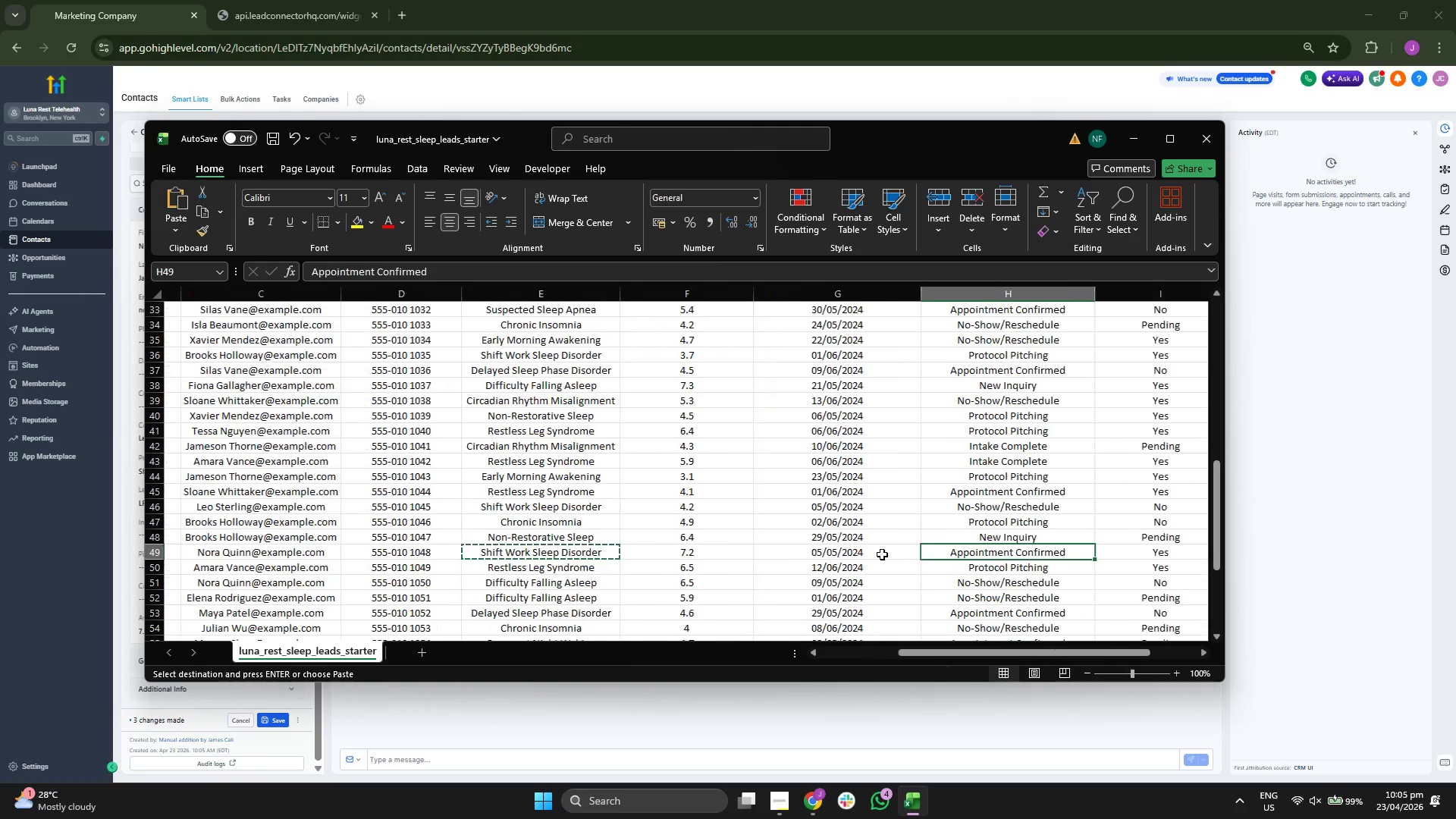 
key(ArrowRight)
 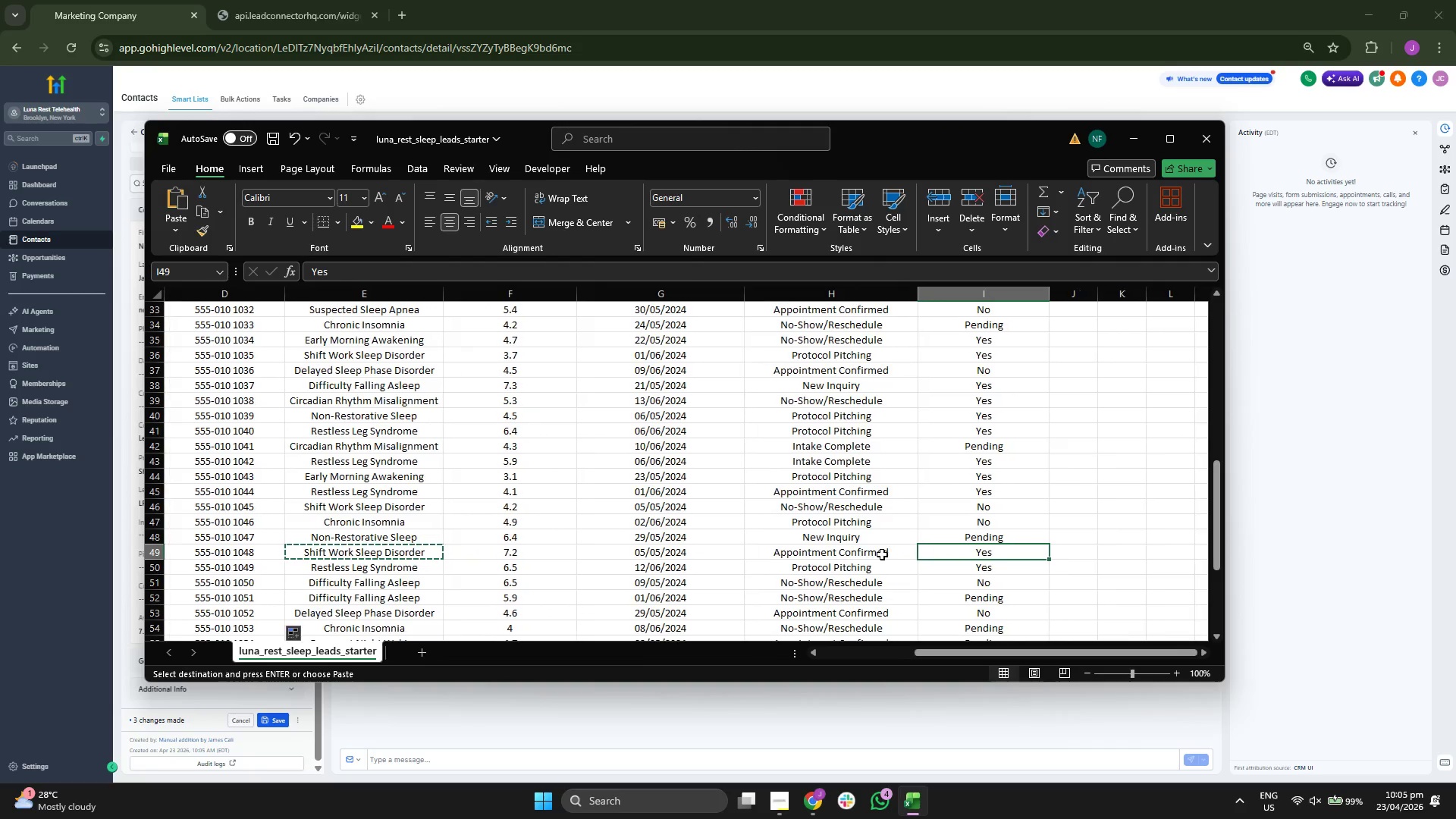 
key(ArrowLeft)
 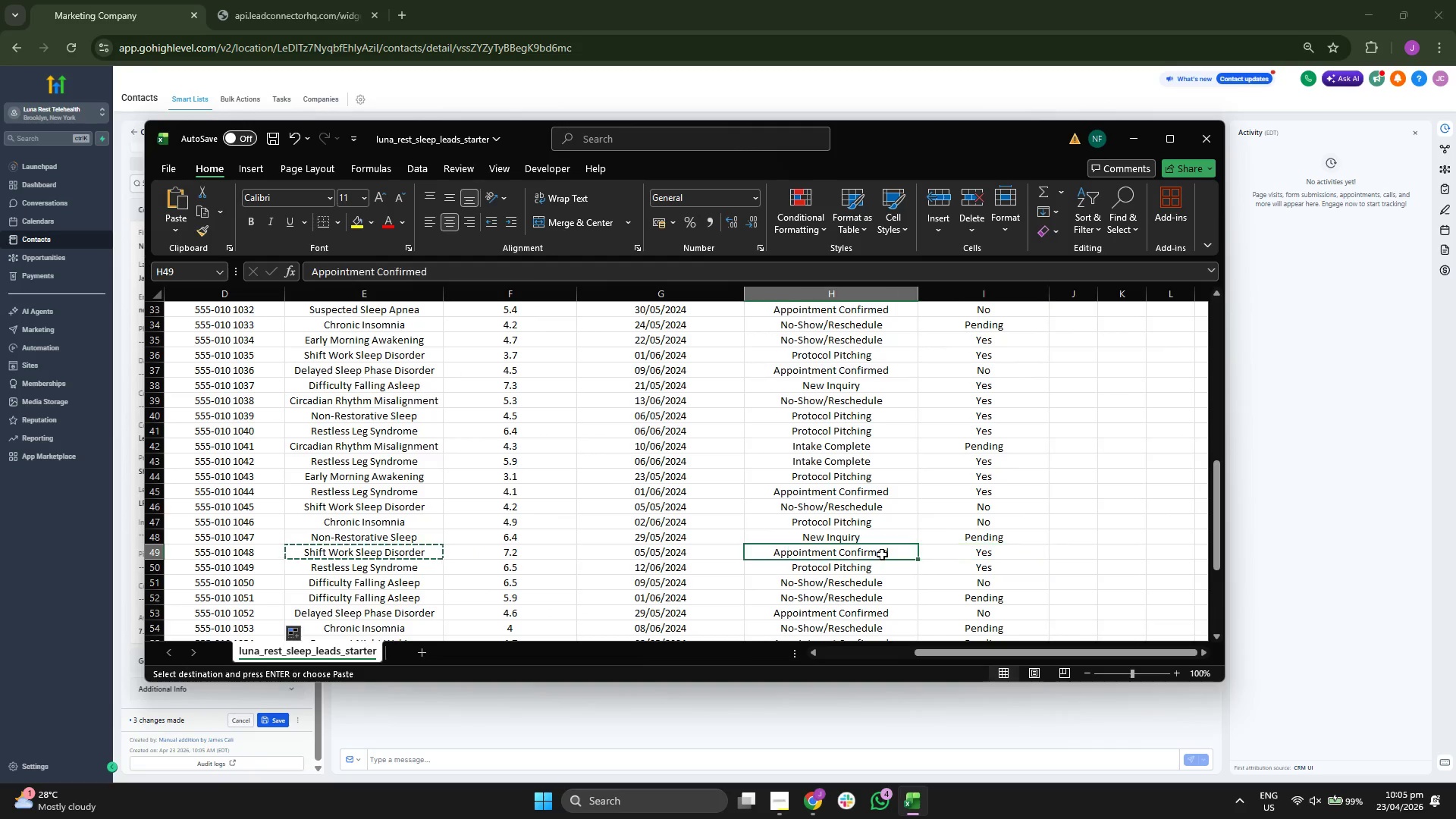 
key(ArrowLeft)
 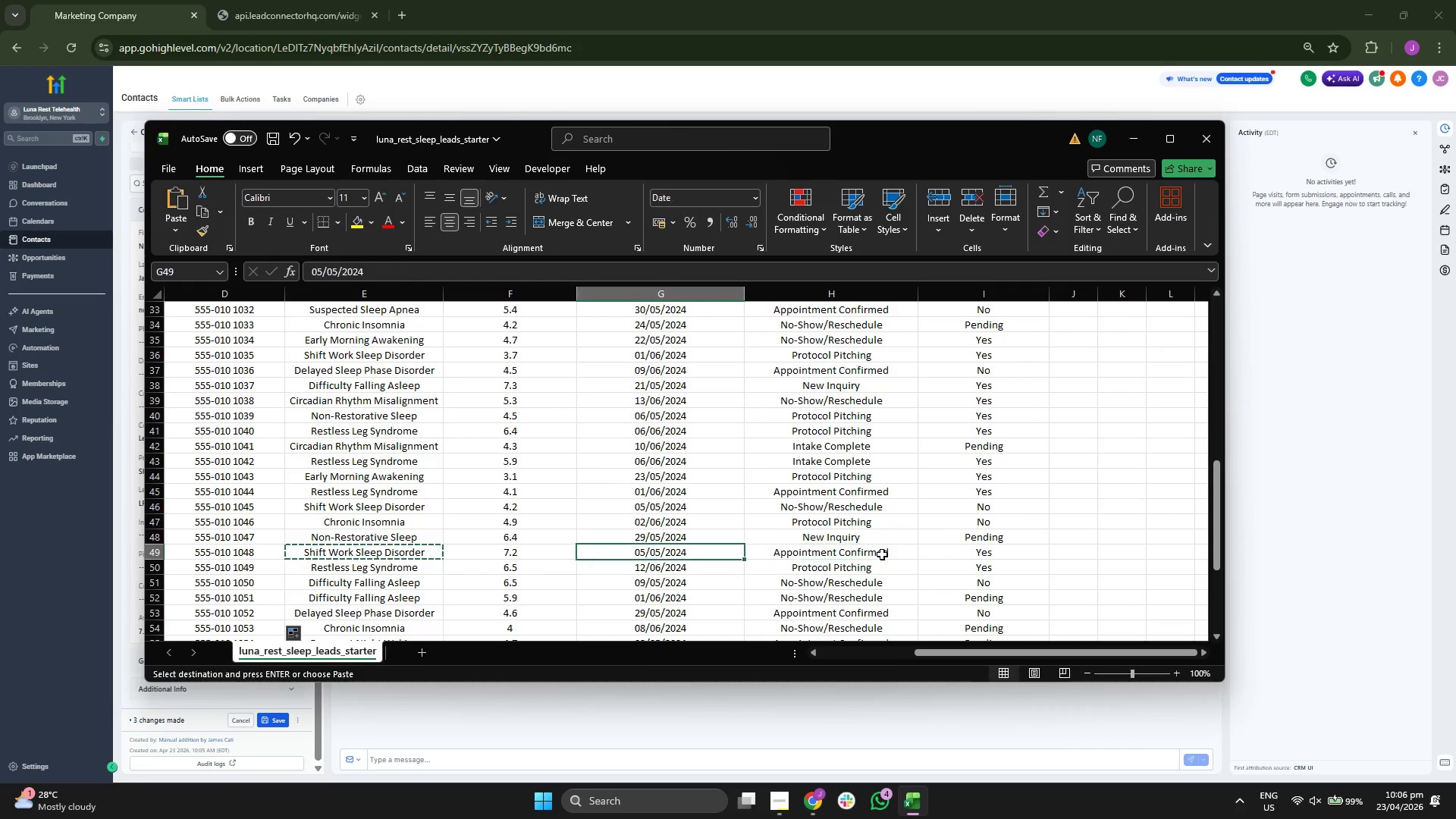 
key(Control+ControlLeft)
 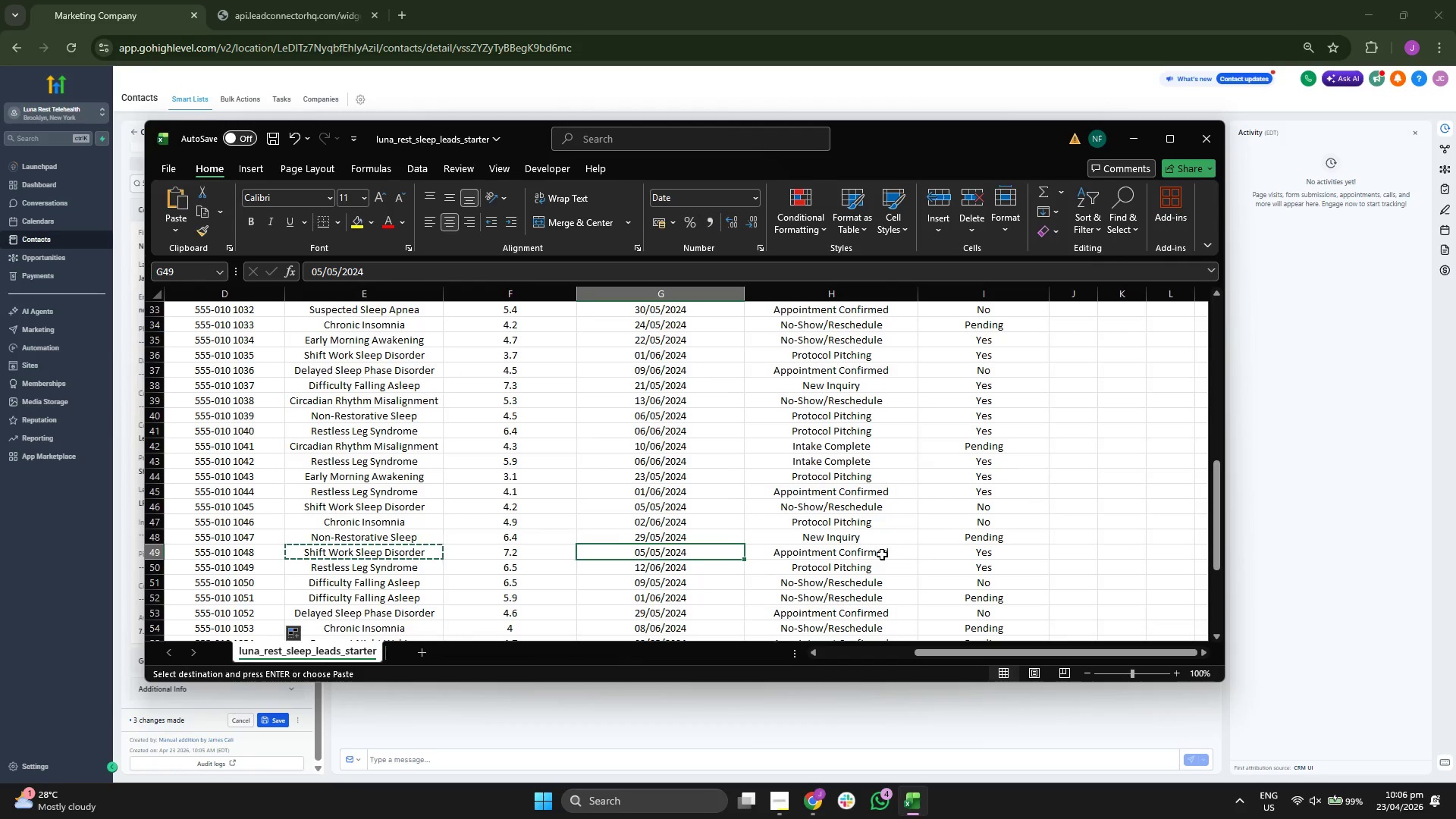 
key(Control+C)
 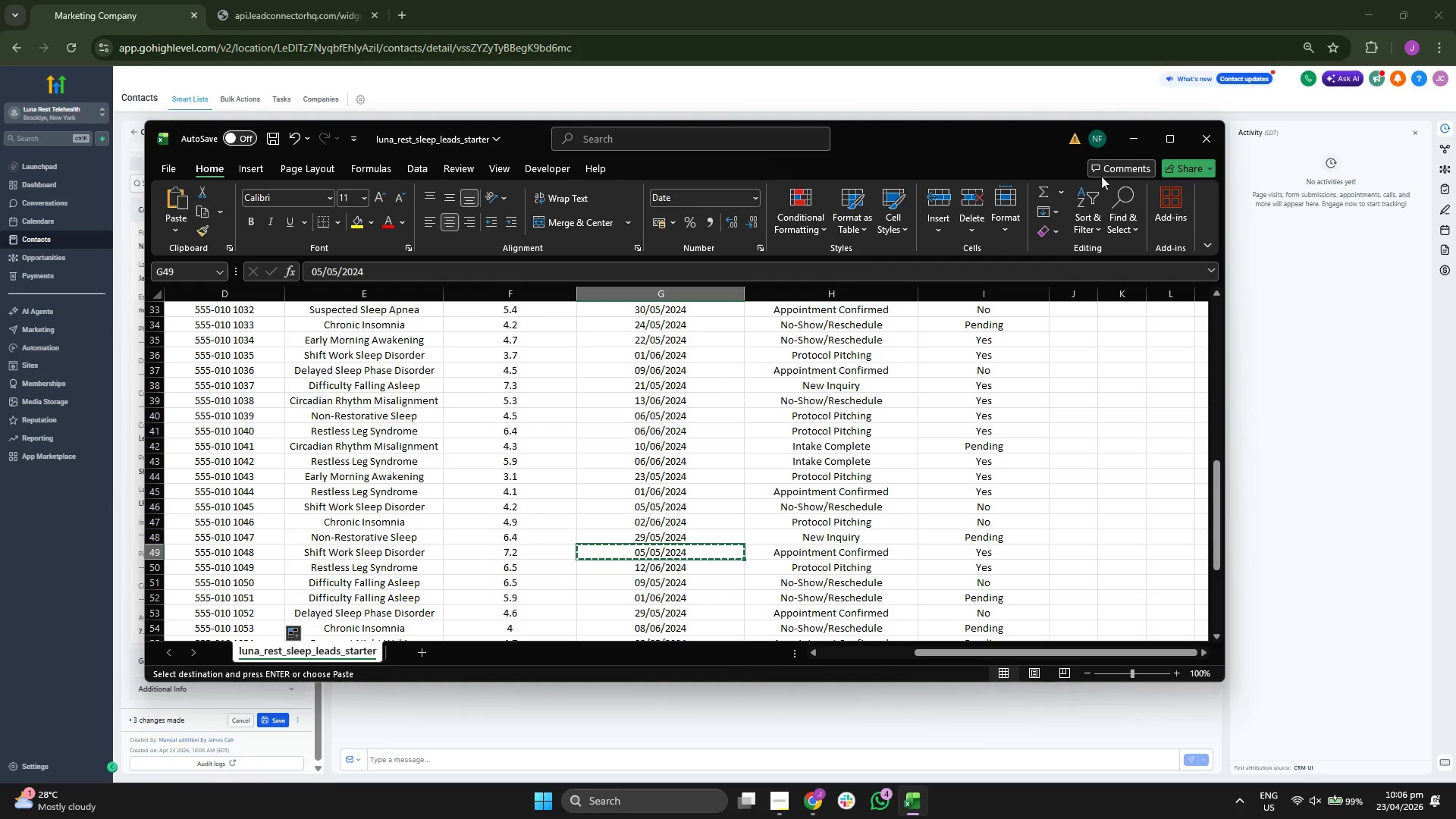 
left_click([1116, 146])
 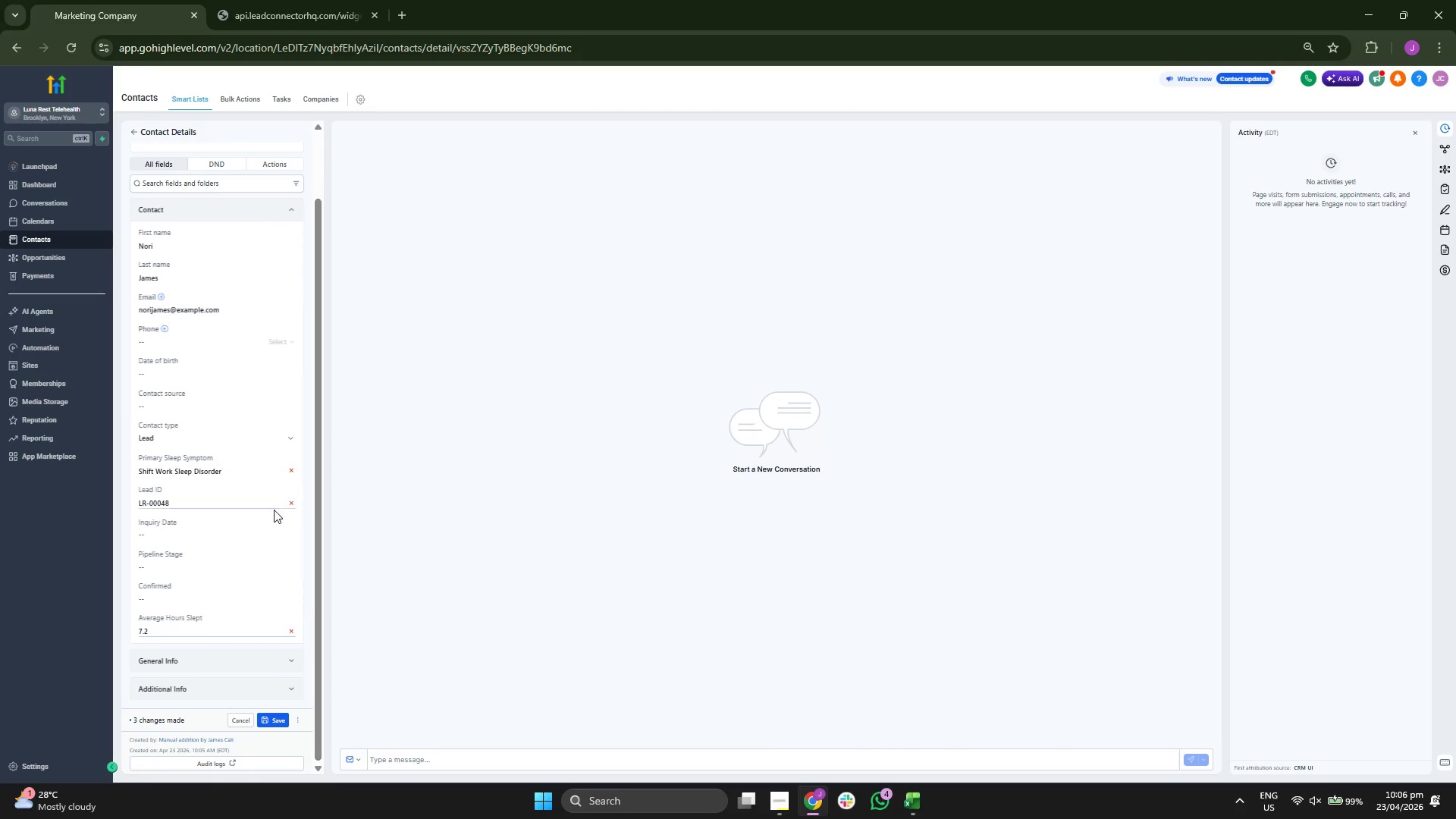 
left_click([224, 535])
 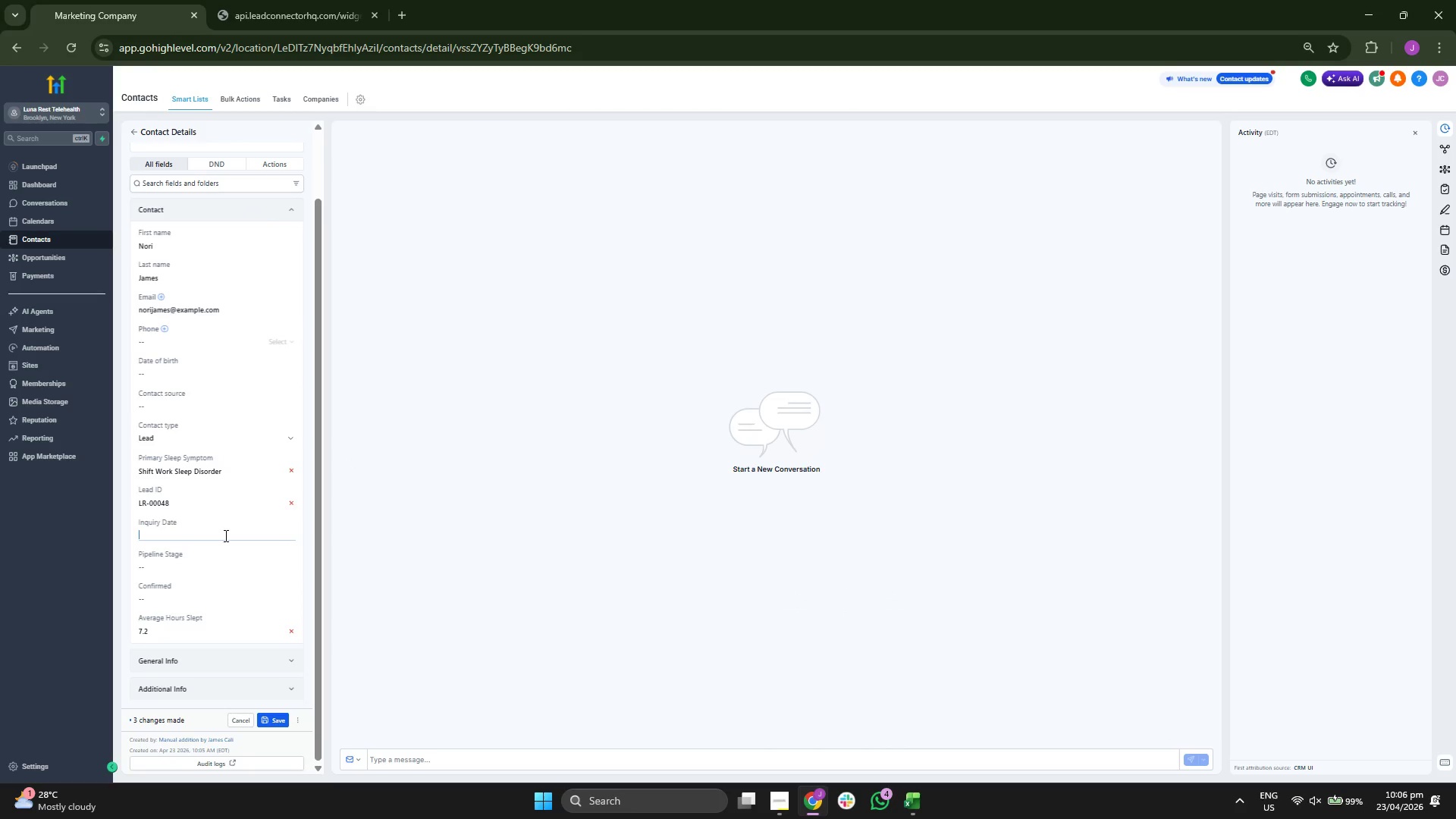 
key(Control+ControlLeft)
 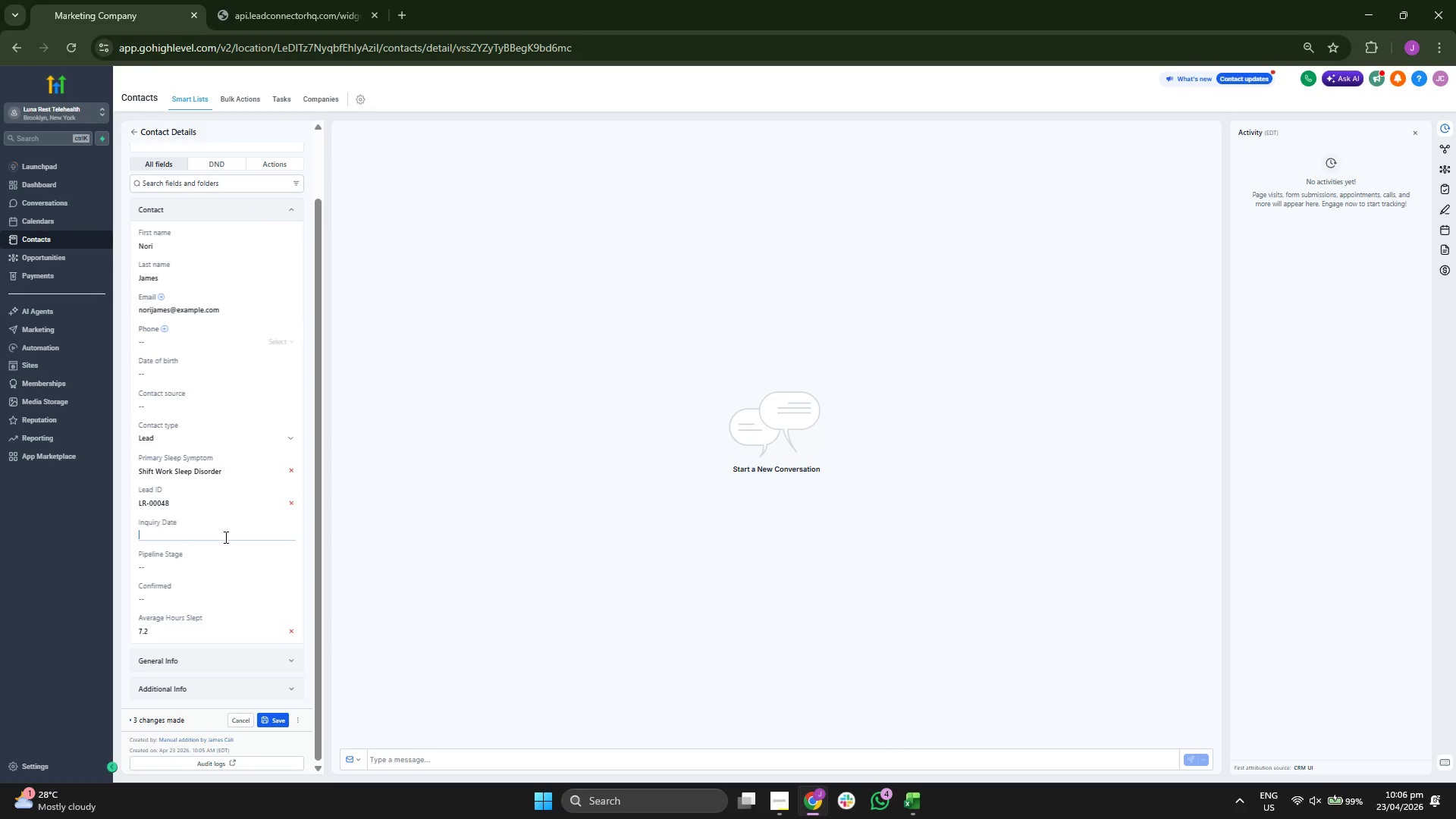 
key(Control+V)
 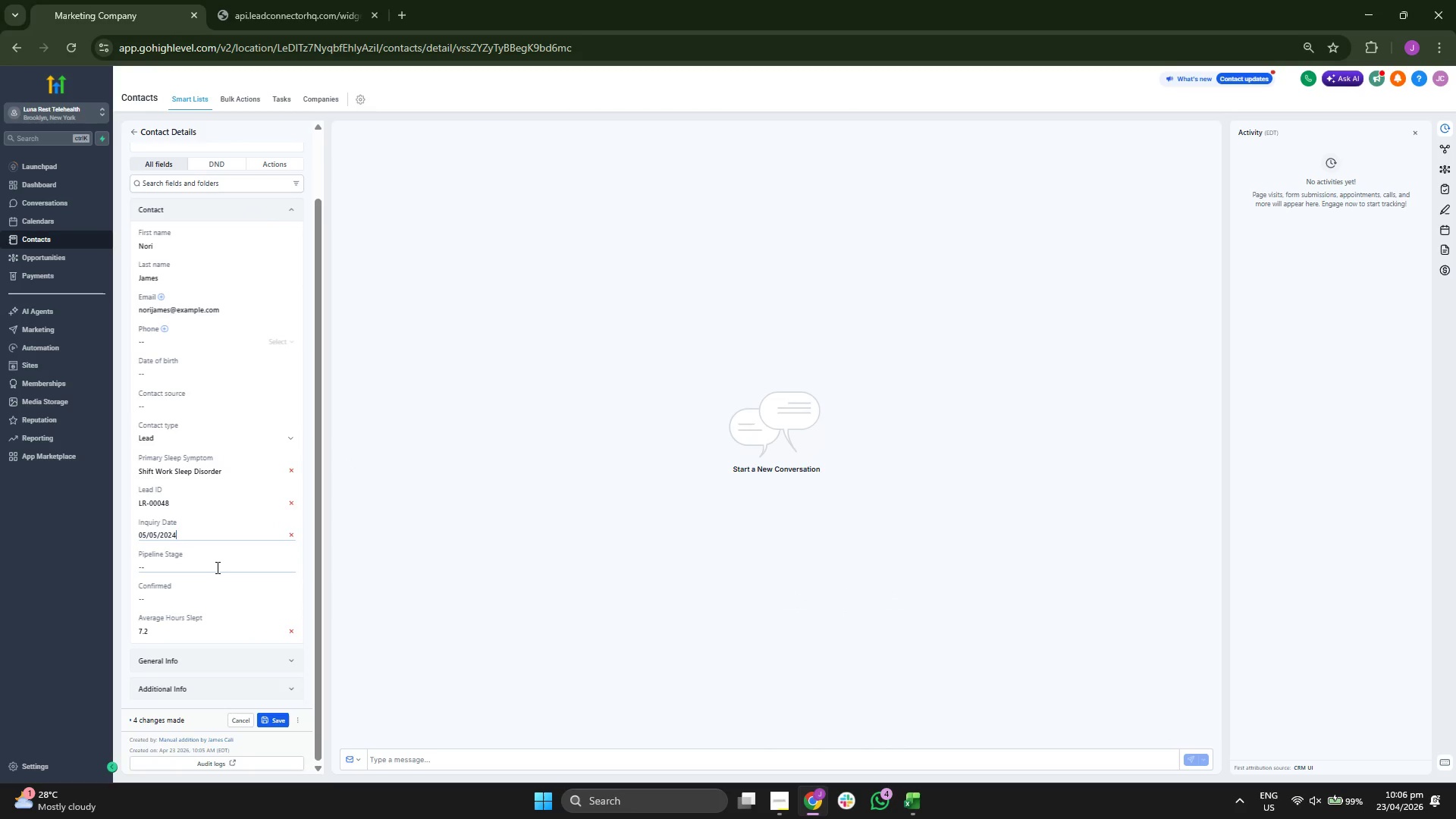 
left_click([216, 567])
 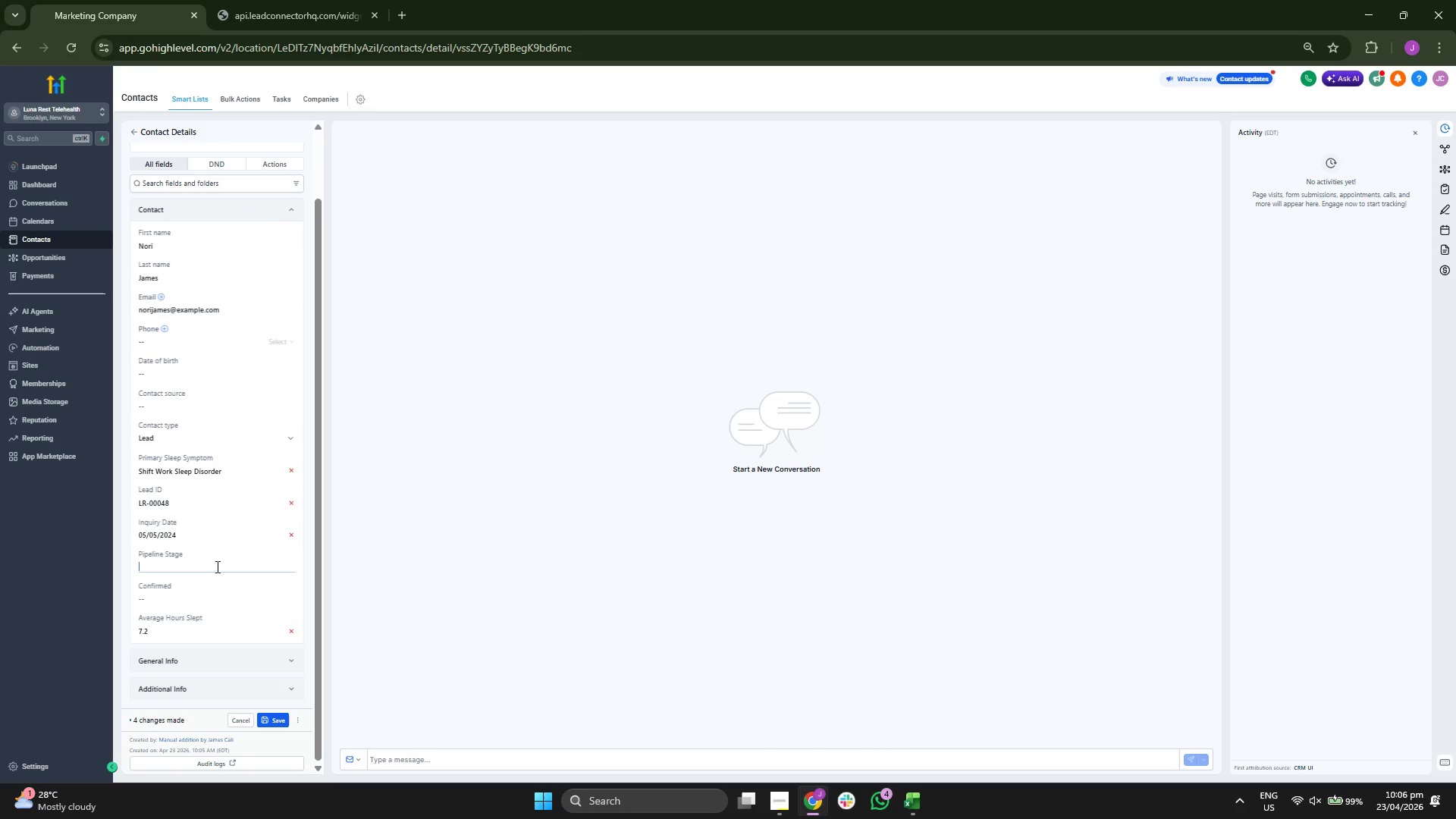 
type(aC)
key(Backspace)
key(Backspace)
type(Appointment Confirmed)
key(Tab)
type(2)
key(Backspace)
type(2)
key(Backspace)
type(yES)
key(Backspace)
key(Backspace)
key(Backspace)
type(Yes)
 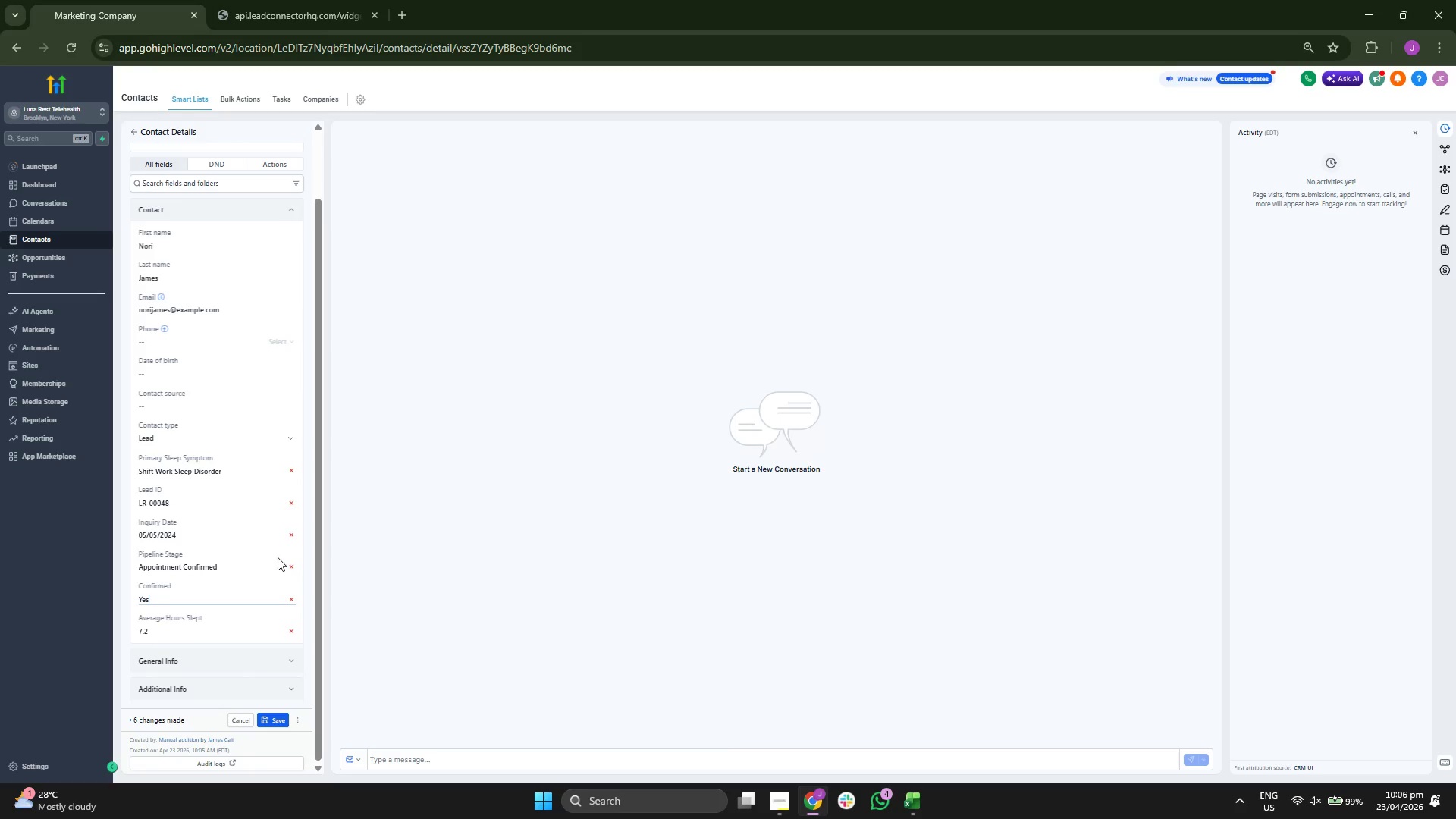 
left_click([313, 552])
 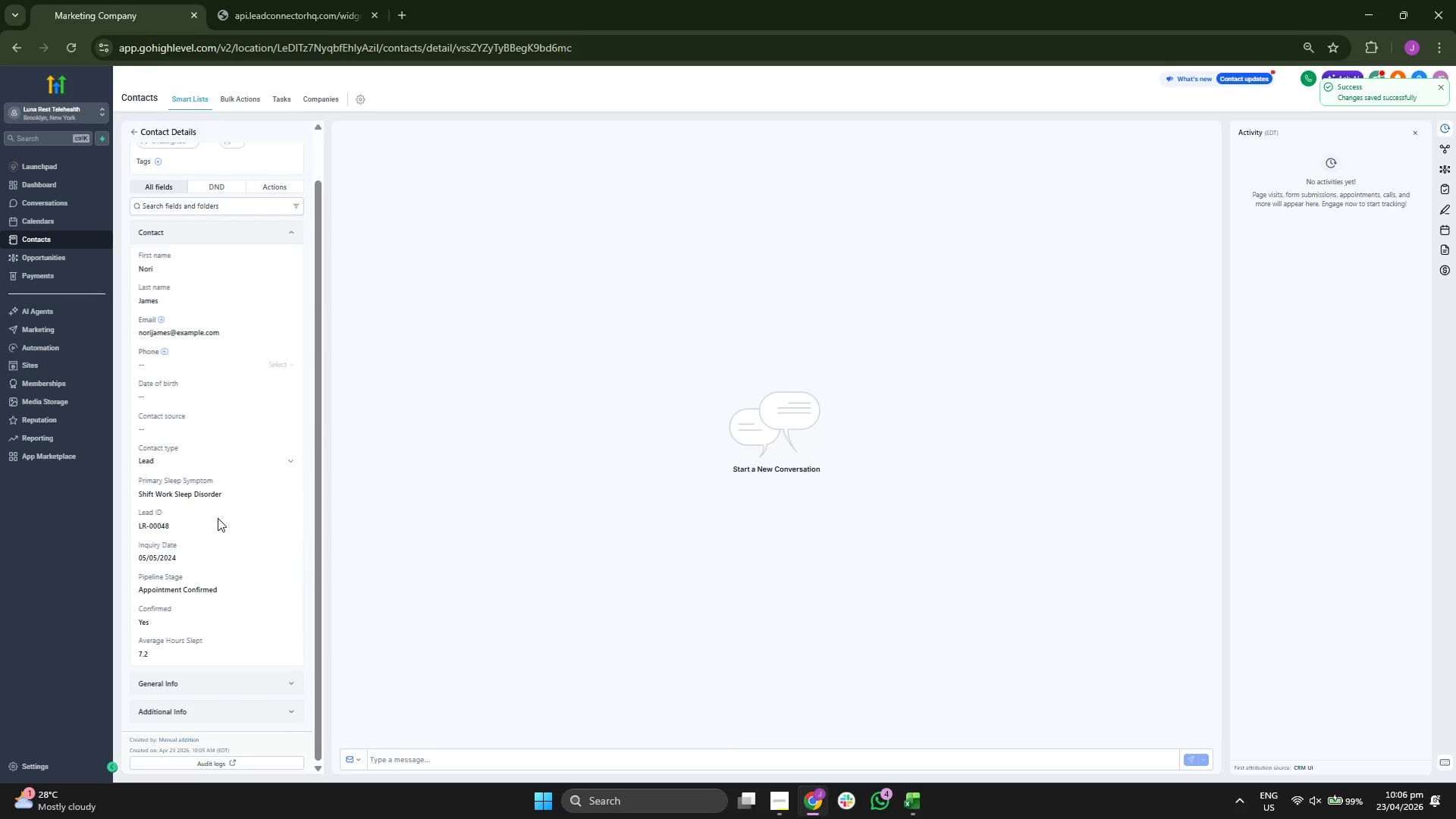 
wait(5.06)
 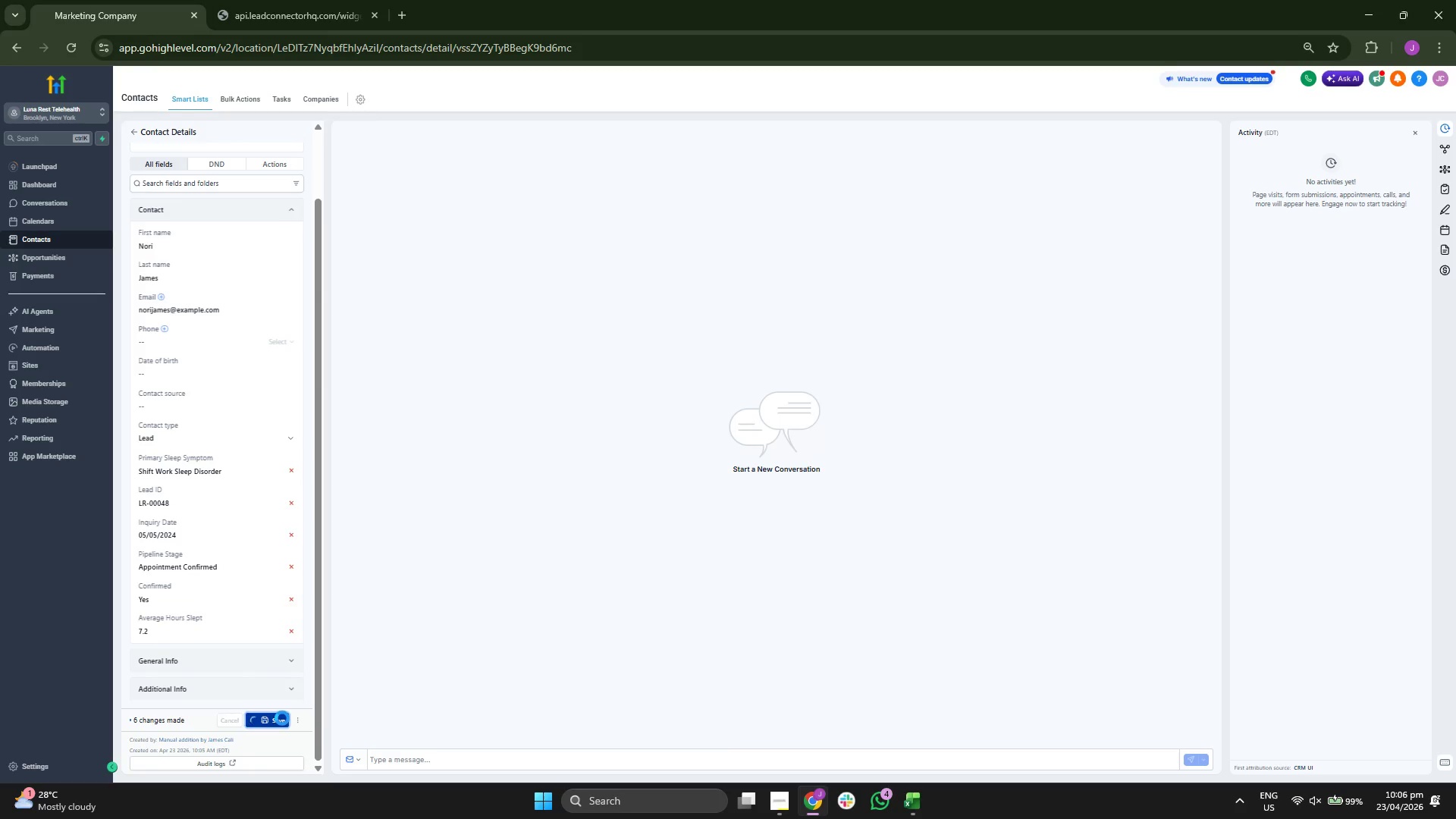 
scroll: coordinate [205, 532], scroll_direction: up, amount: 1.0
 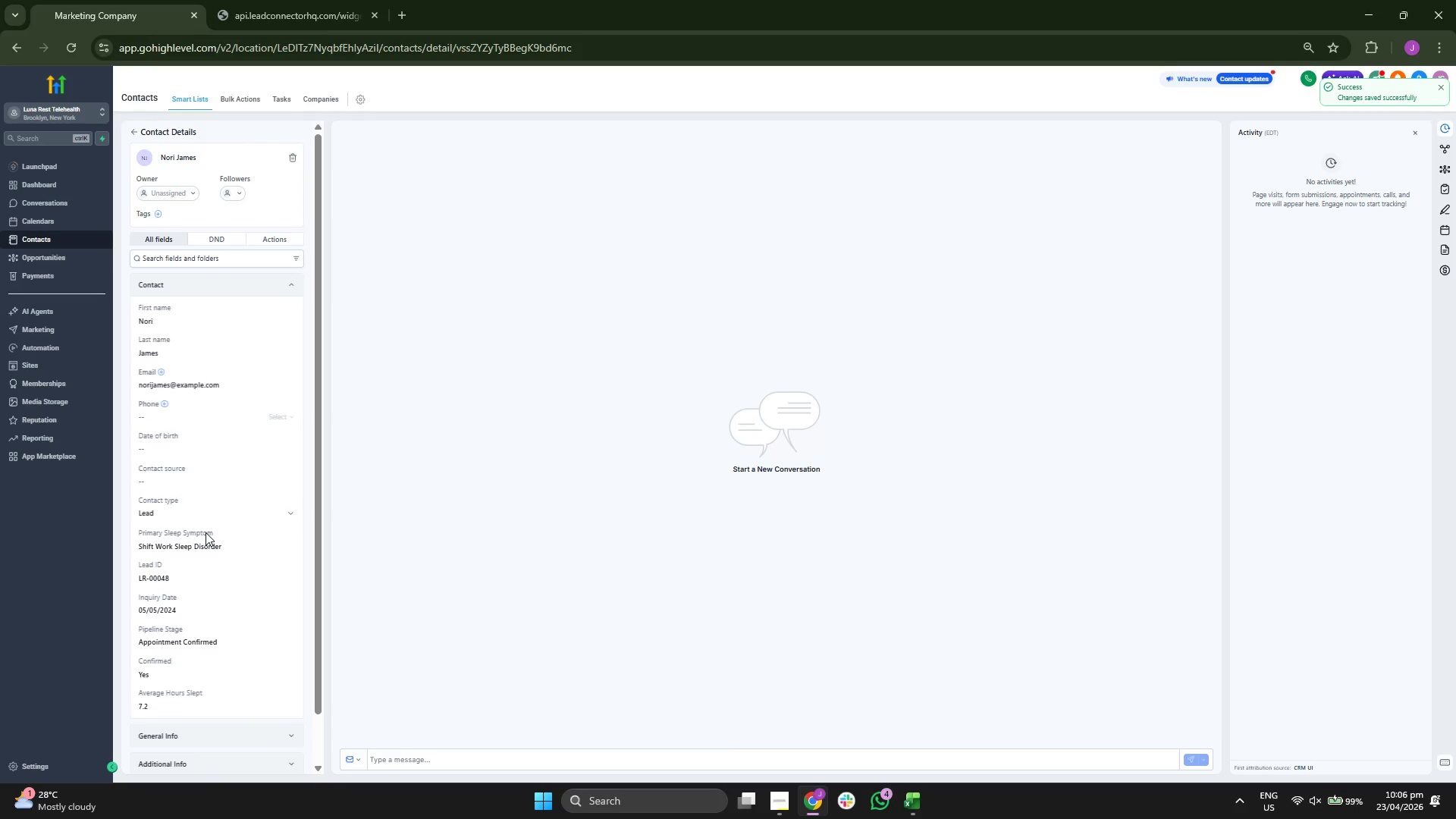 
scroll: coordinate [206, 532], scroll_direction: down, amount: 1.0
 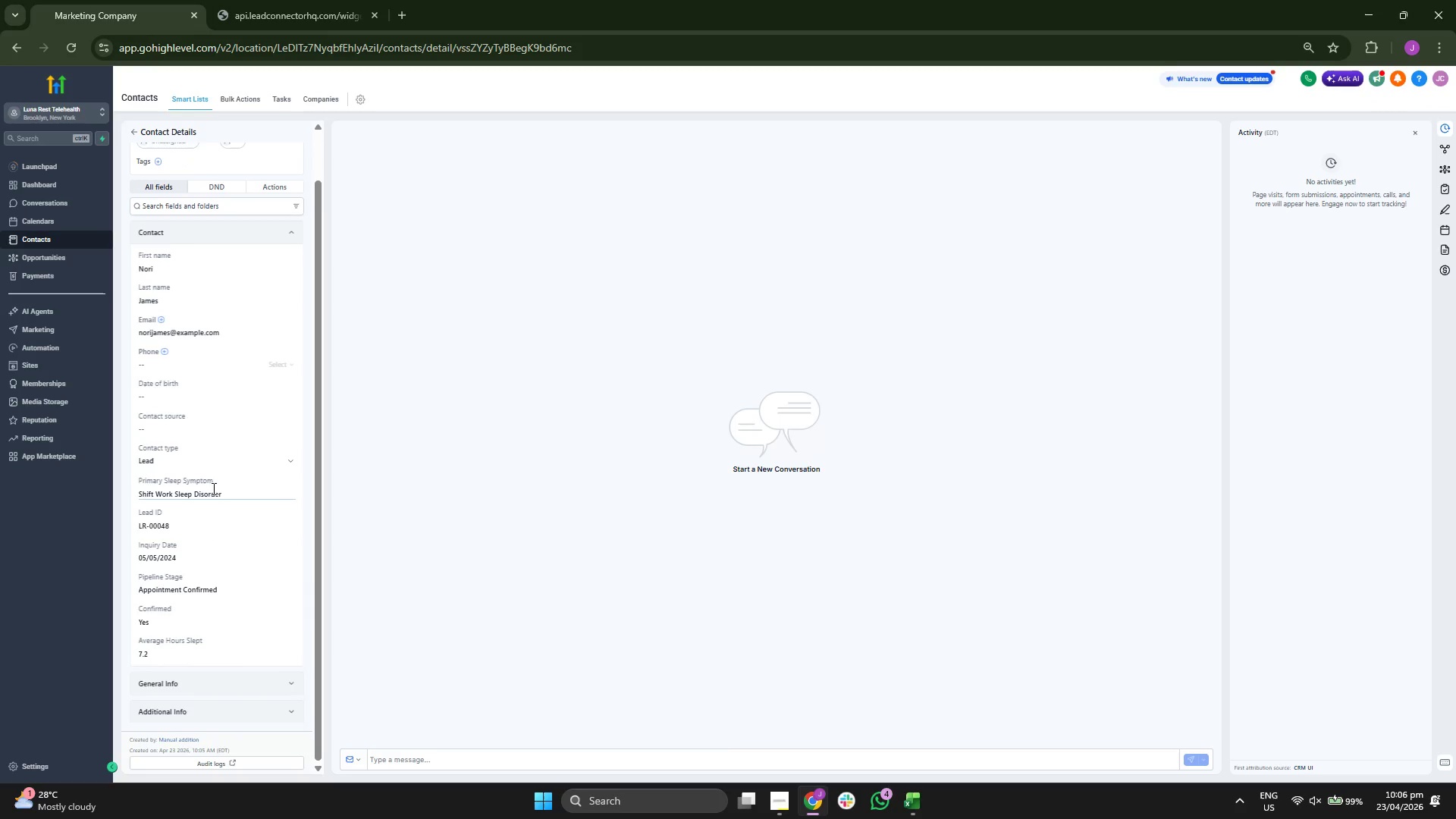 
scroll: coordinate [215, 488], scroll_direction: up, amount: 1.0
 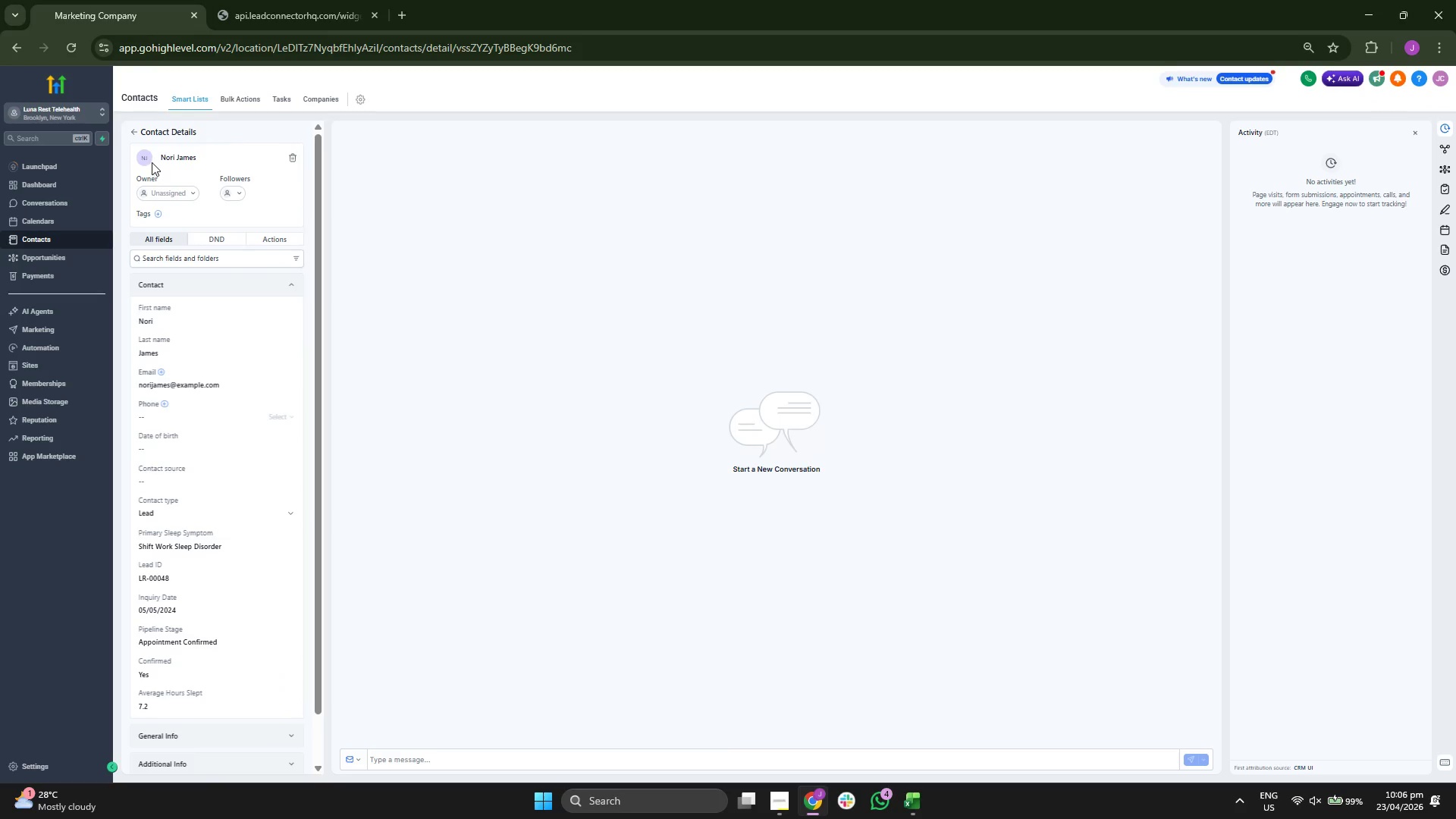 
left_click([132, 134])
 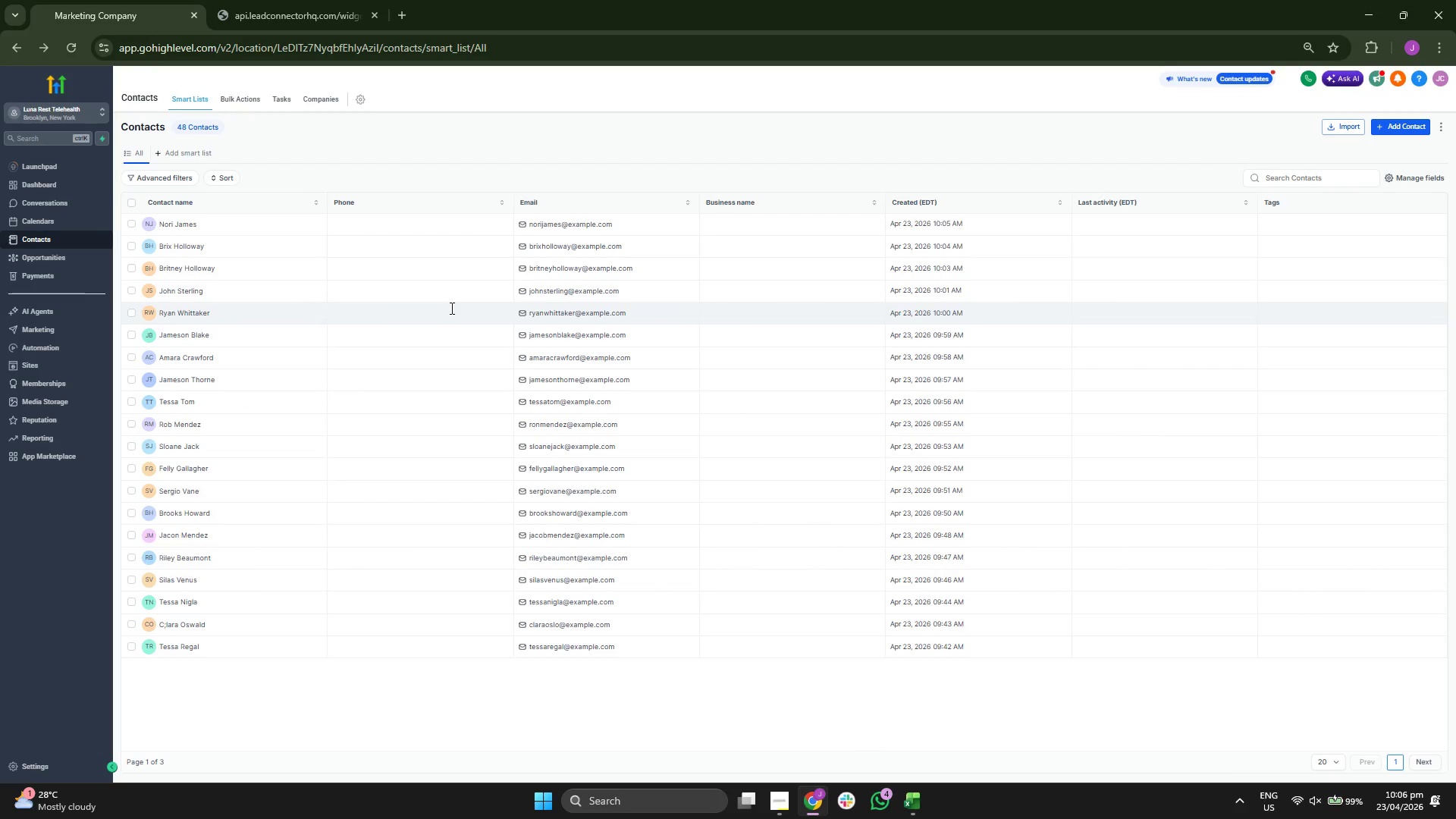 
wait(6.8)
 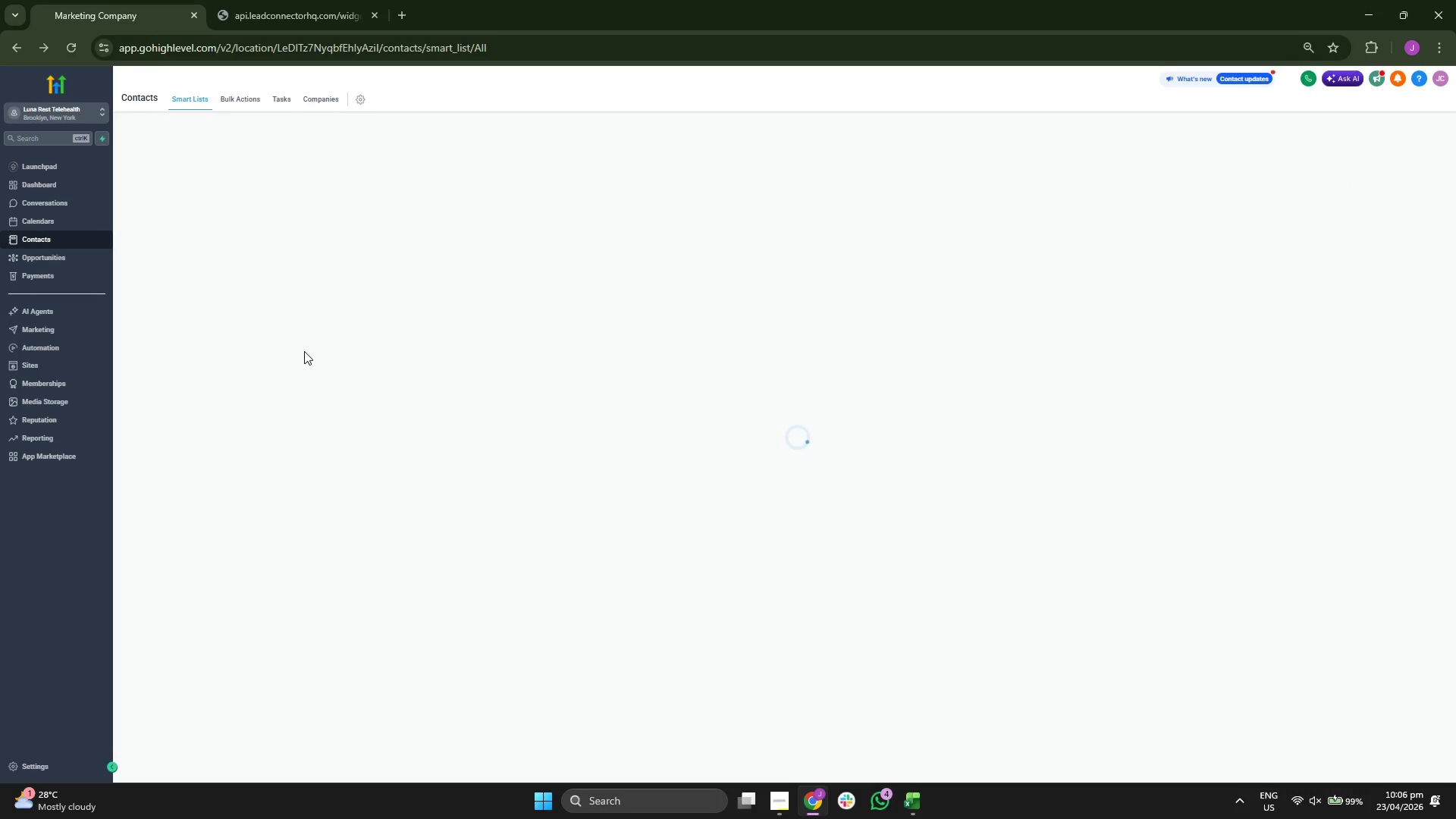 
left_click([1386, 130])
 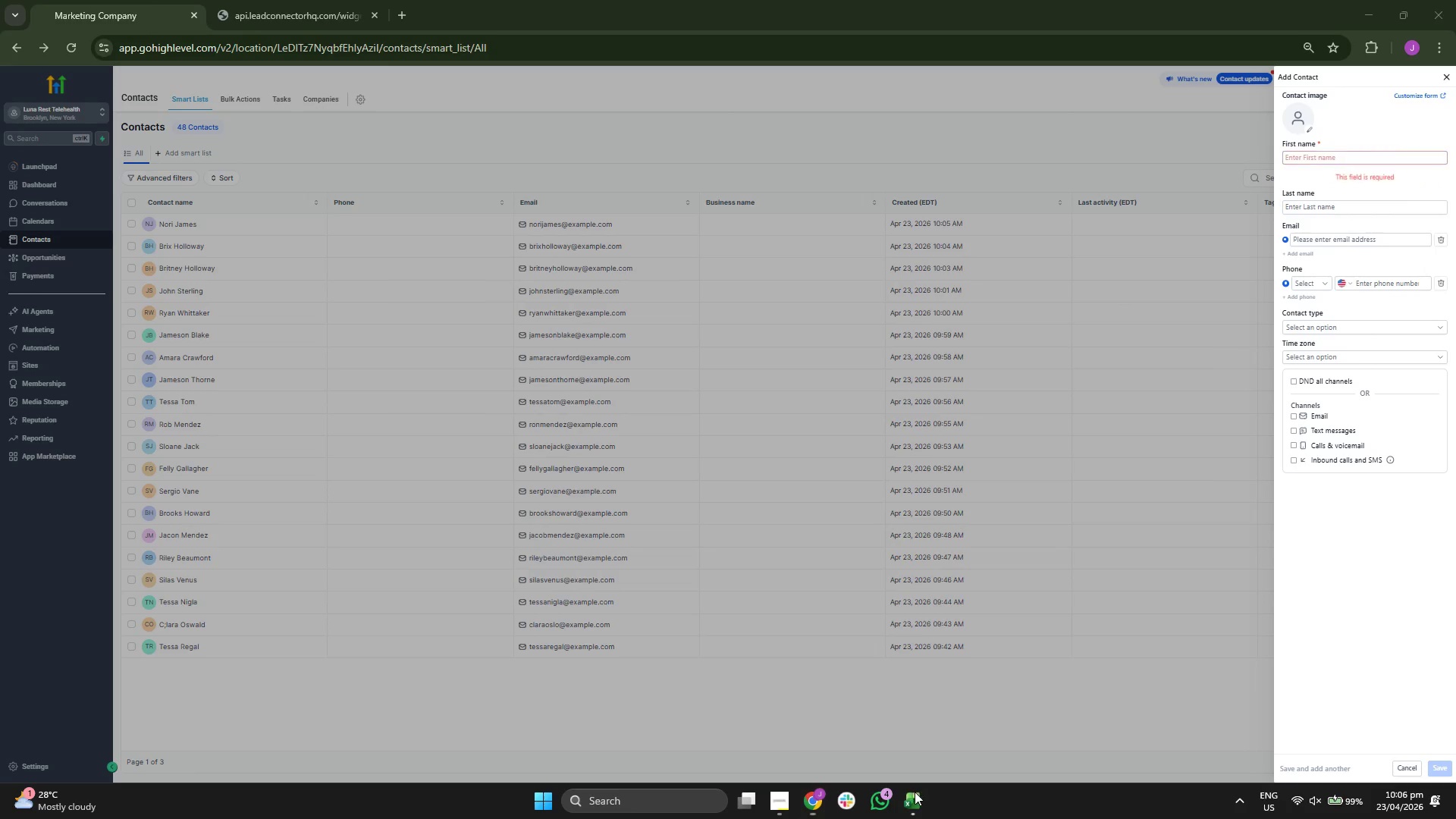 
left_click([909, 801])
 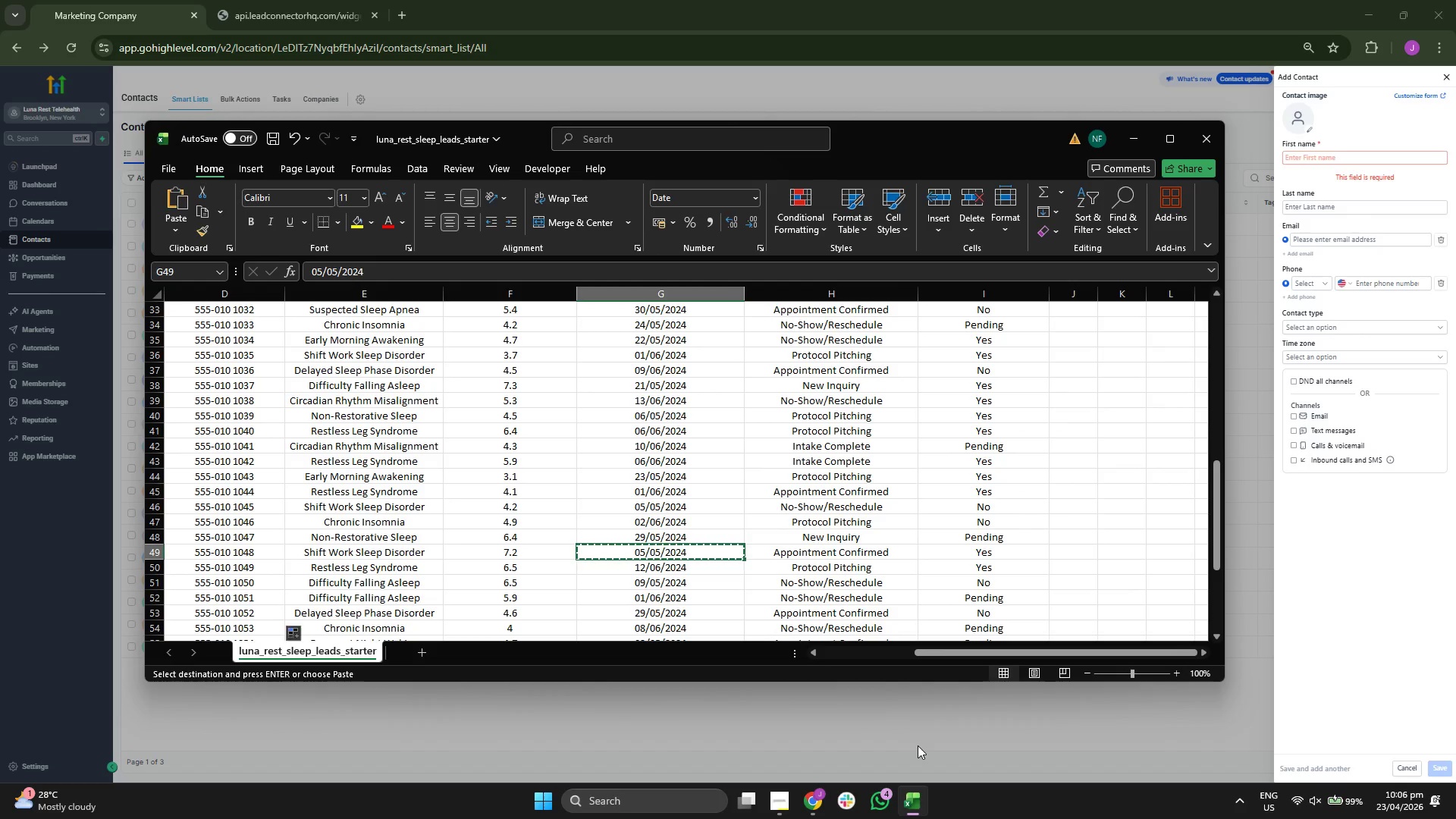 
key(ArrowLeft)
 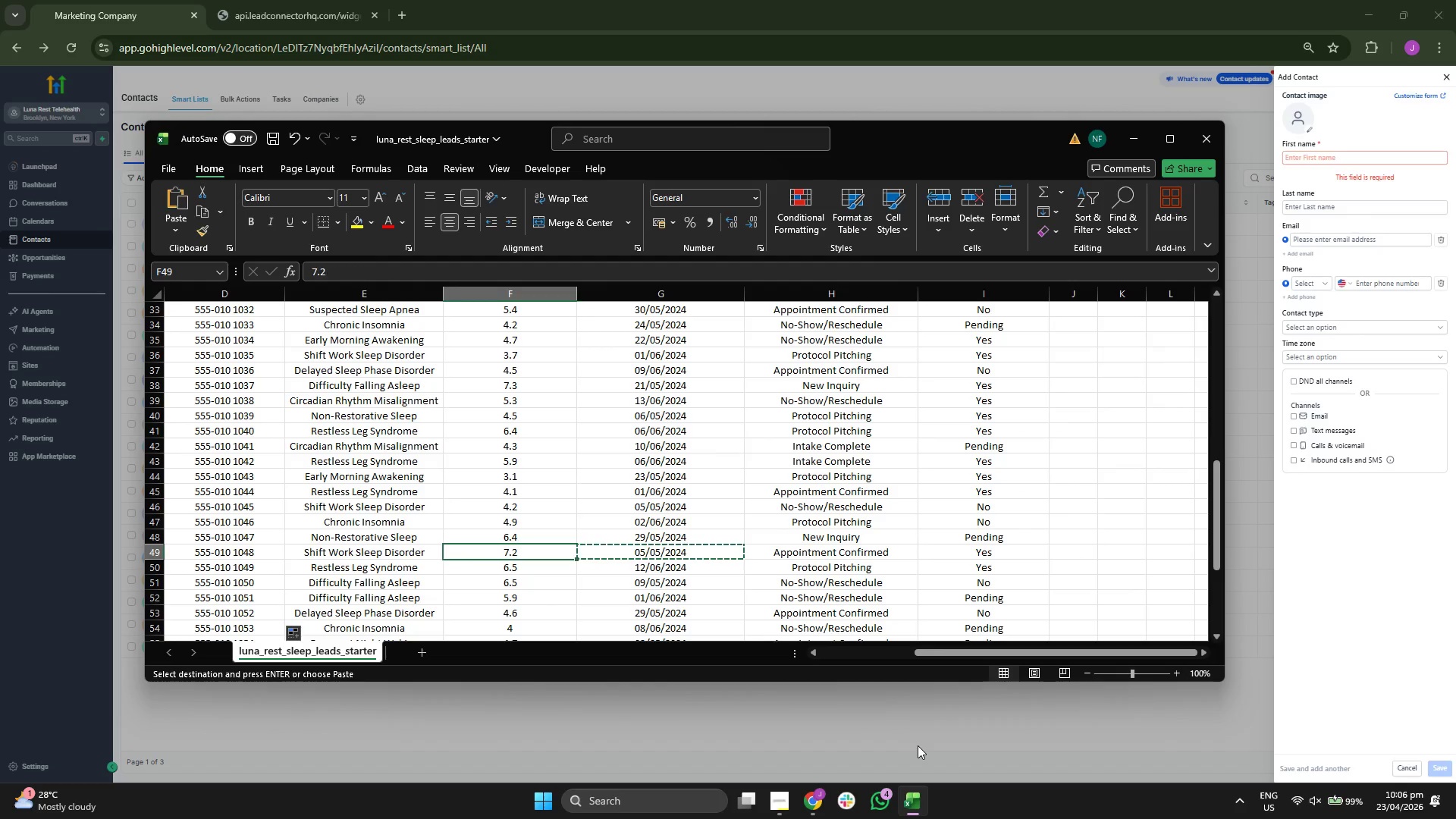 
key(ArrowLeft)
 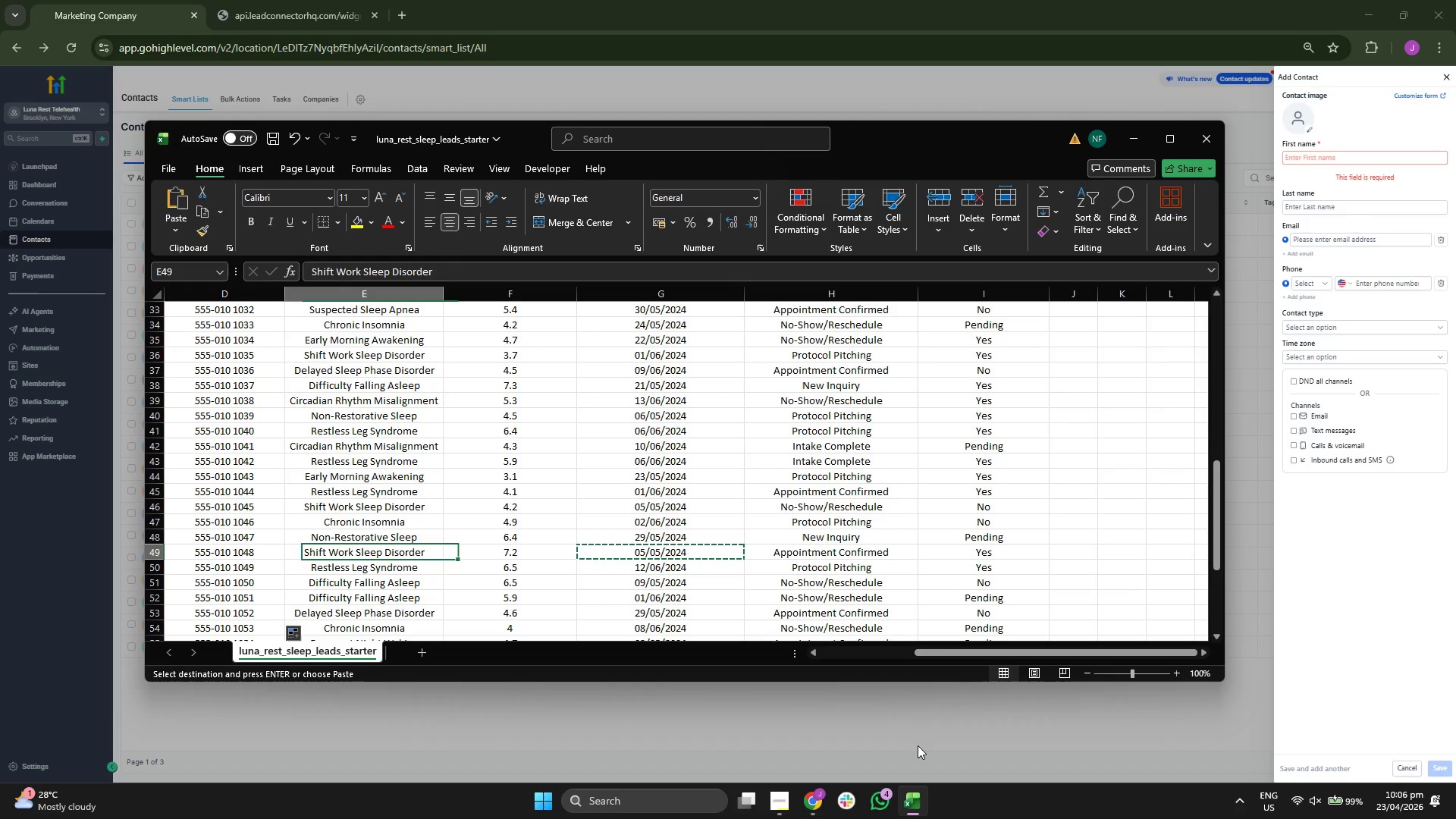 
key(ArrowLeft)
 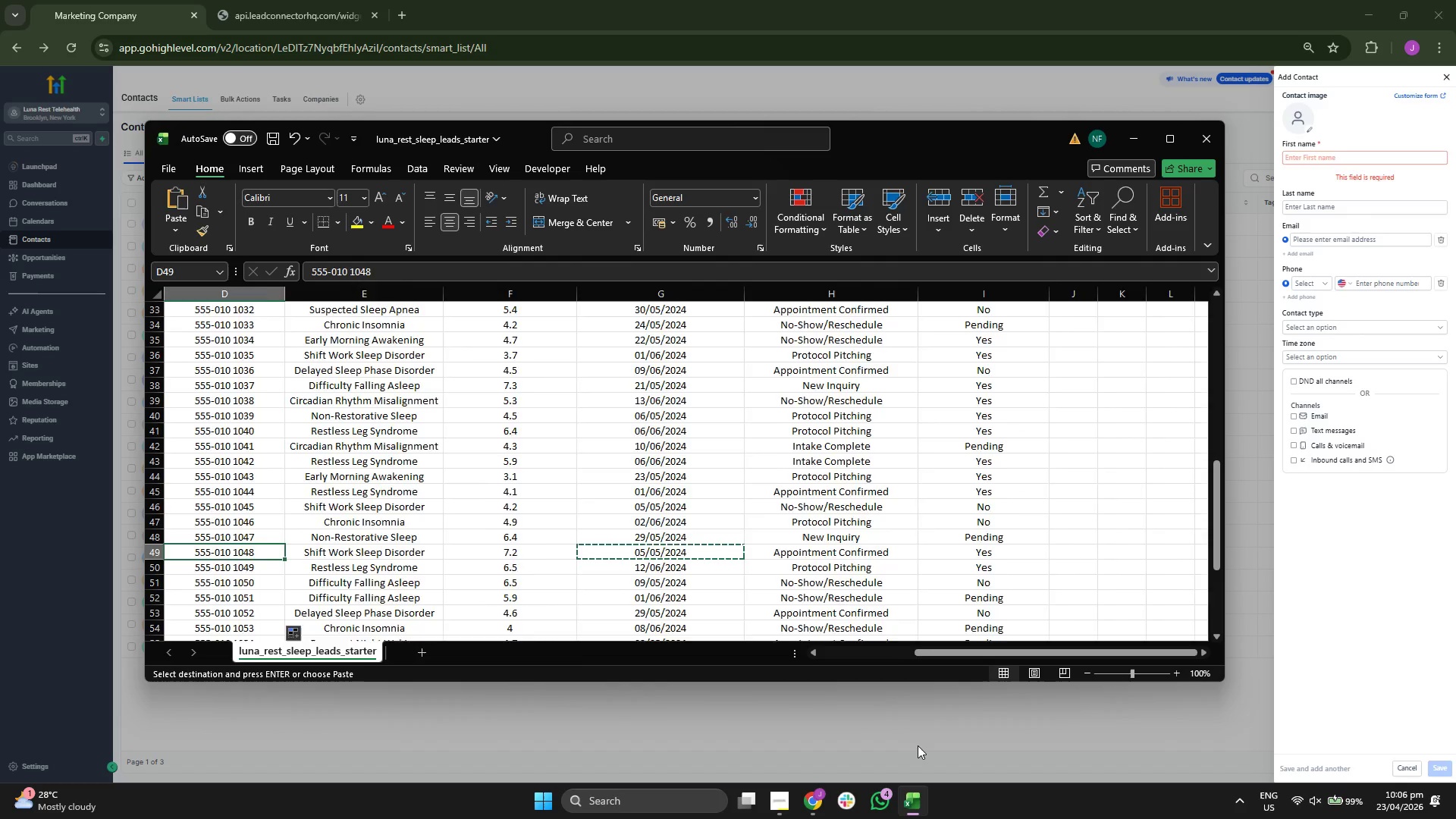 
key(ArrowLeft)
 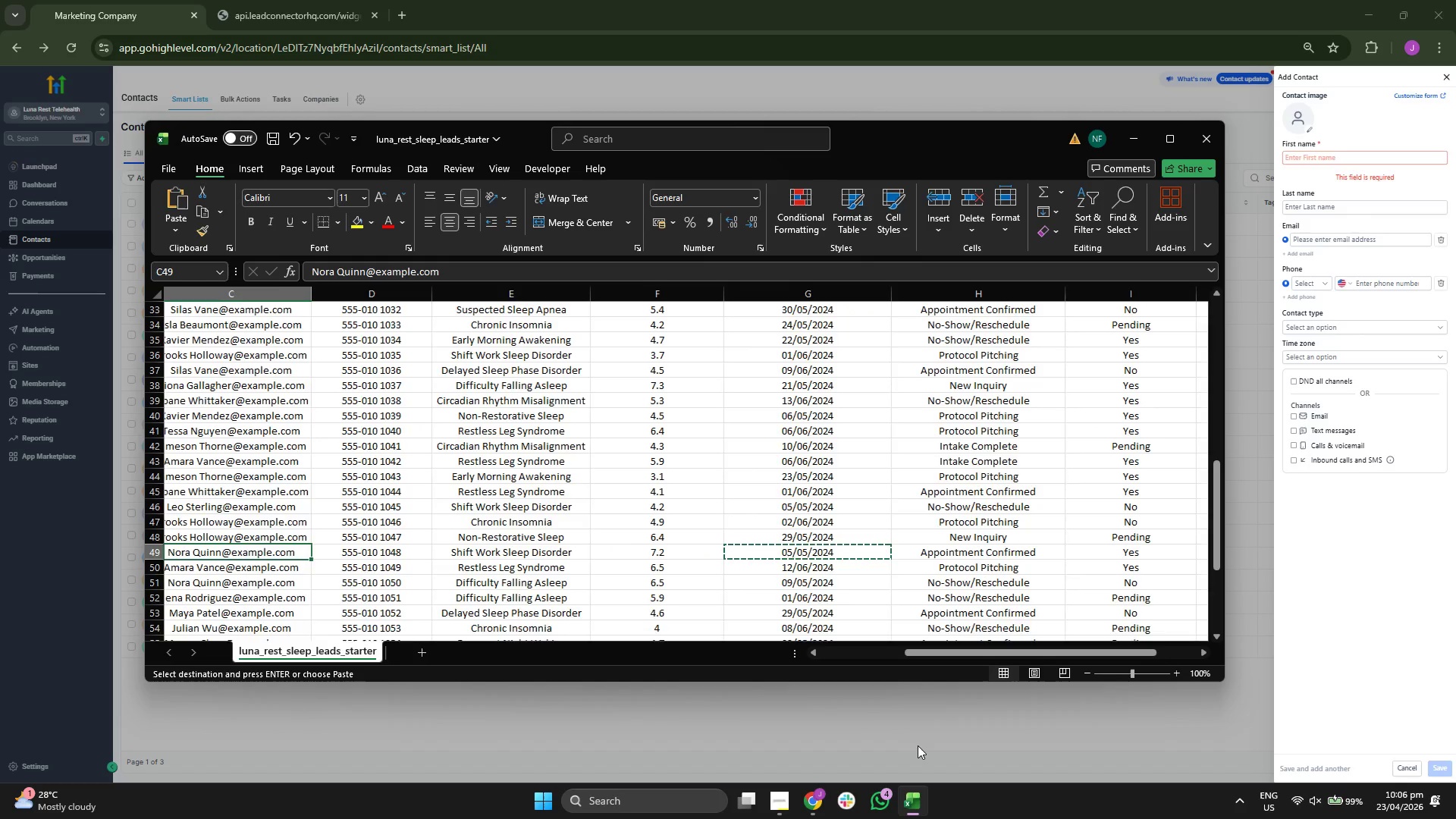 
key(ArrowLeft)
 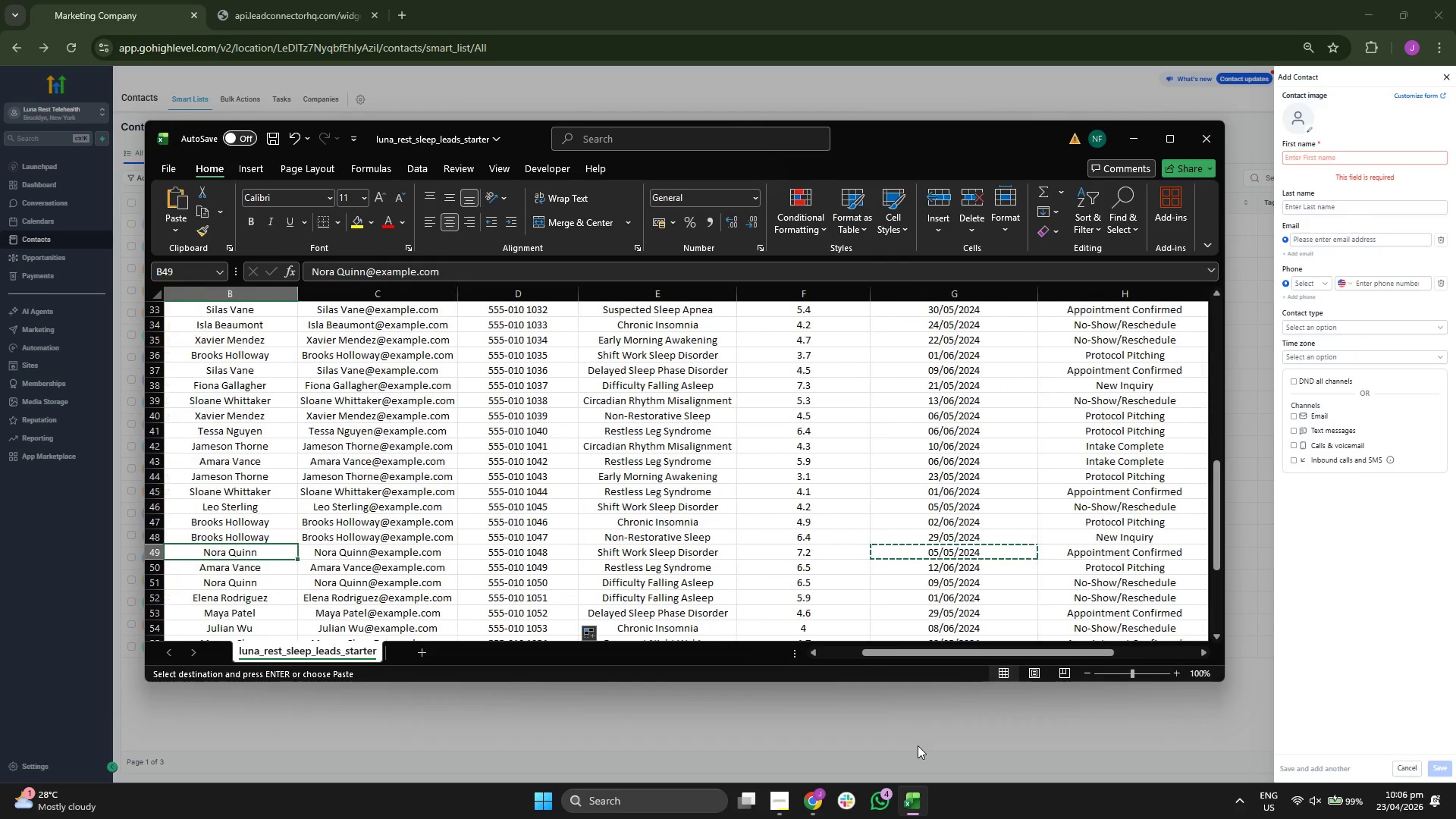 
key(ArrowDown)
 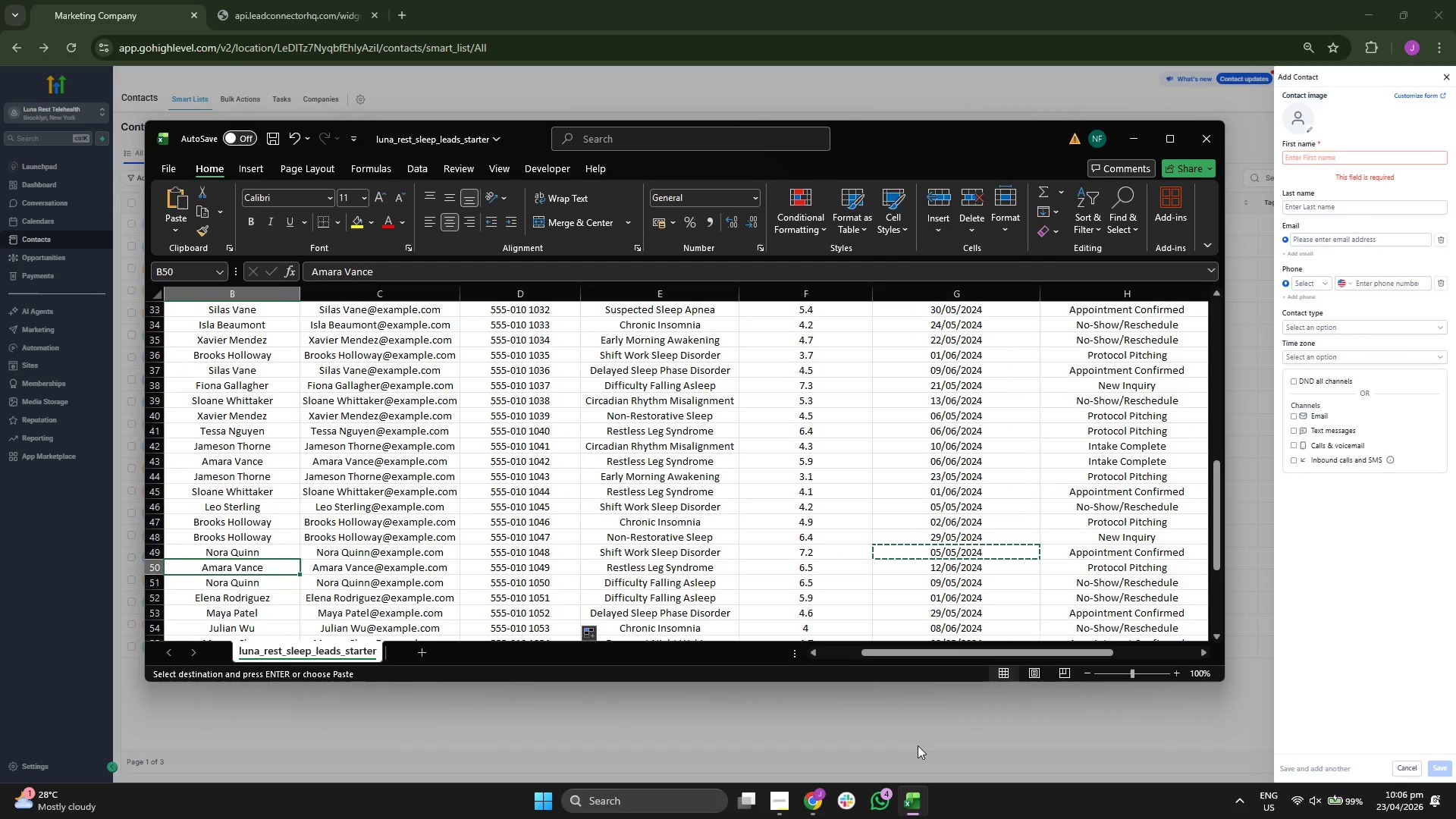 
key(ArrowRight)
 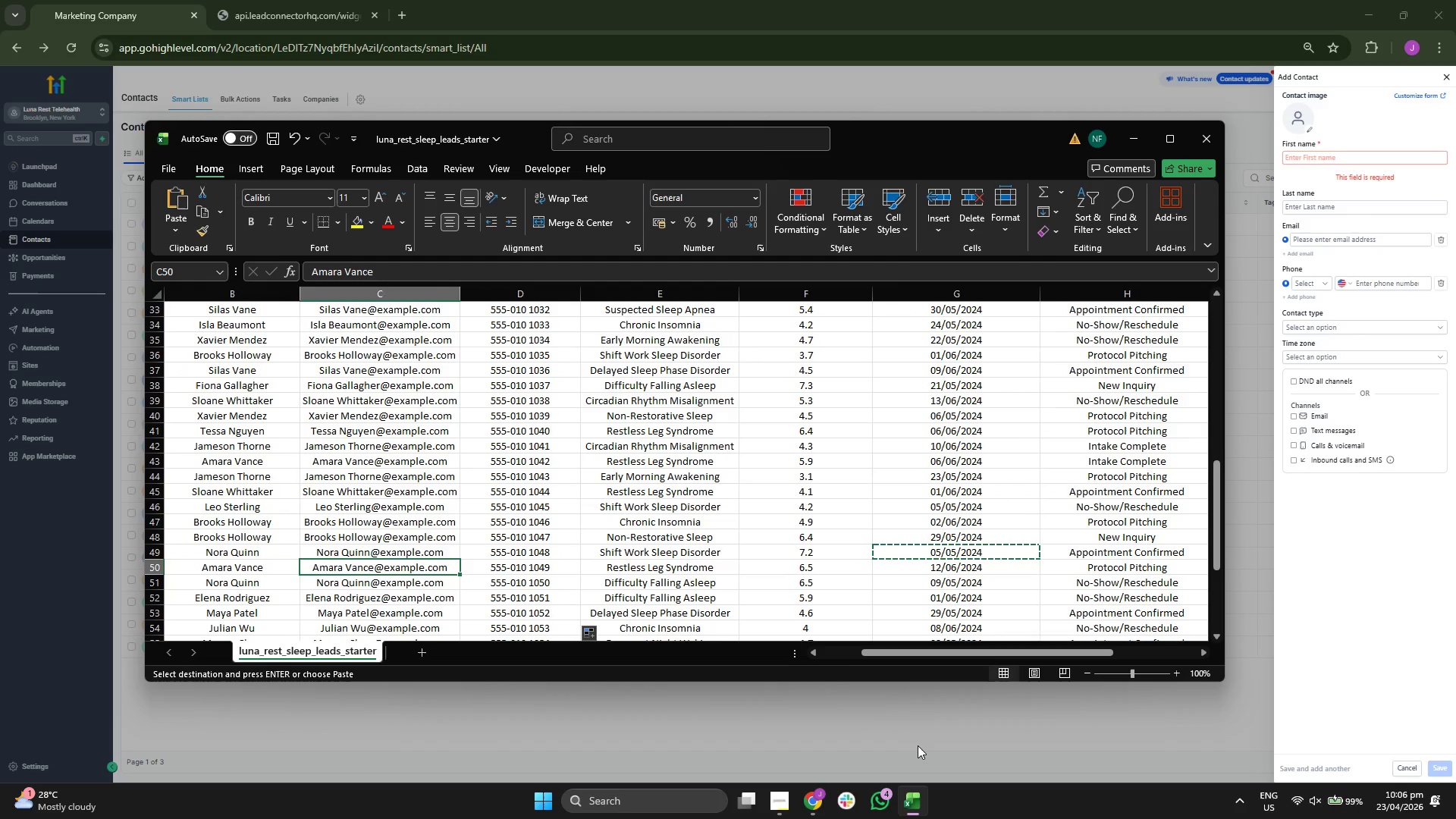 
key(ArrowRight)
 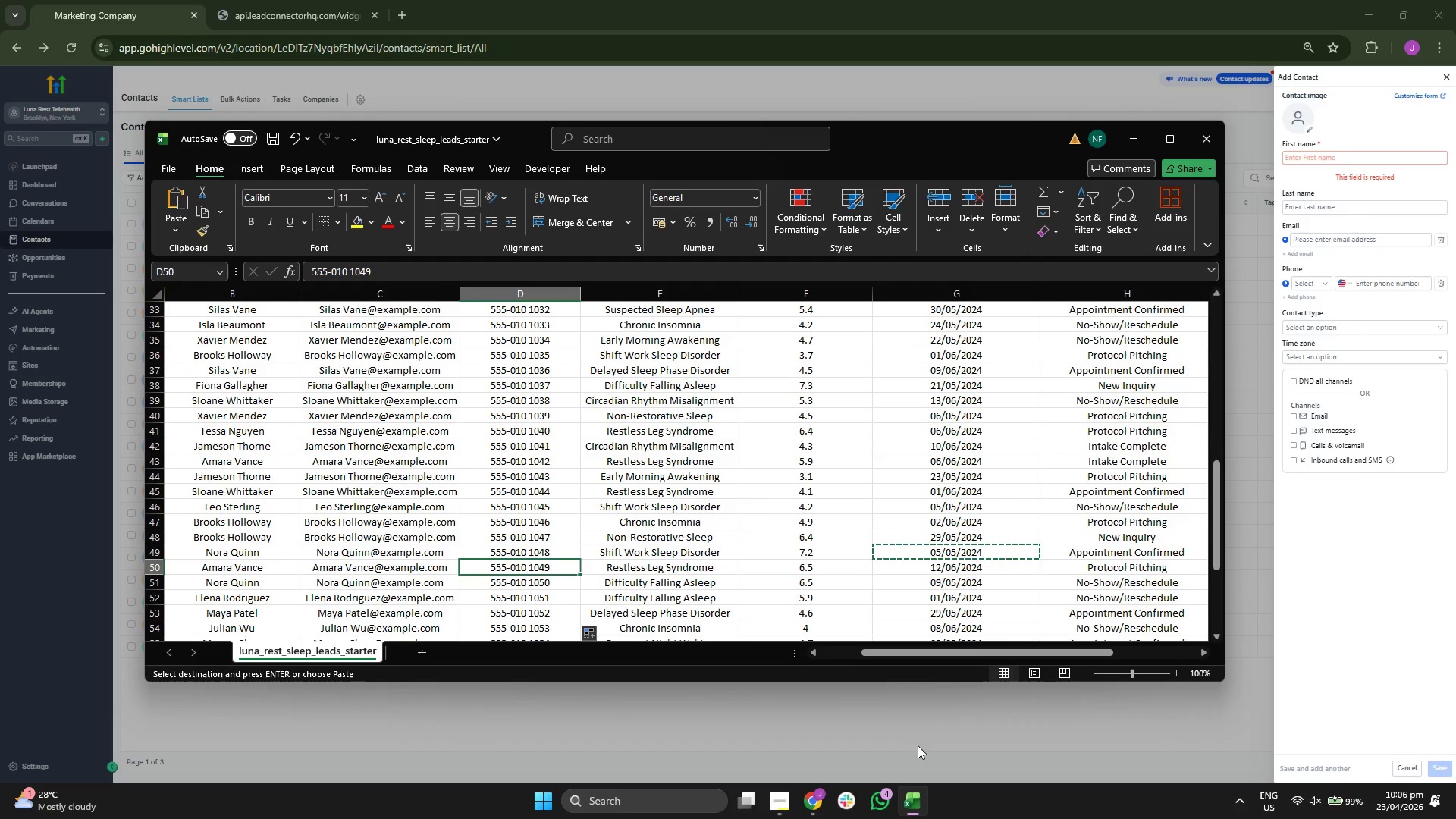 
key(ArrowRight)
 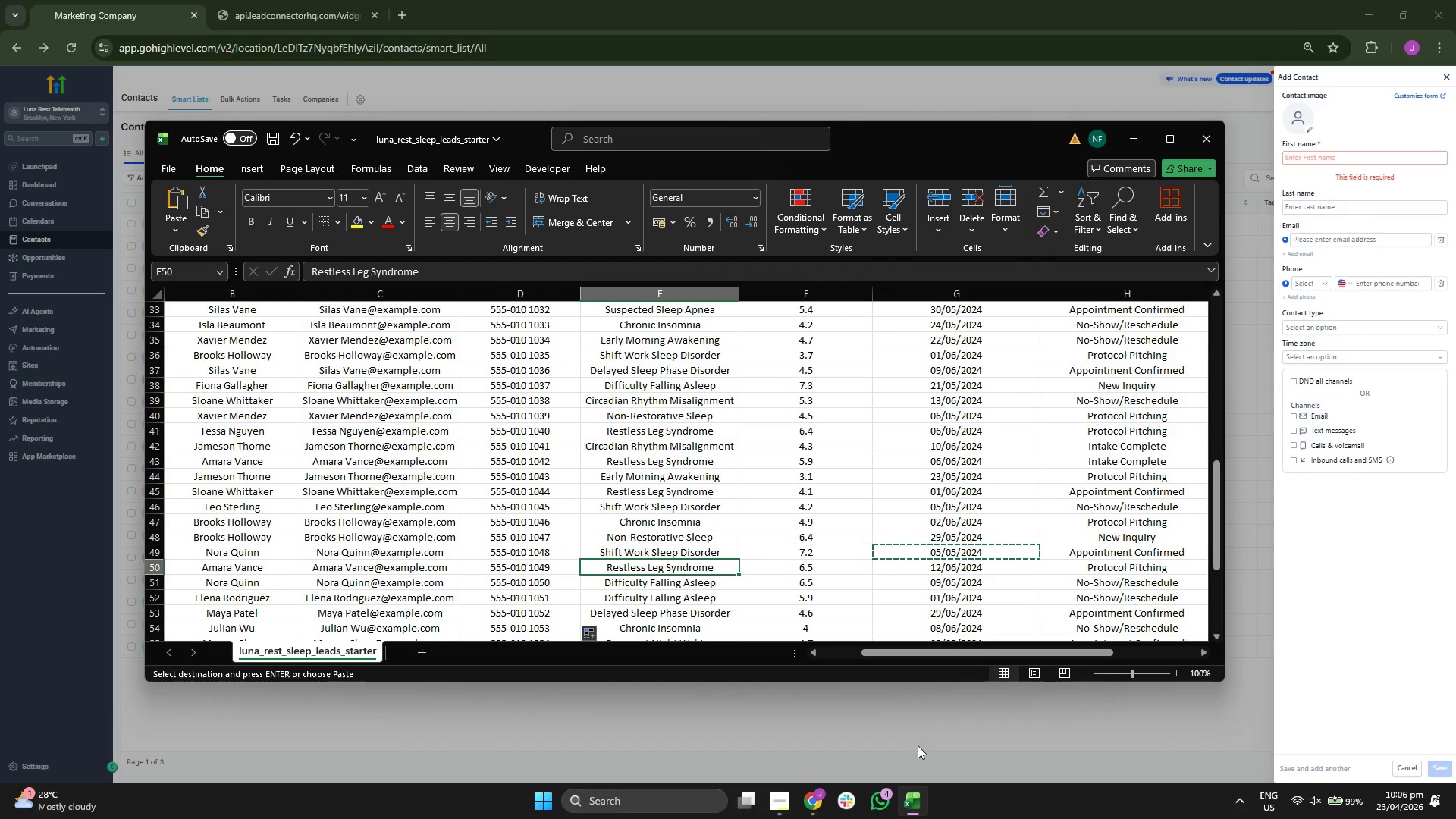 
key(Control+ControlLeft)
 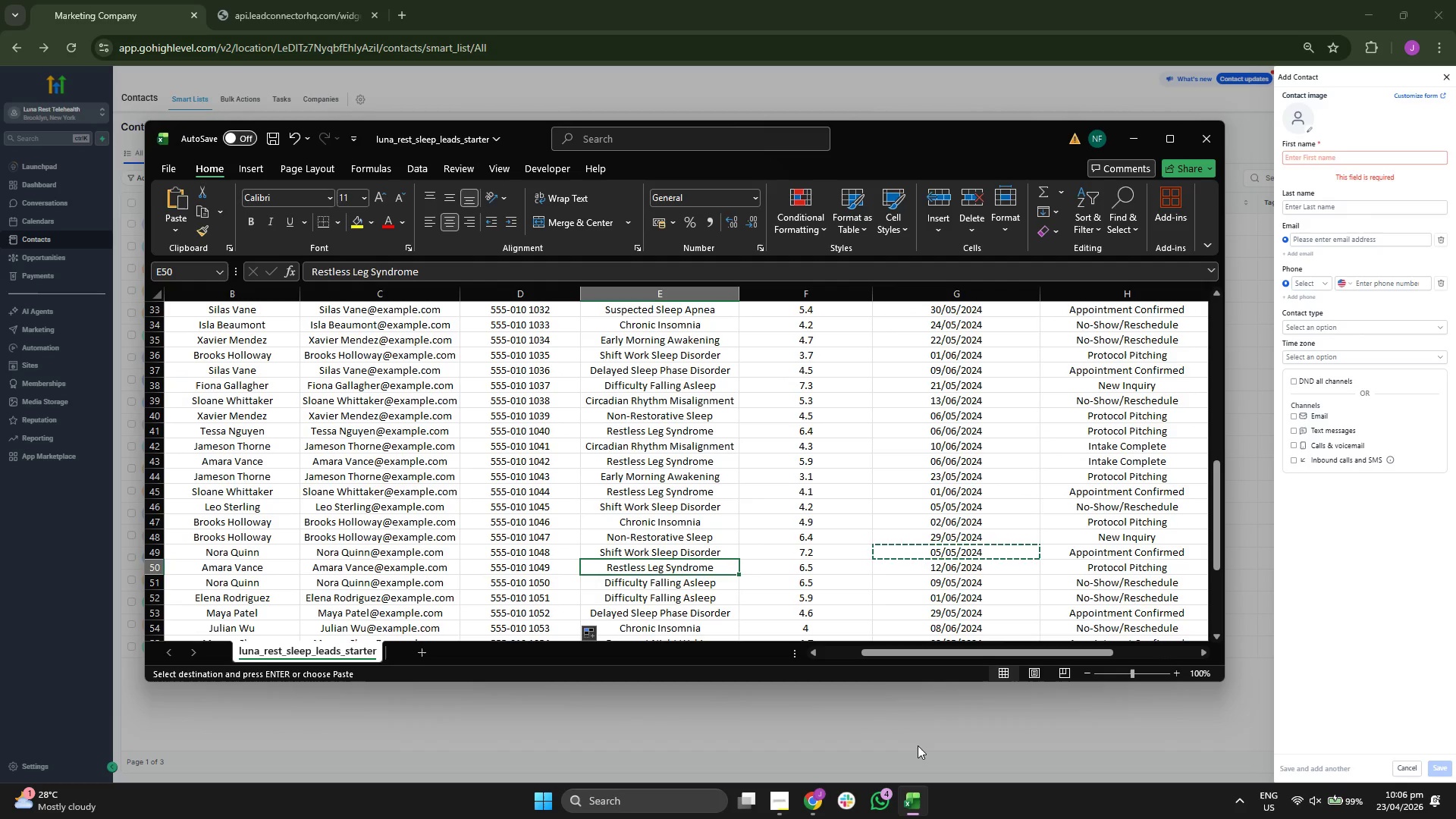 
key(Control+C)
 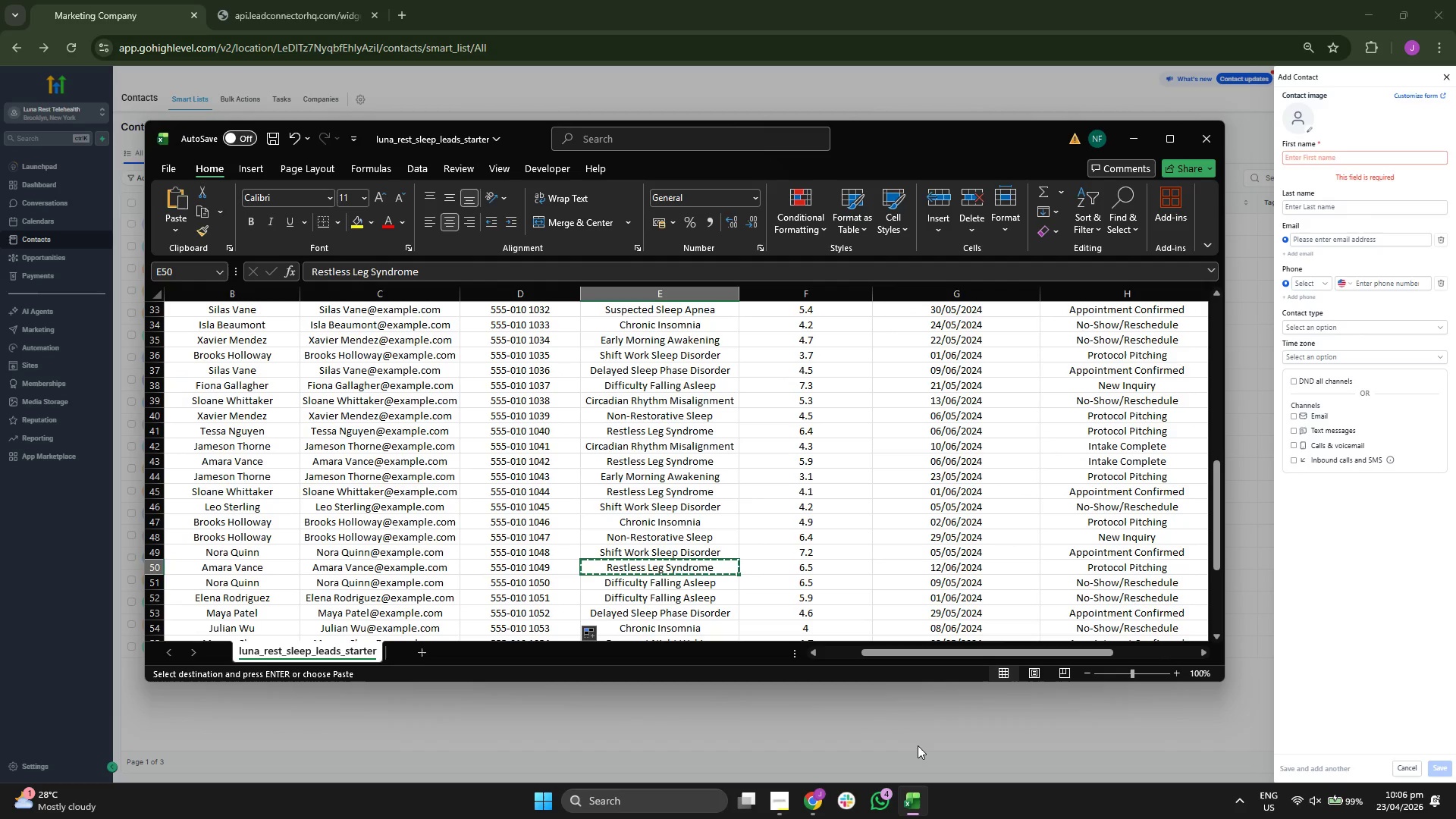 
key(ArrowLeft)
 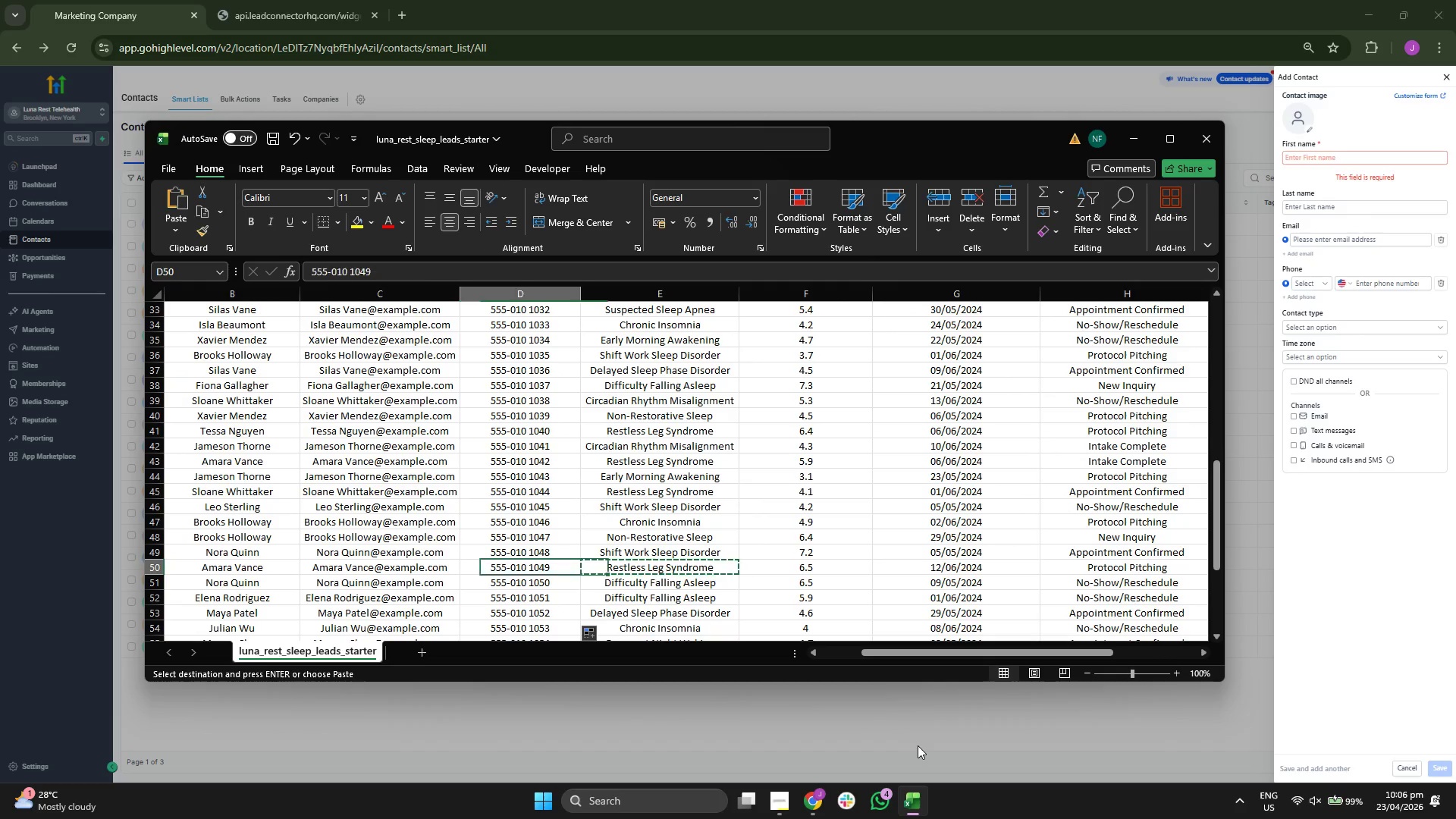 
key(ArrowLeft)
 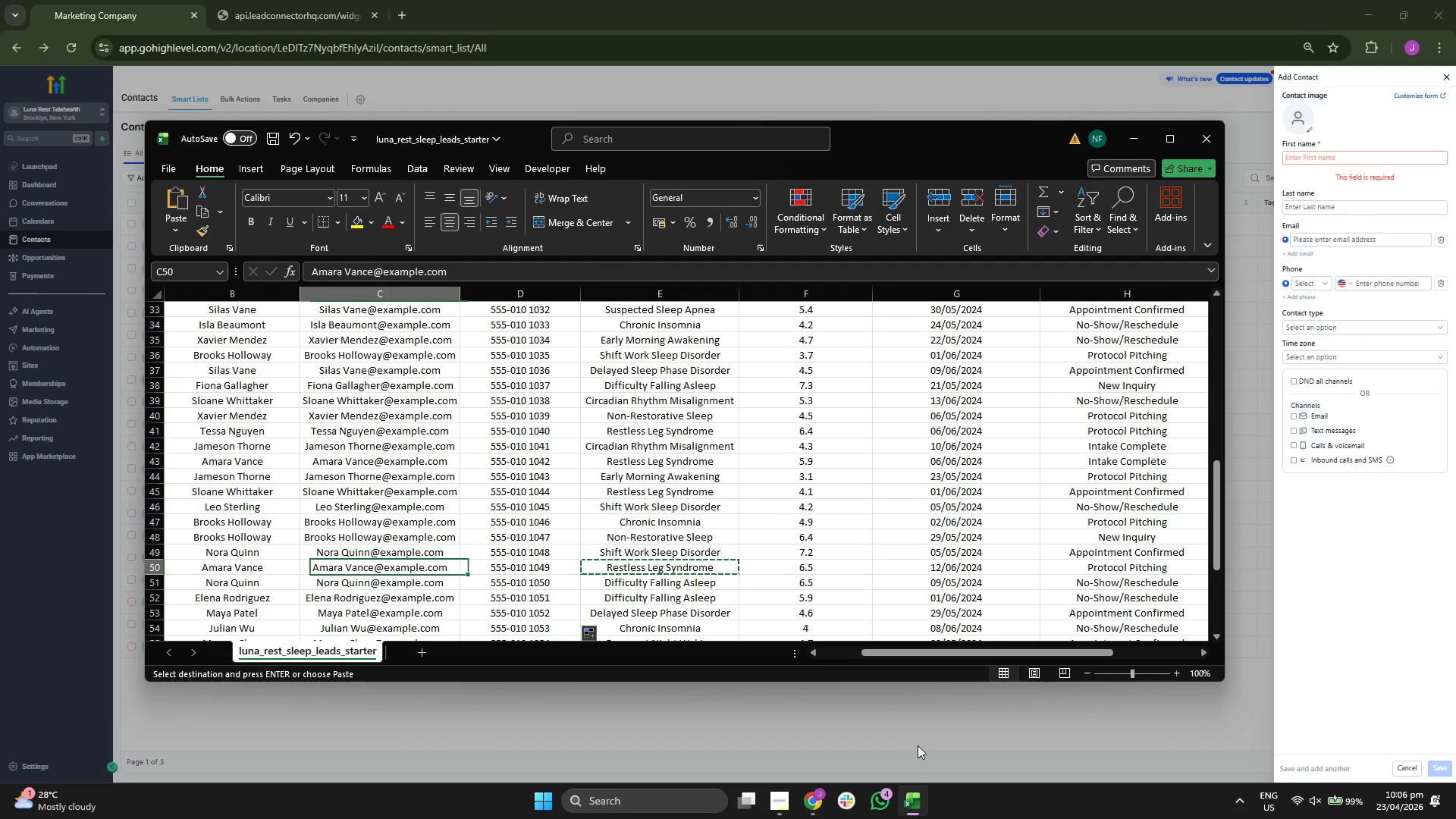 
key(ArrowLeft)
 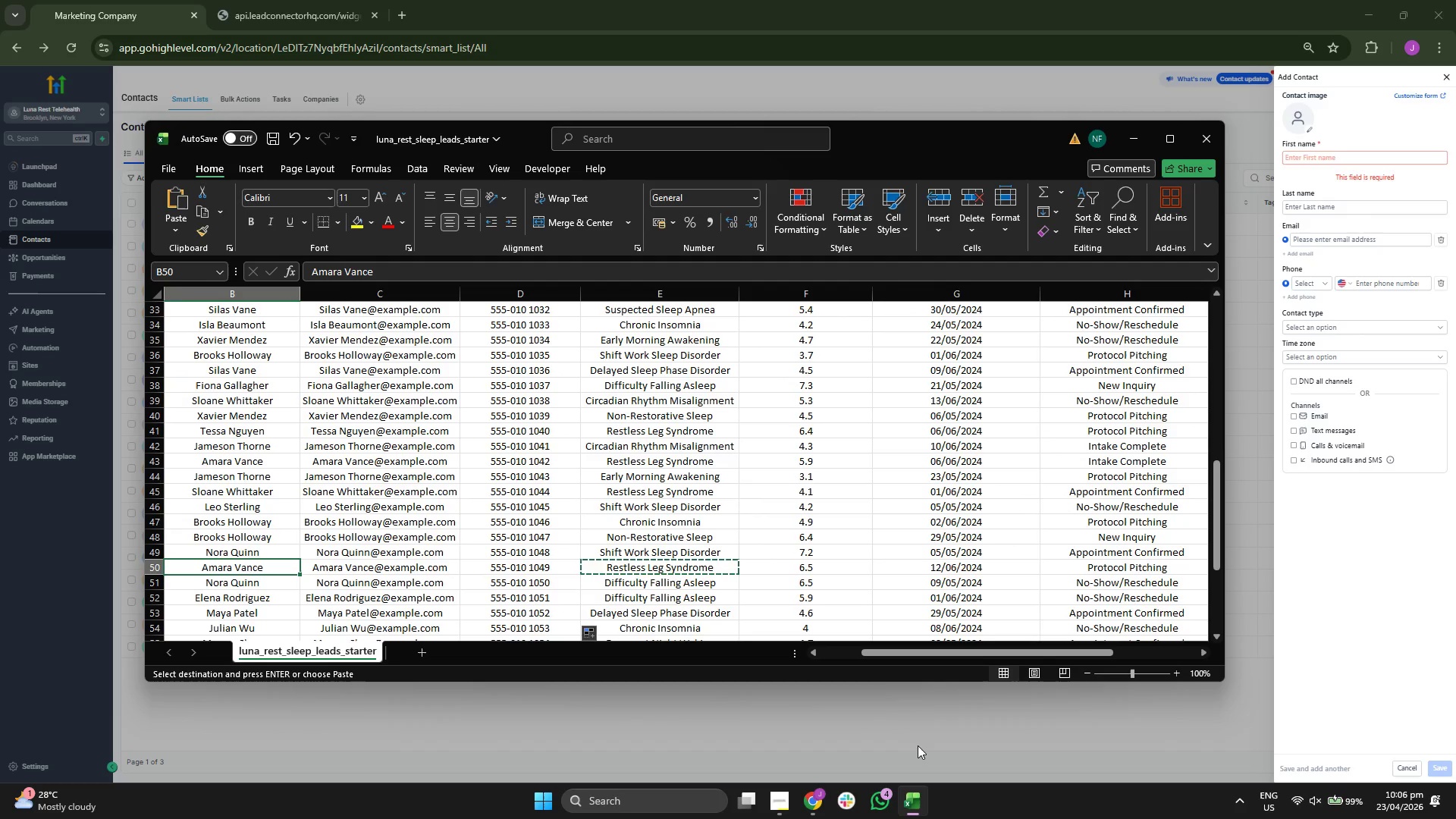 
key(Control+ControlLeft)
 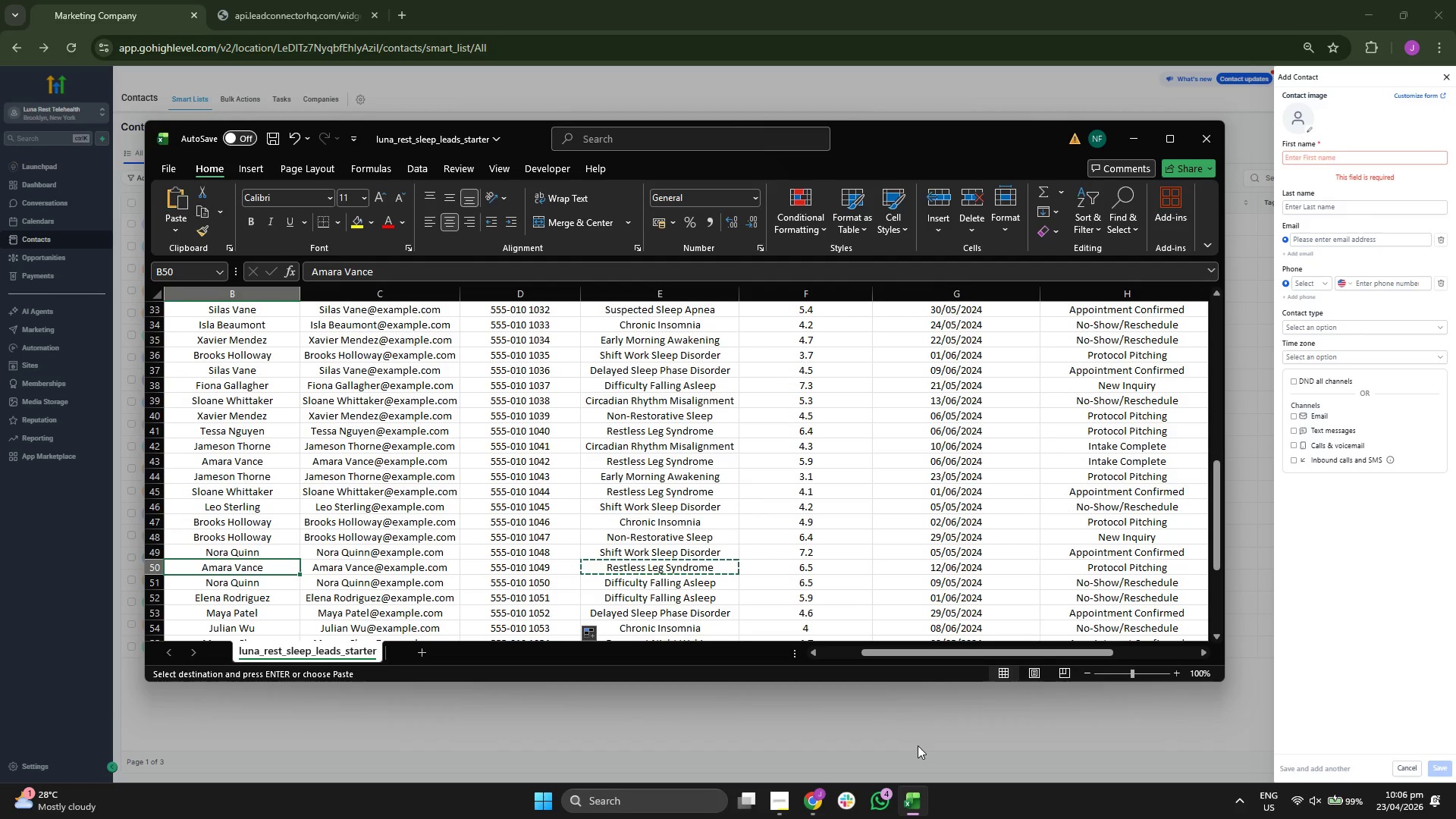 
key(Control+C)
 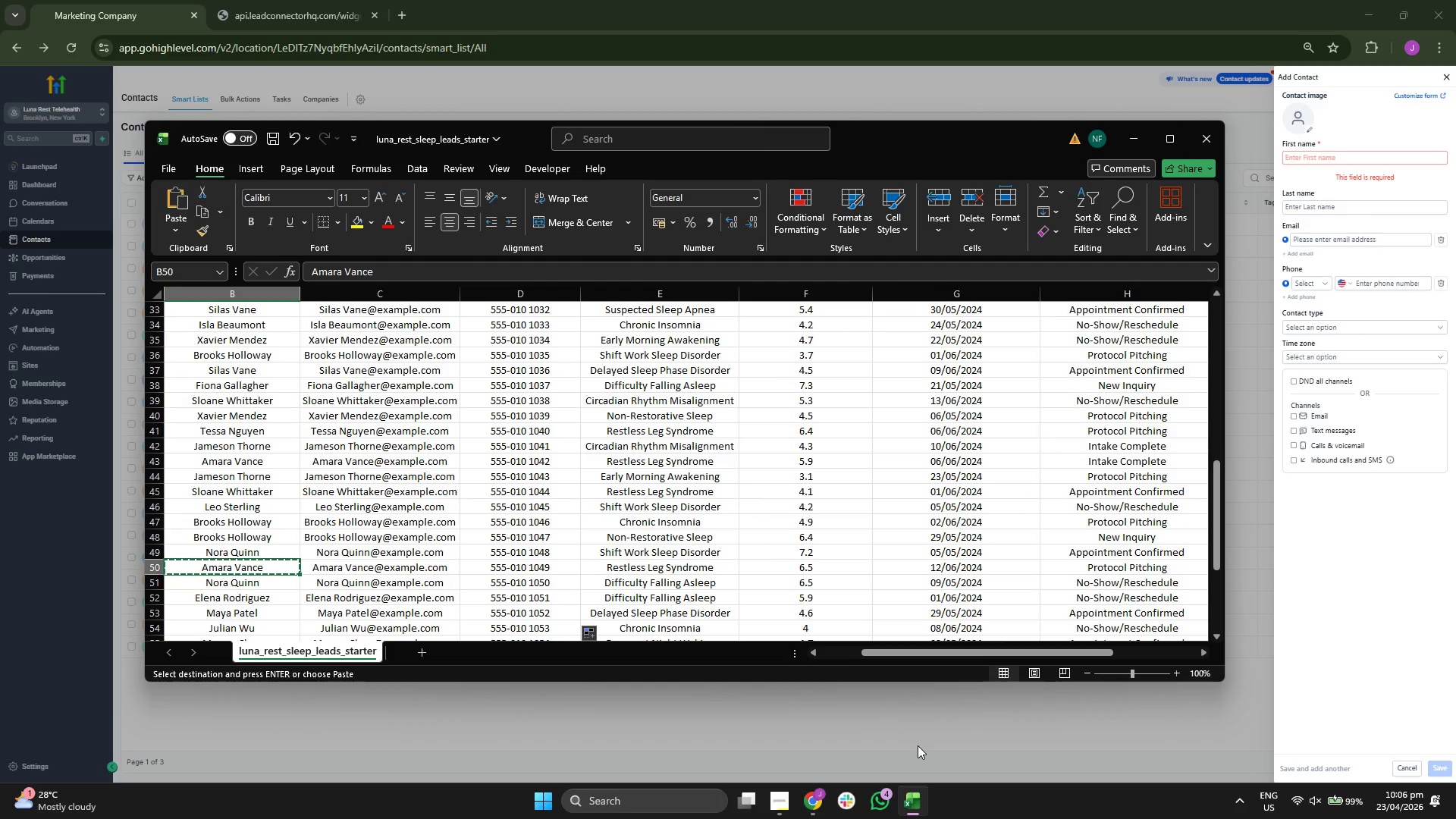 
key(ArrowRight)
 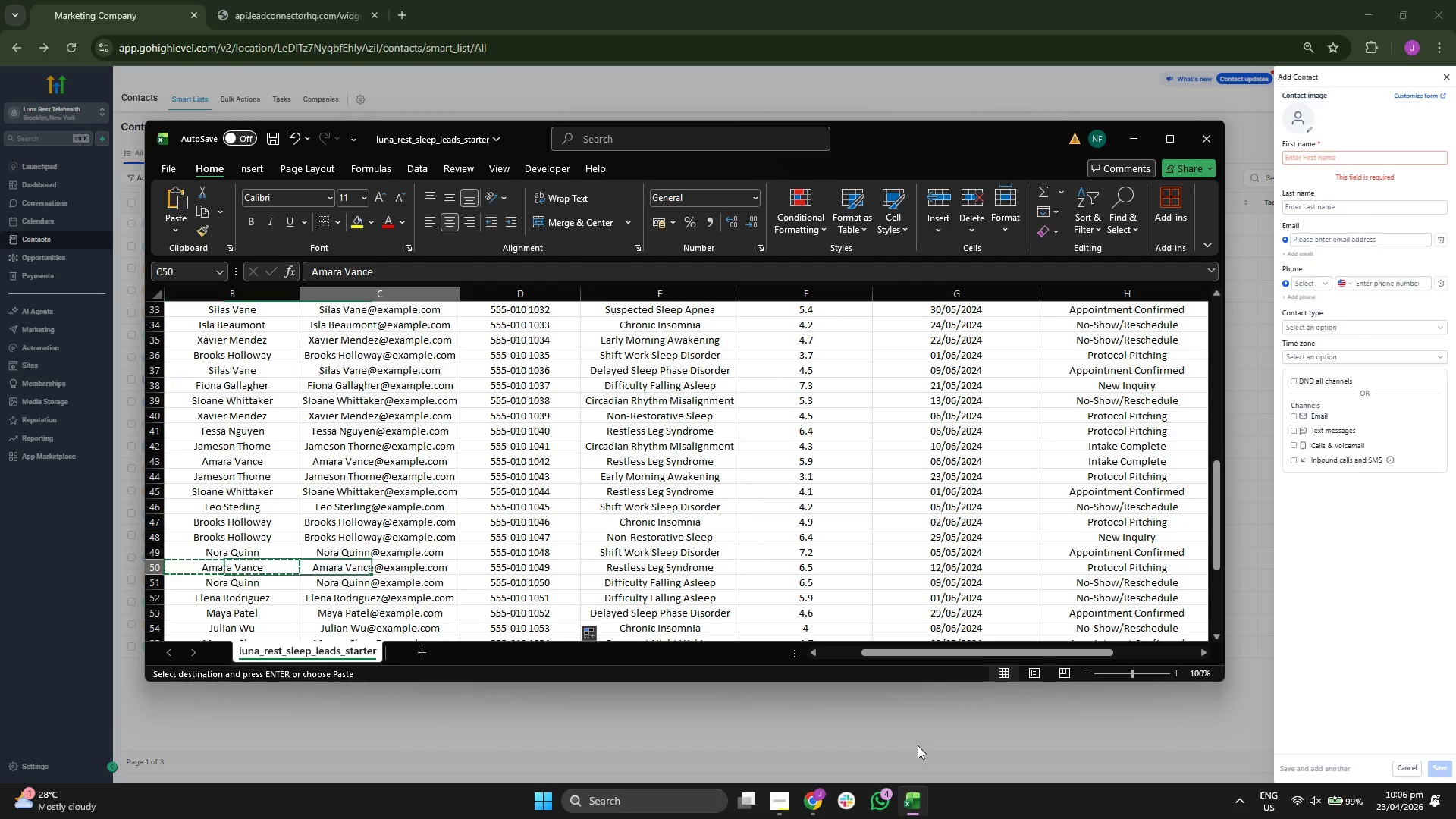 
key(Control+ControlLeft)
 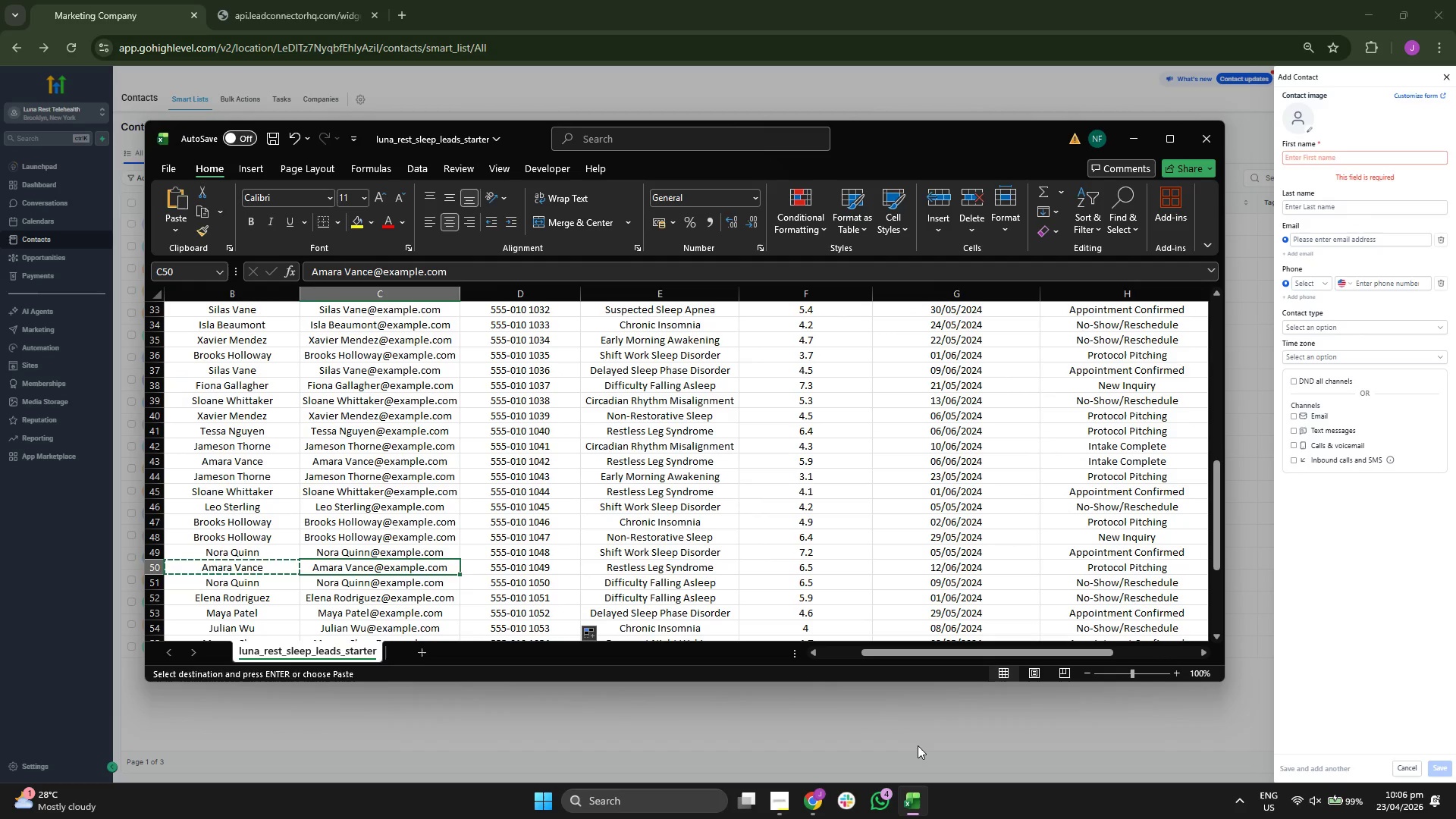 
key(Control+C)
 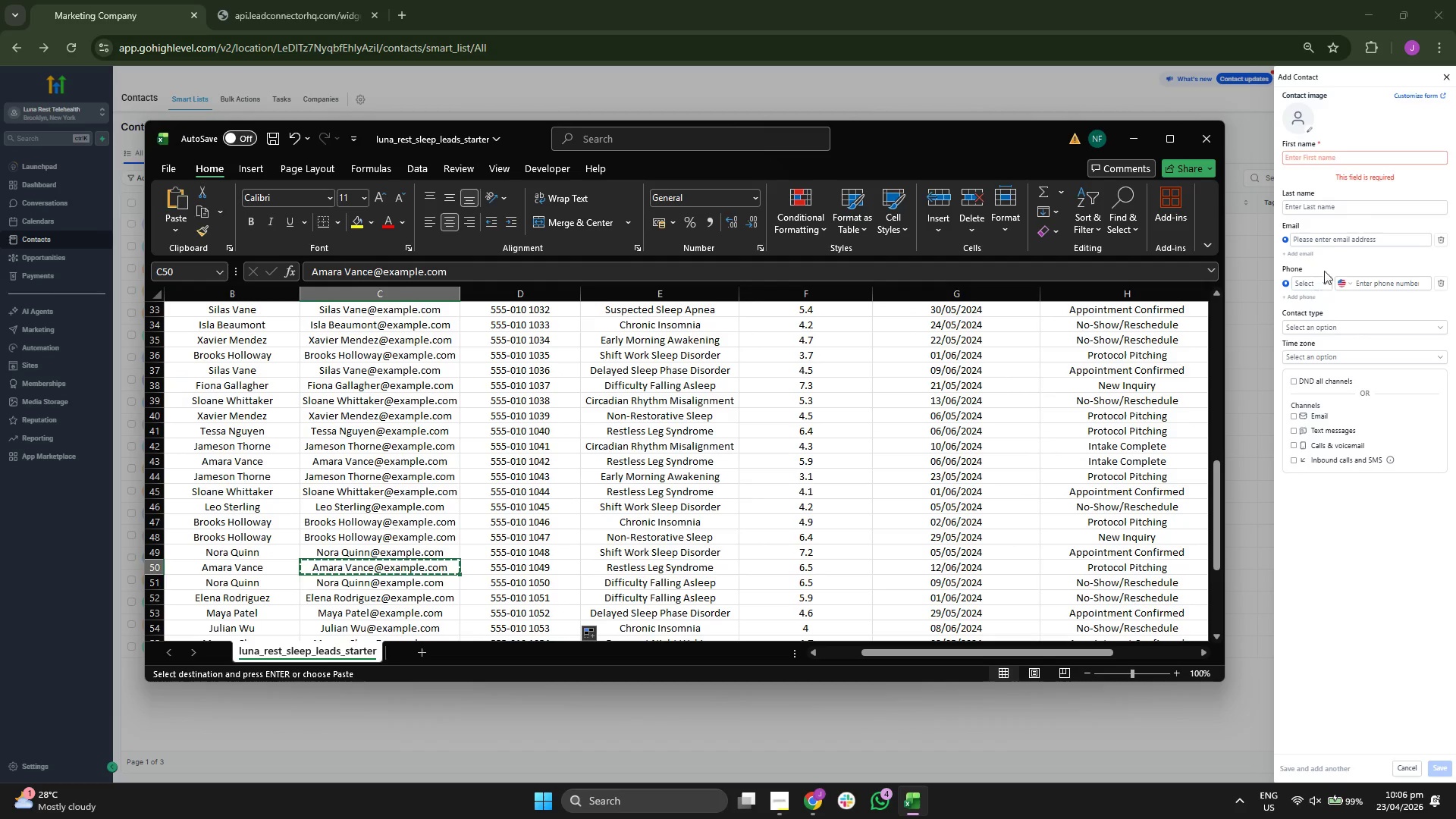 
key(Control+ControlLeft)
 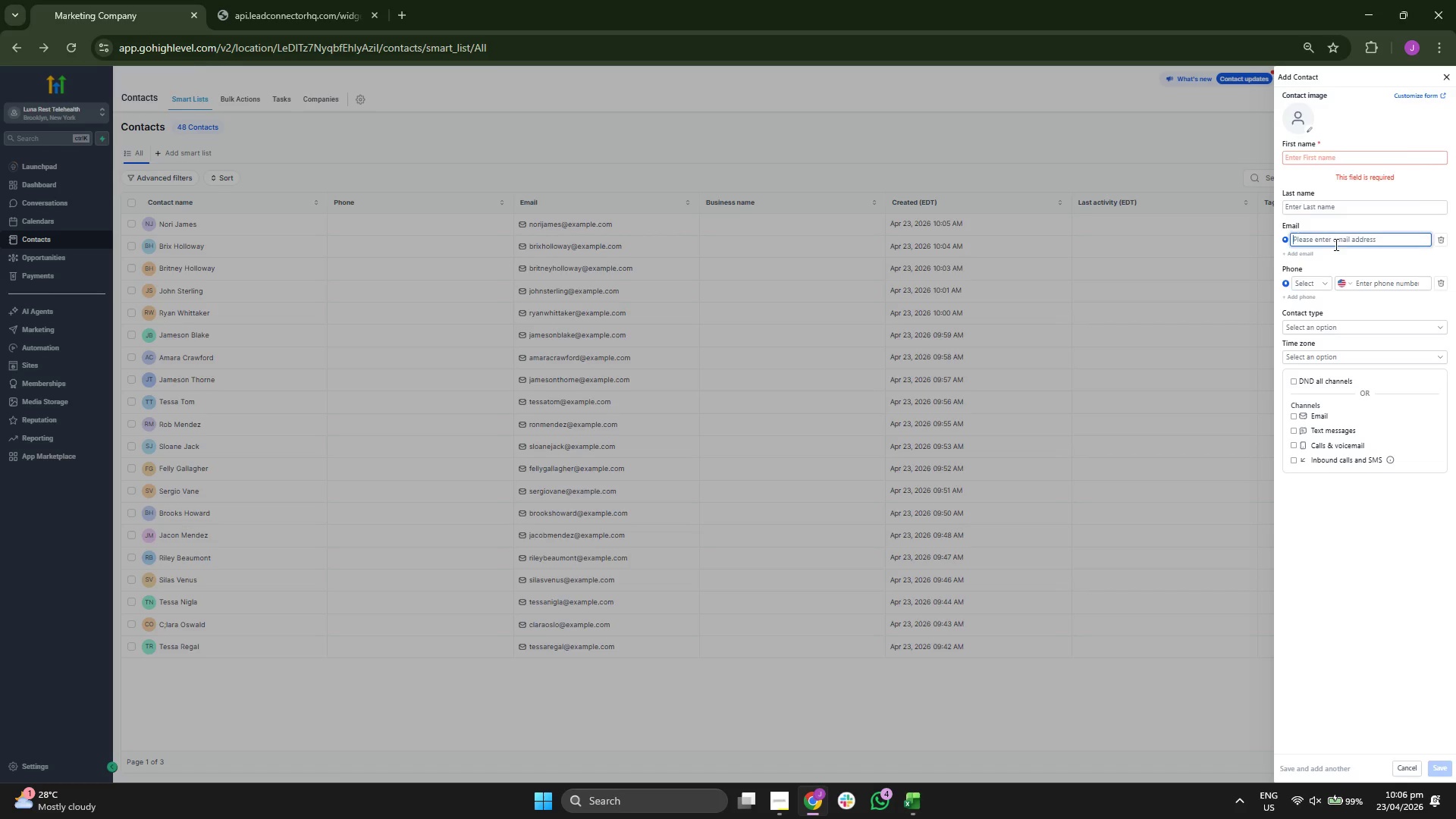 
key(Control+V)
 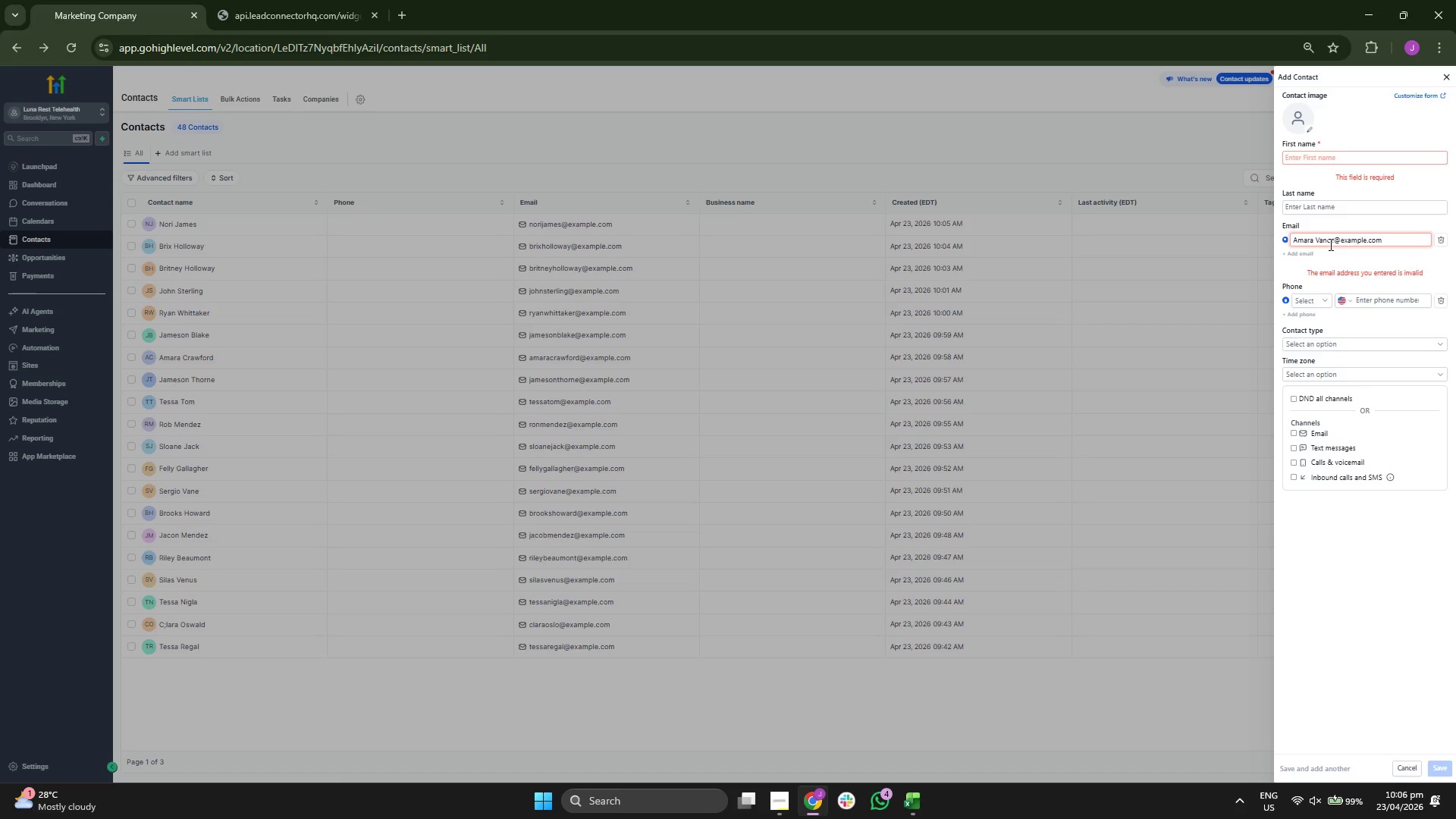 
left_click([1318, 242])
 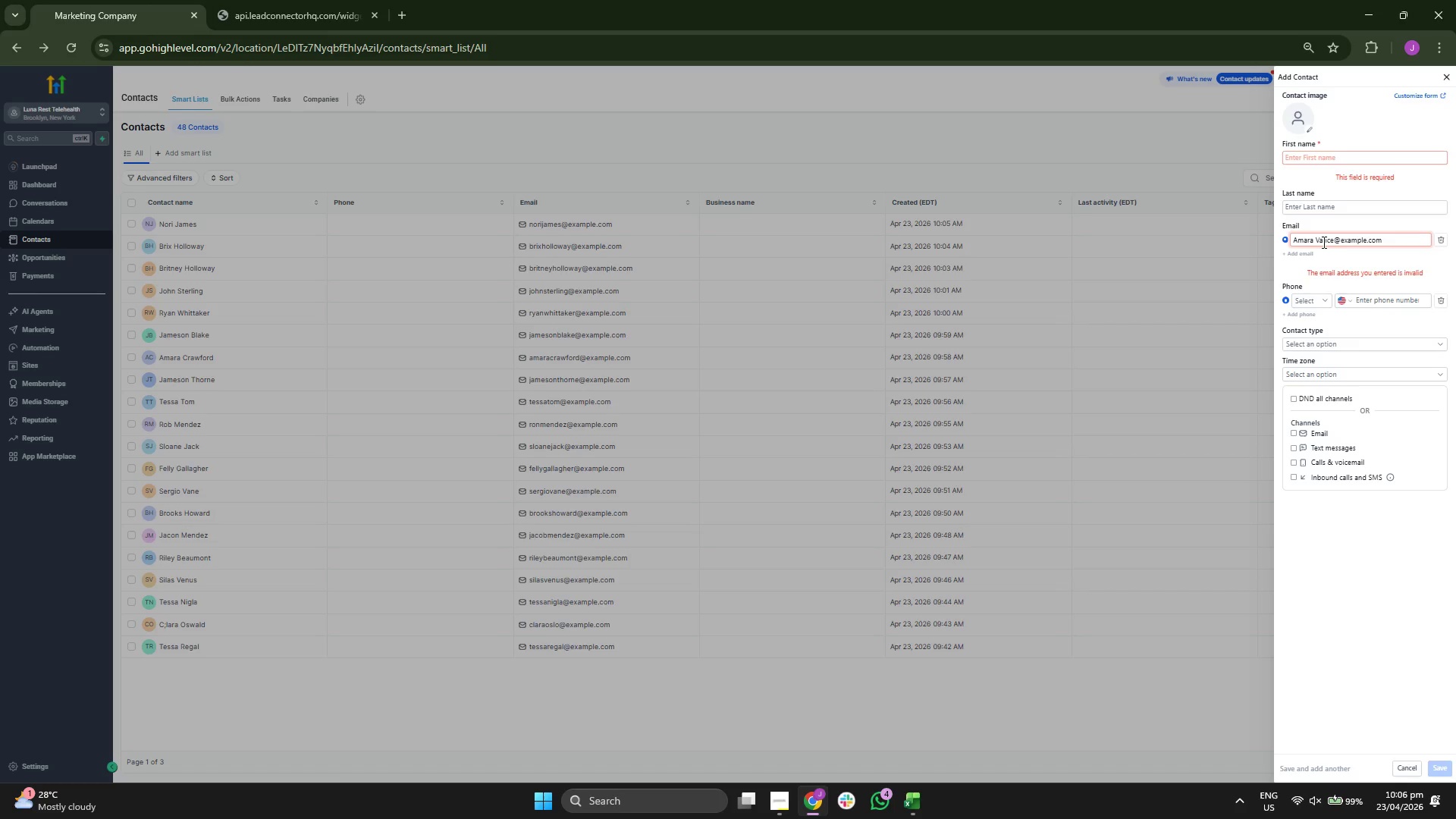 
key(ArrowLeft)
 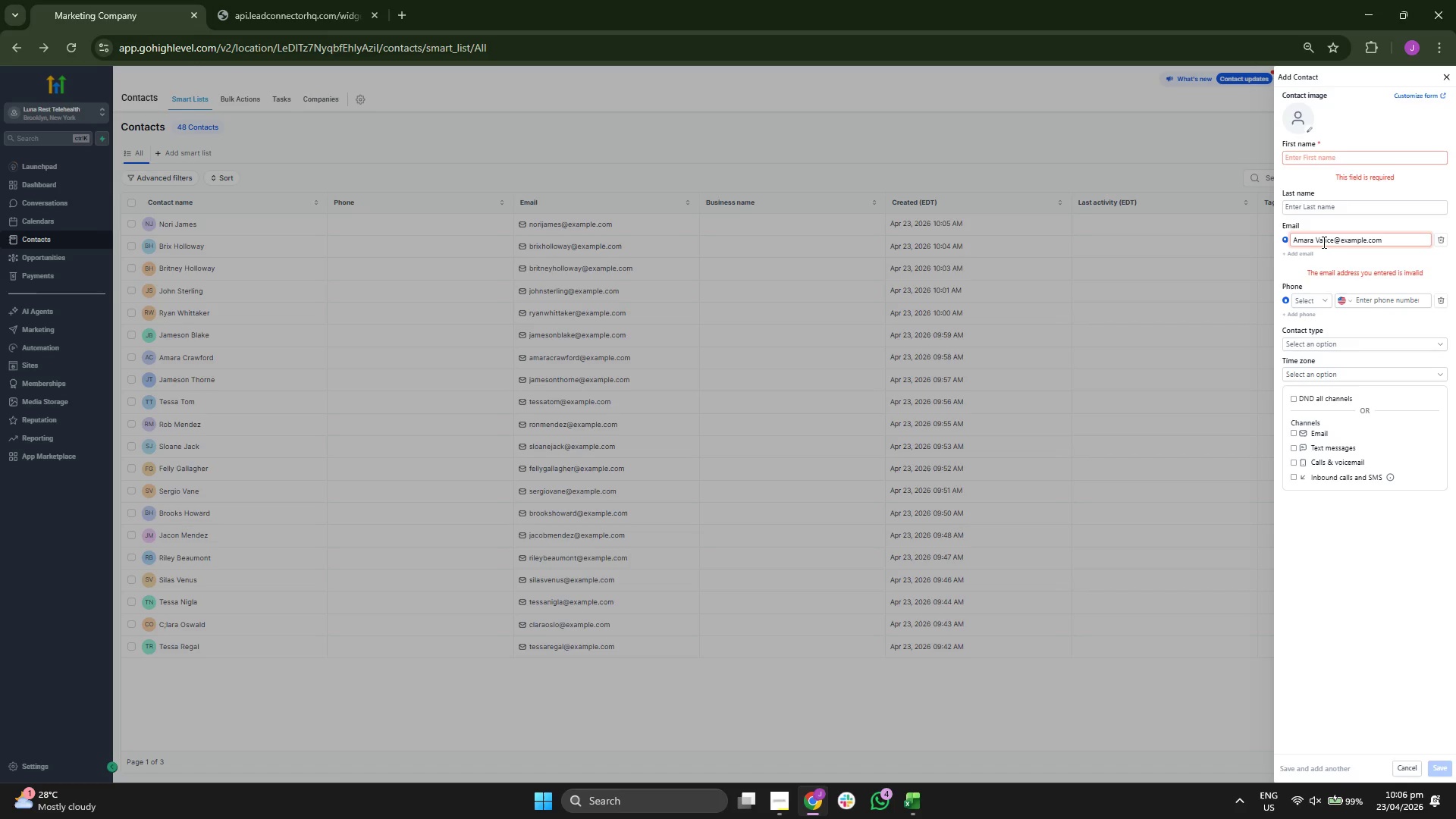 
key(Backspace)
key(Backspace)
key(Backspace)
key(Backspace)
key(Backspace)
key(Backspace)
type(TAYLOR)
key(Backspace)
key(Backspace)
key(Backspace)
key(Backspace)
key(Backspace)
type(aylor)
 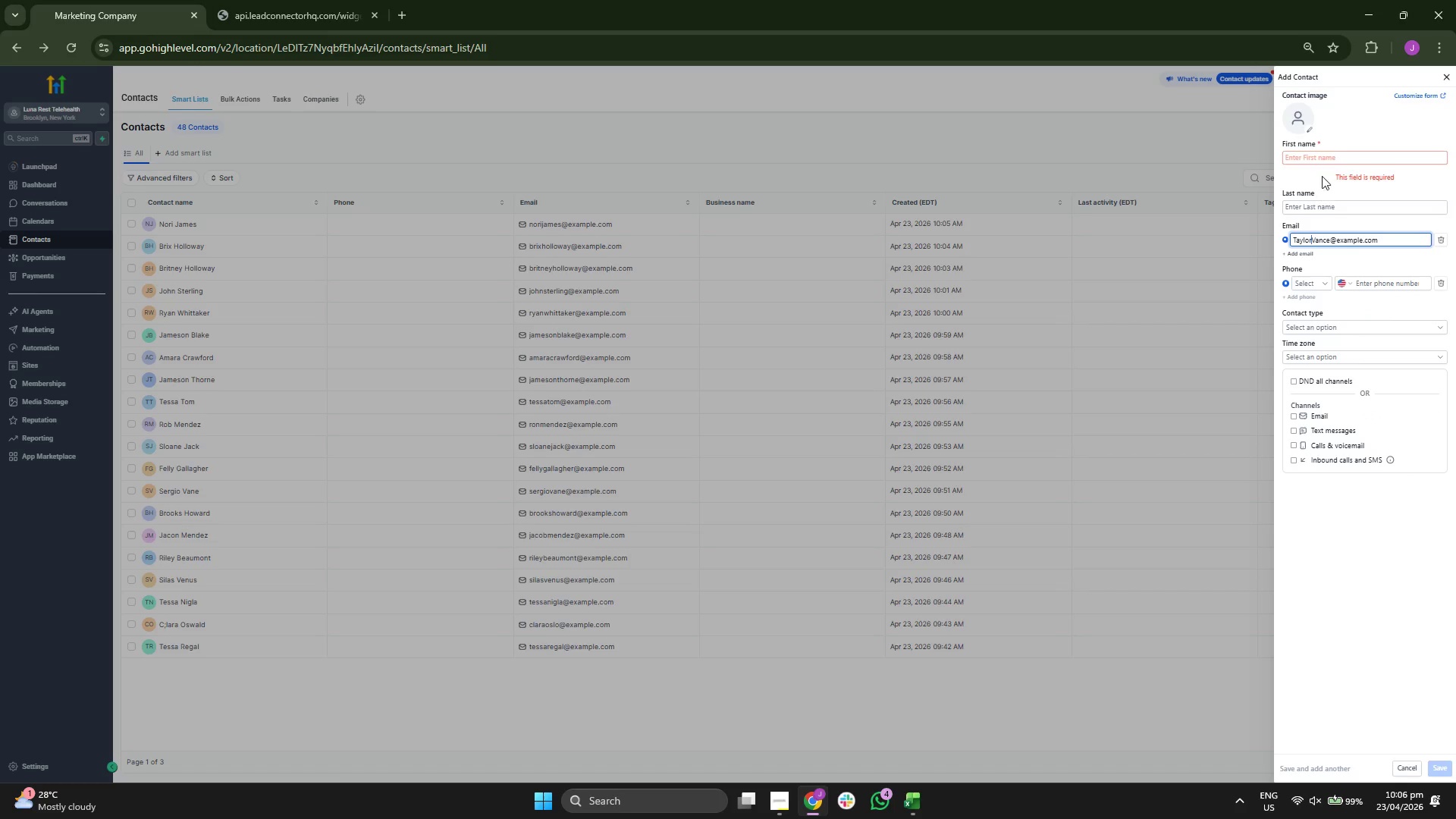 
left_click([1325, 161])
 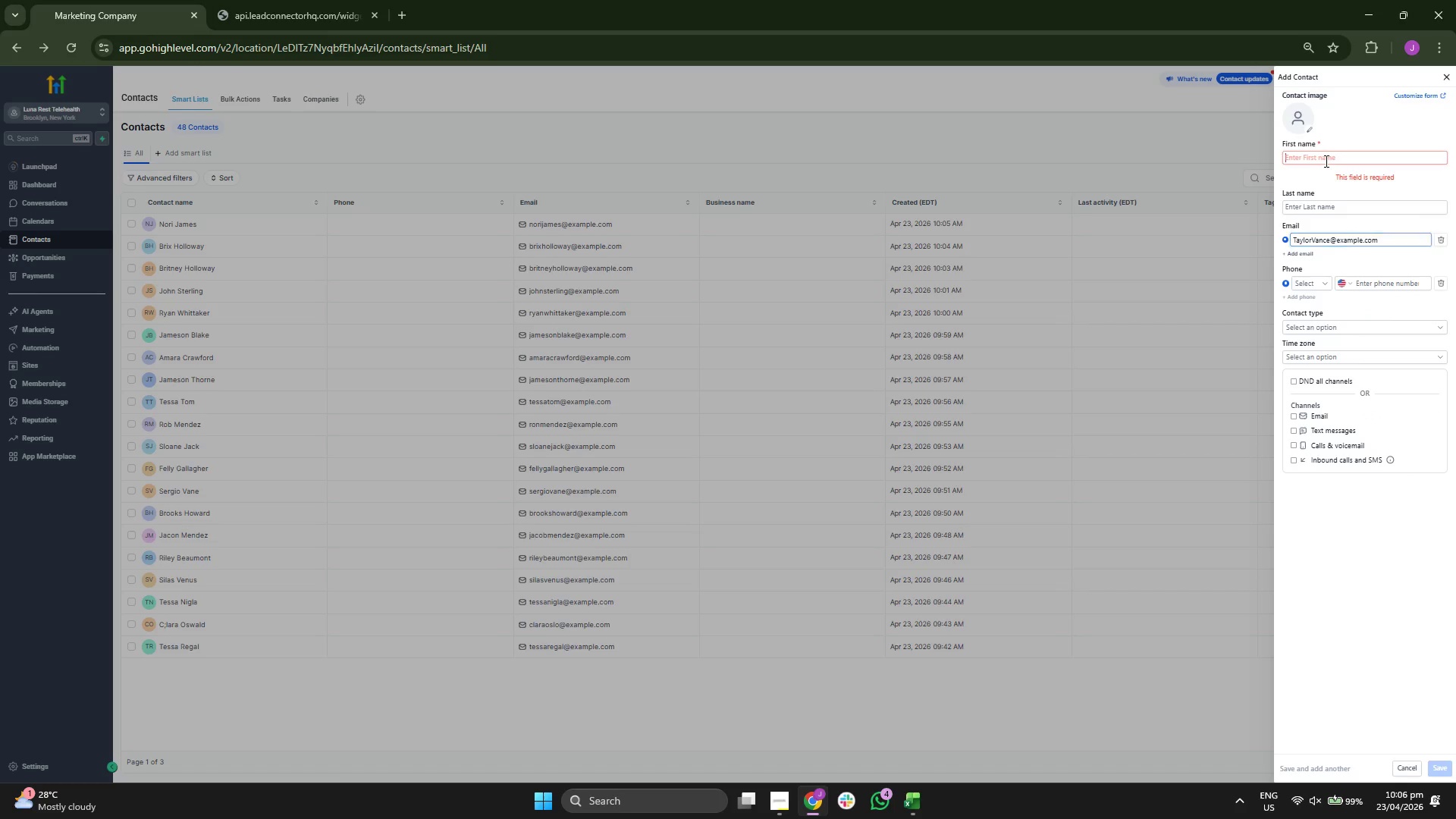 
type(RT)
key(Backspace)
key(Backspace)
key(Backspace)
type(Taylor)
key(Tab)
type(Vance)
 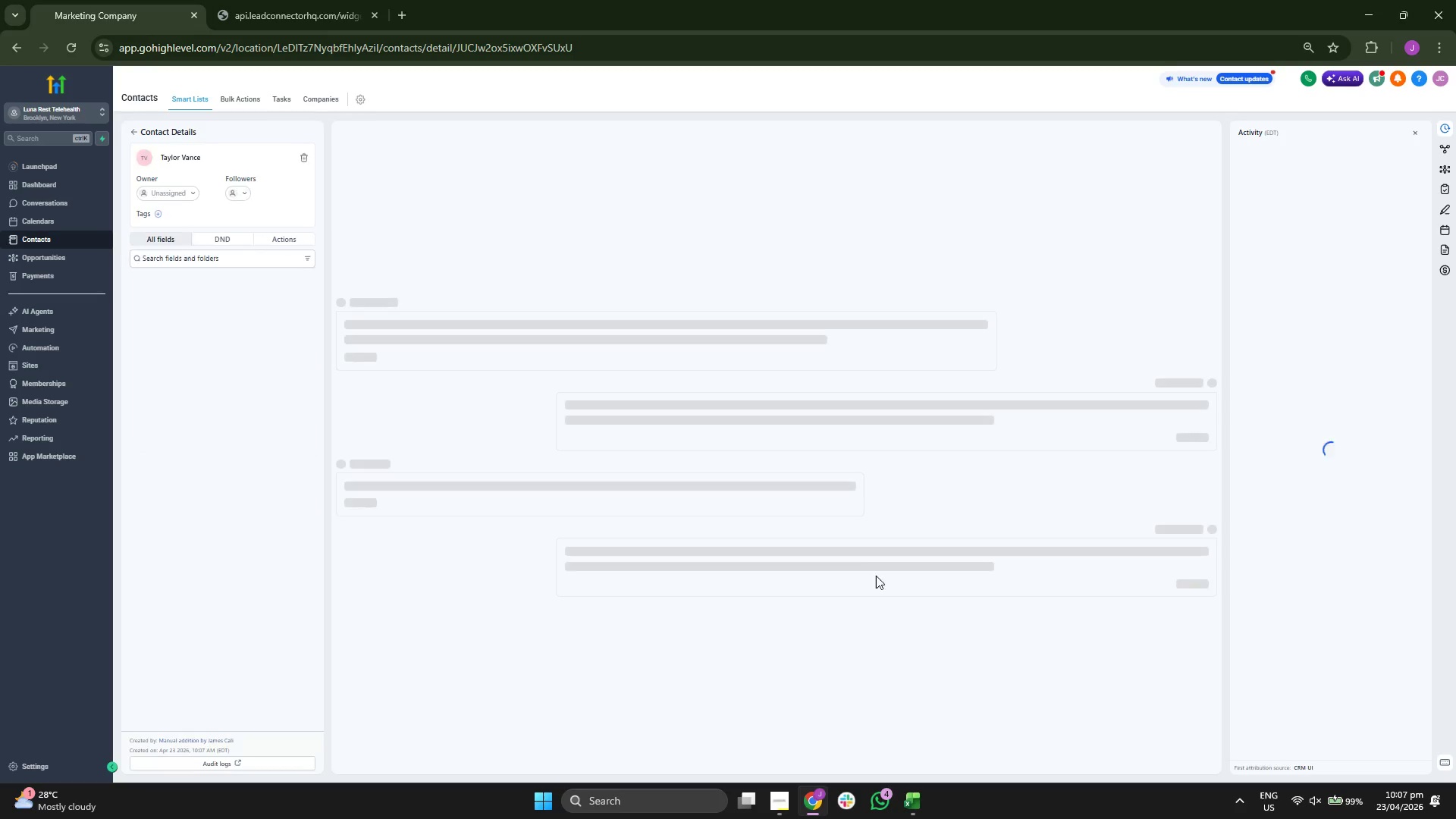 
wait(7.09)
 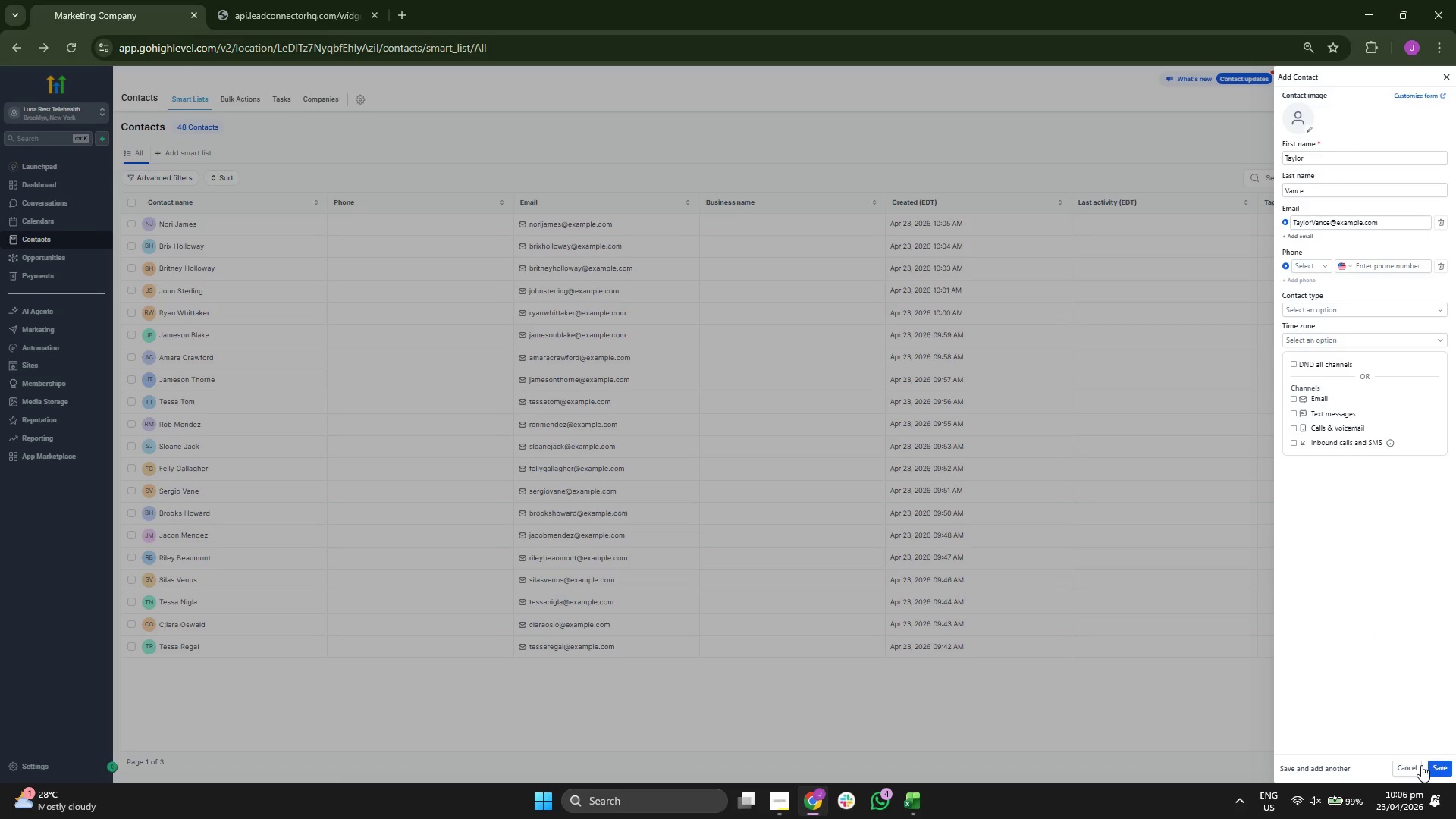 
scroll: coordinate [201, 454], scroll_direction: down, amount: 1.0
 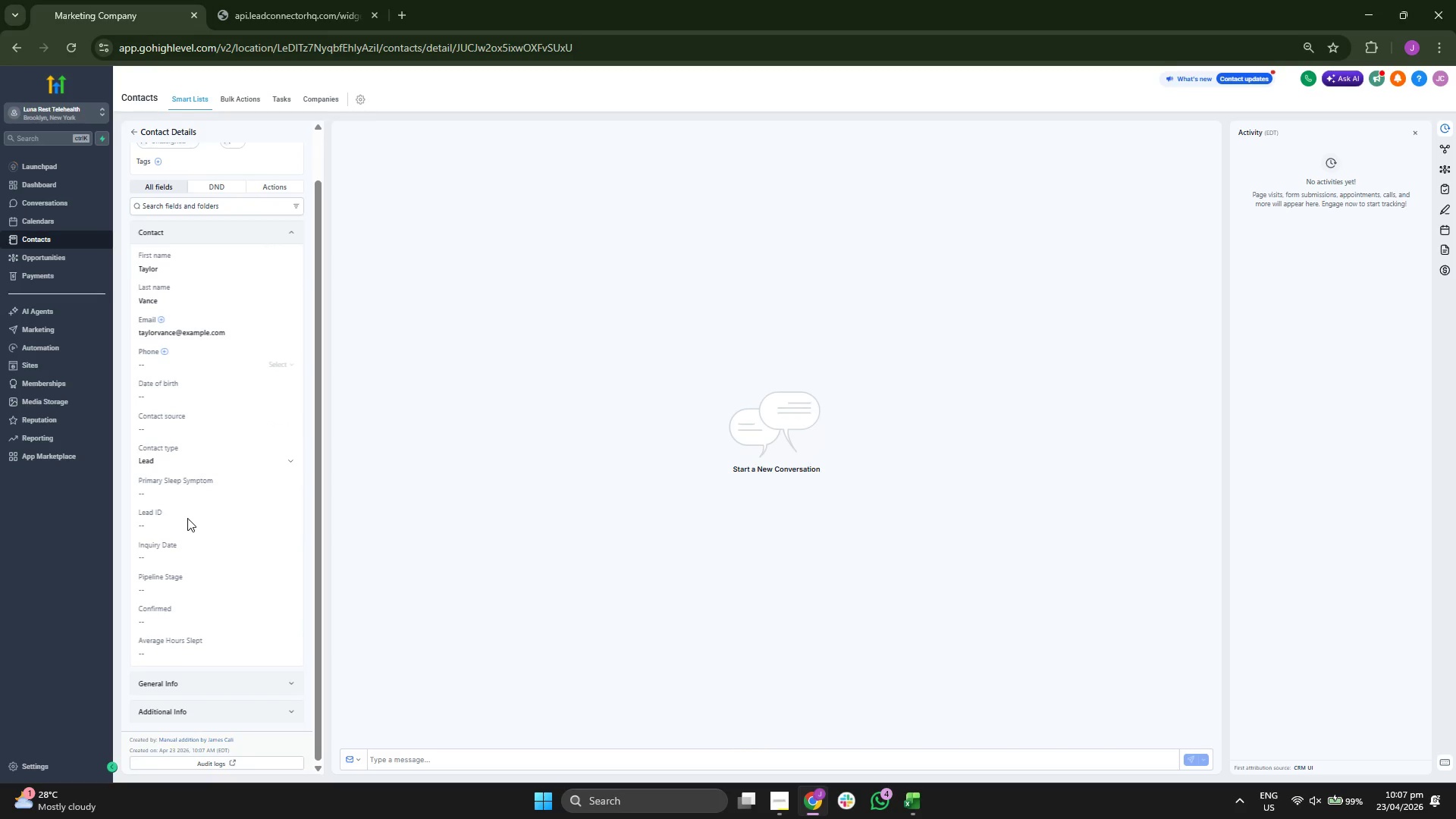 
double_click([194, 525])
 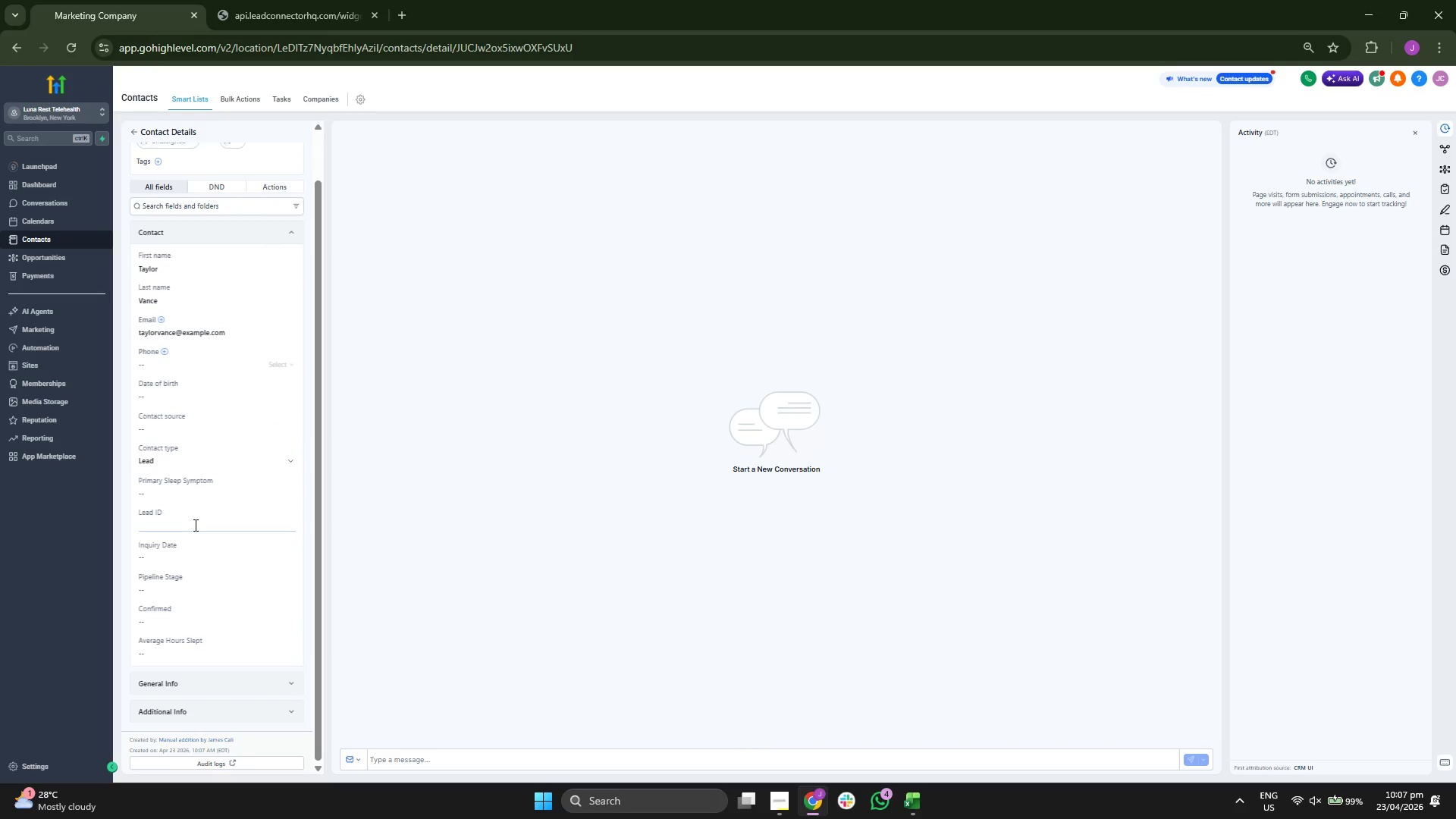 
type(;)
key(Backspace)
type(LR-00049)
 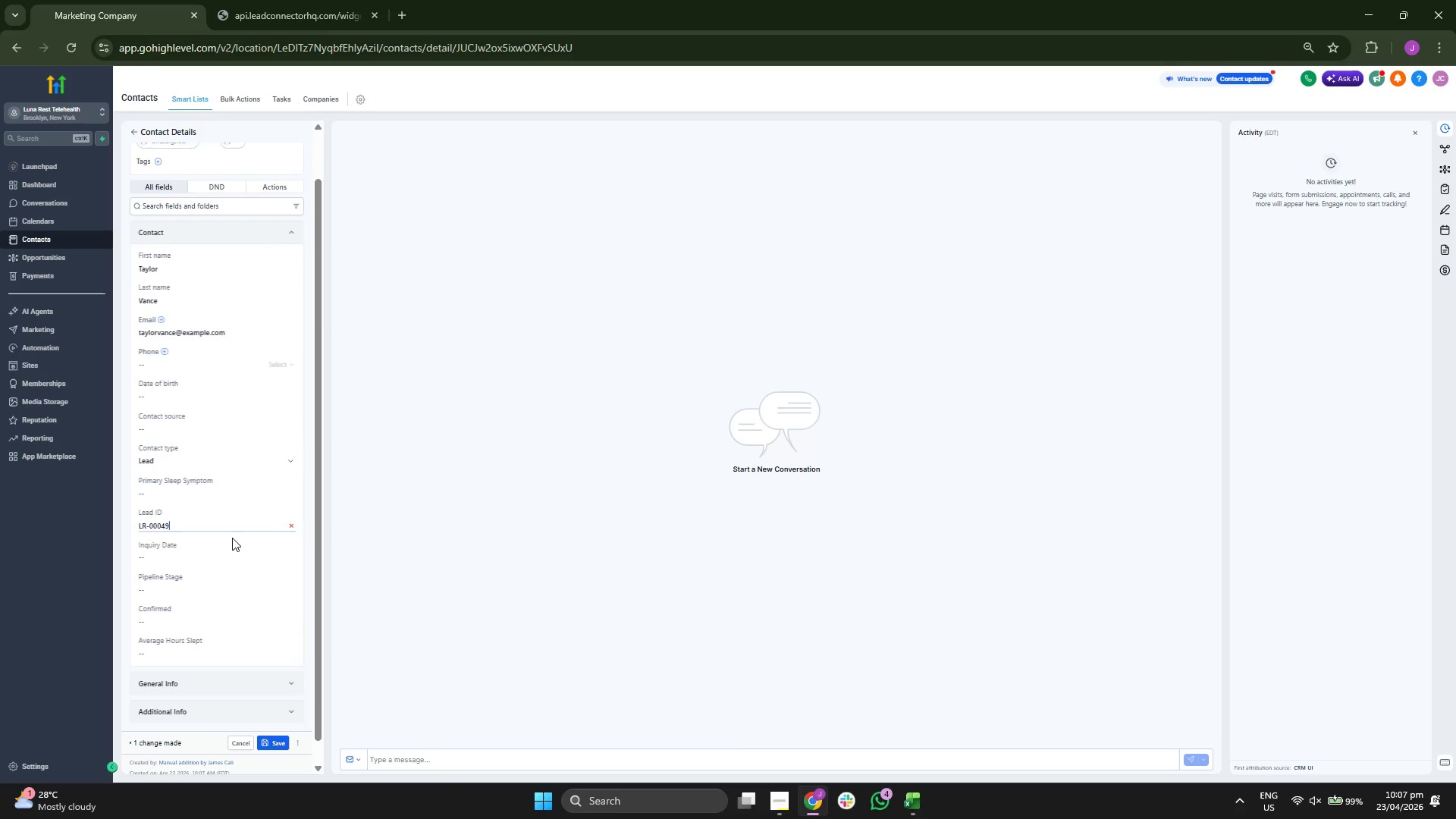 
left_click([234, 554])
 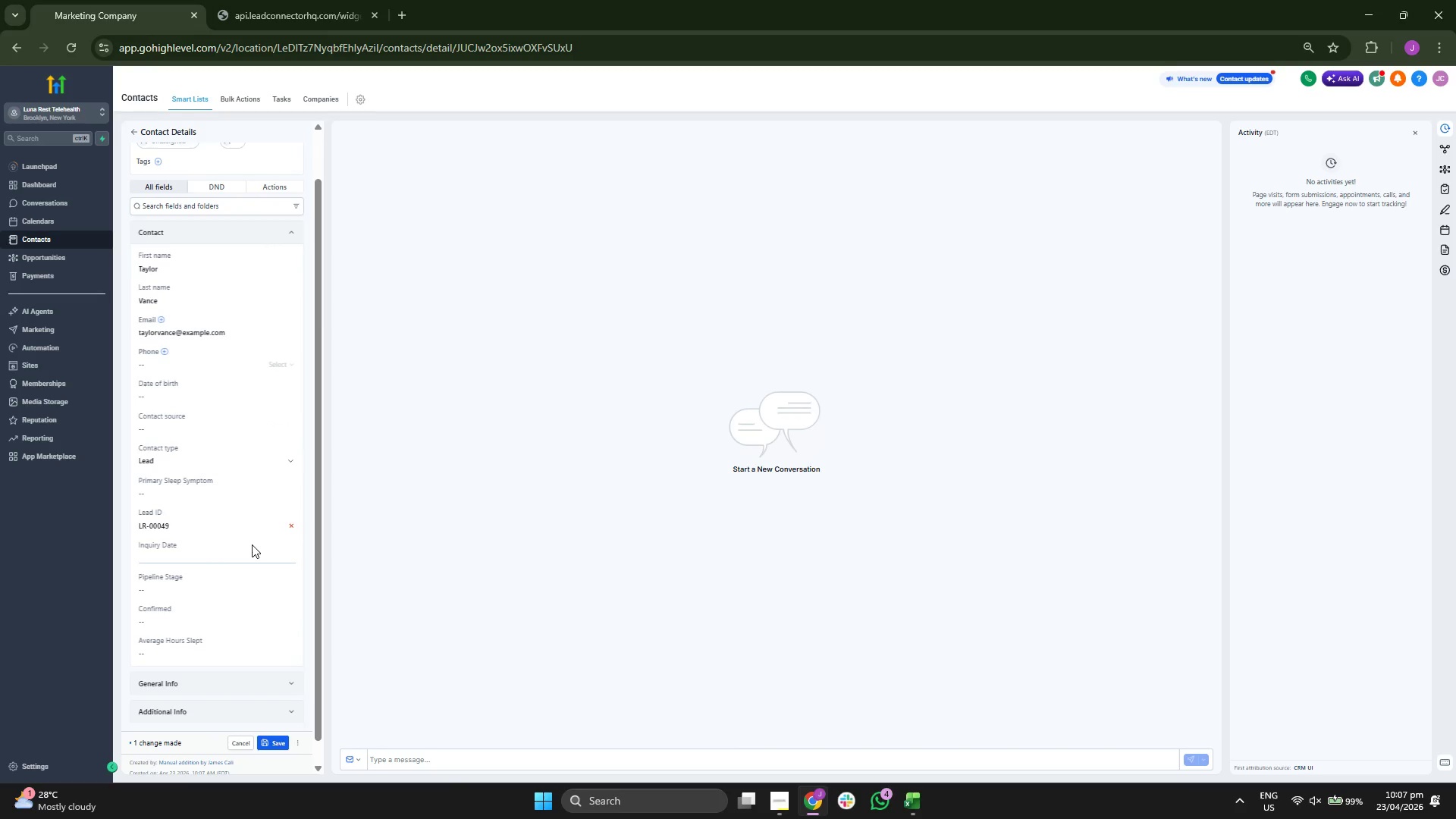 
scroll: coordinate [252, 544], scroll_direction: down, amount: 1.0
 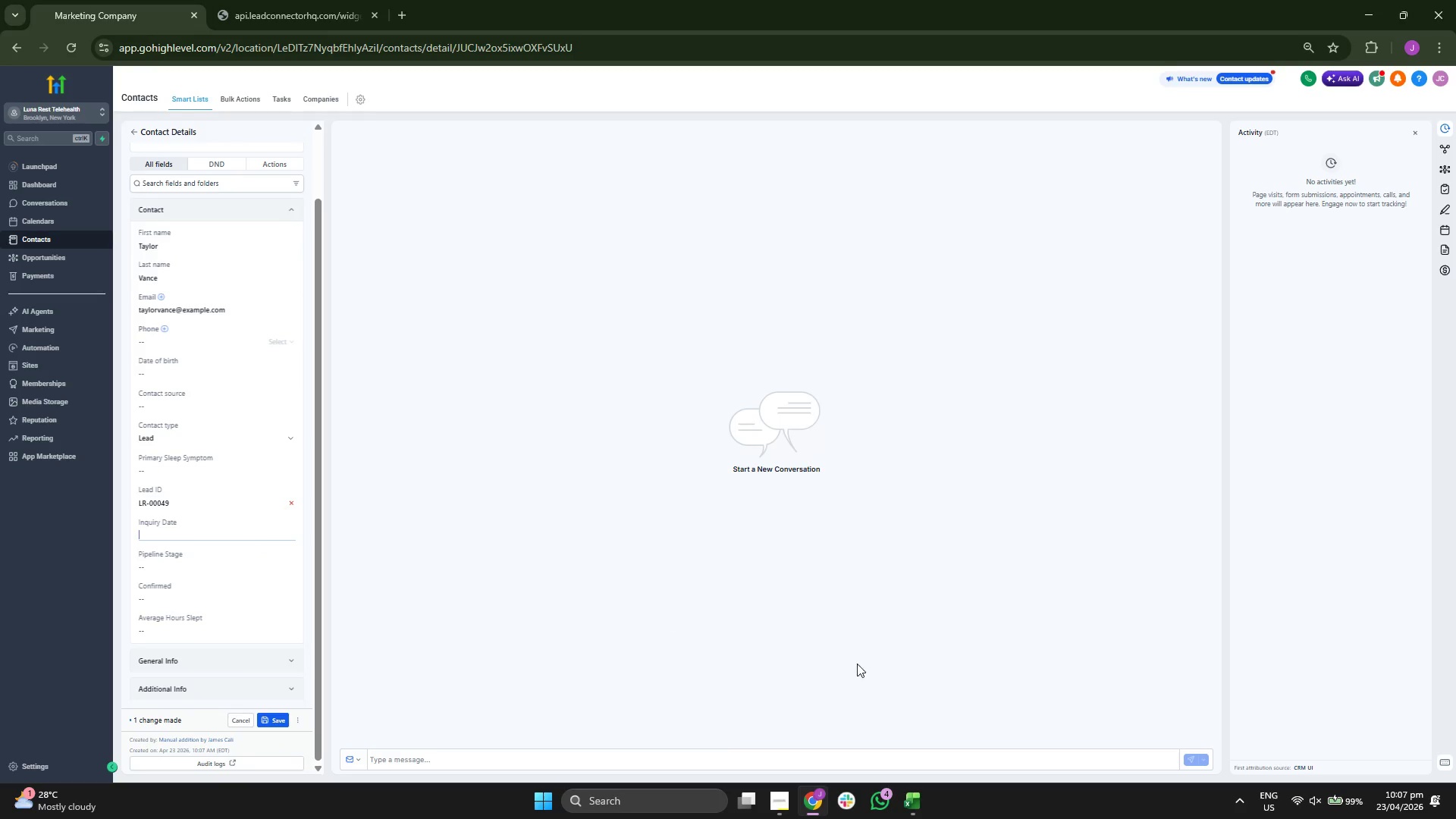 
left_click([918, 807])
 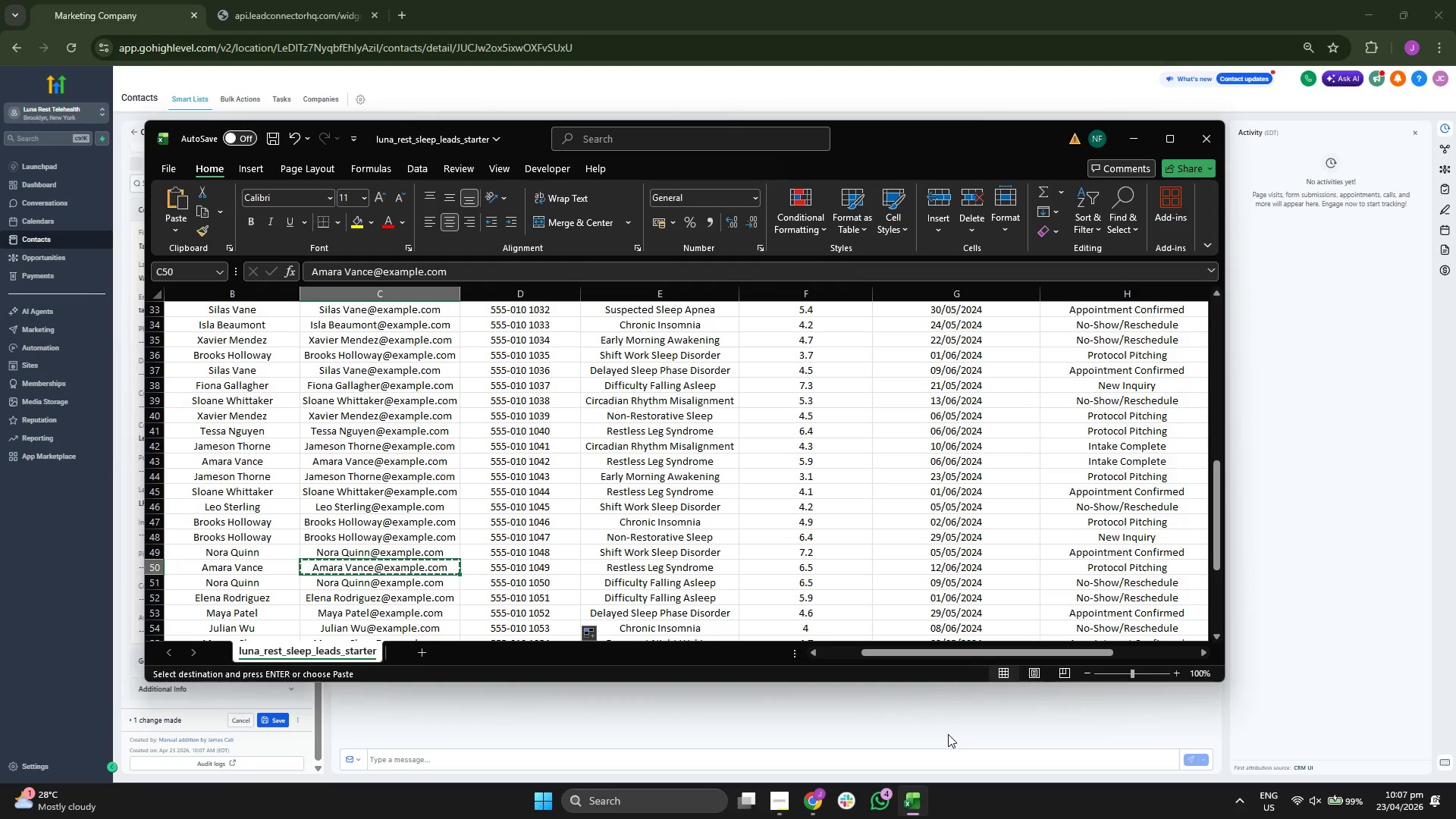 
key(ArrowLeft)
 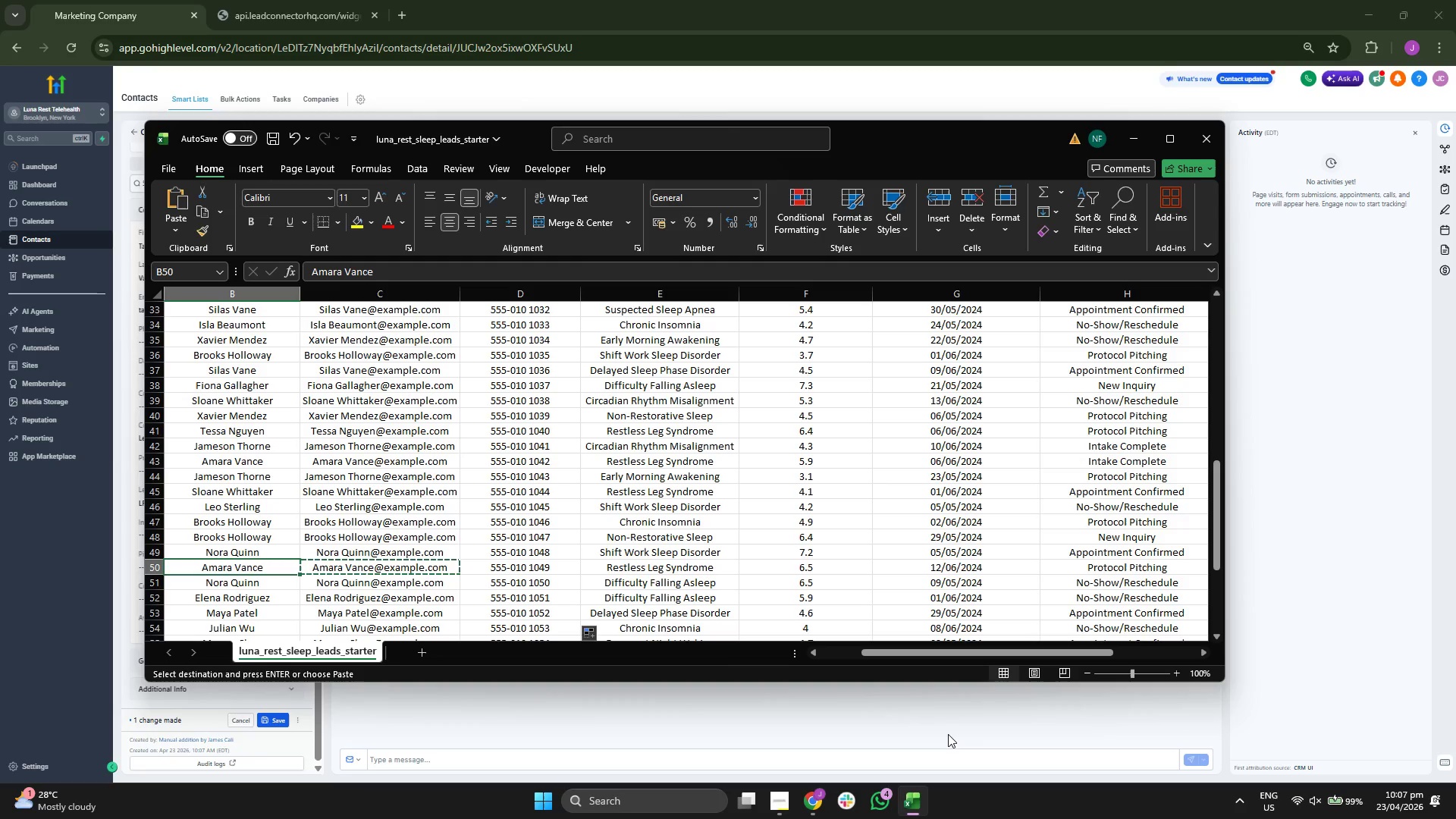 
key(ArrowRight)
 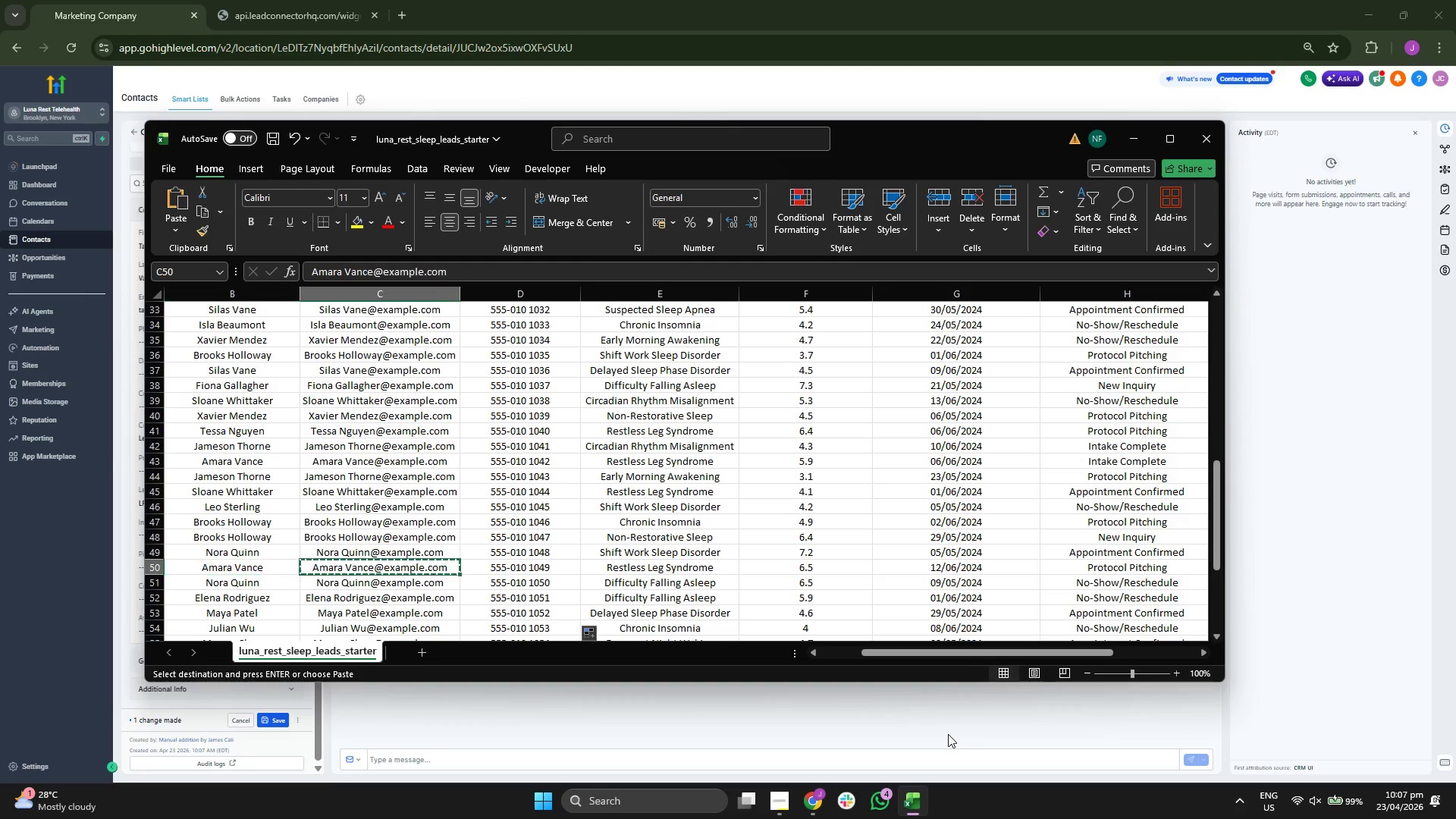 
key(ArrowRight)
 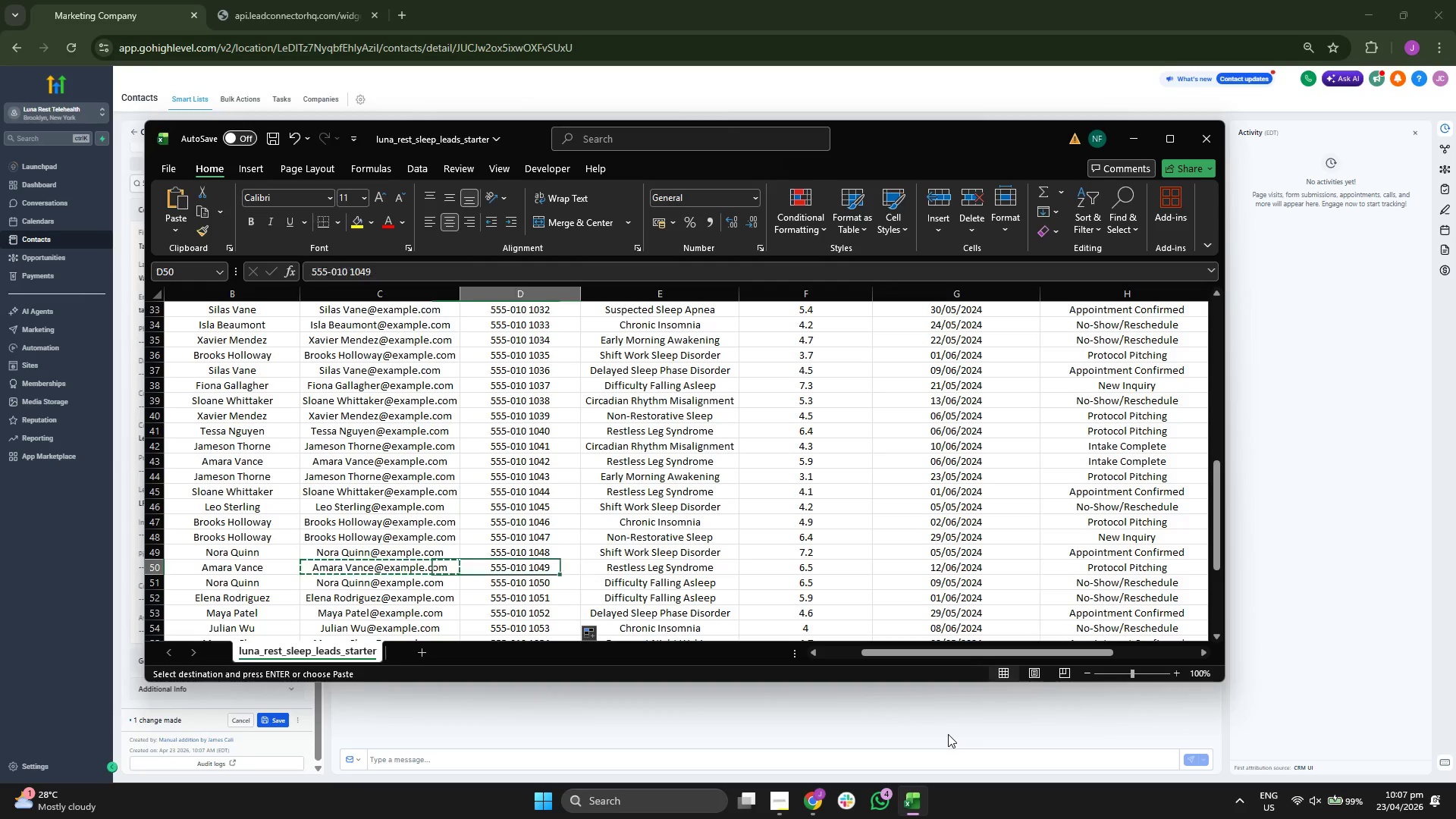 
key(ArrowRight)
 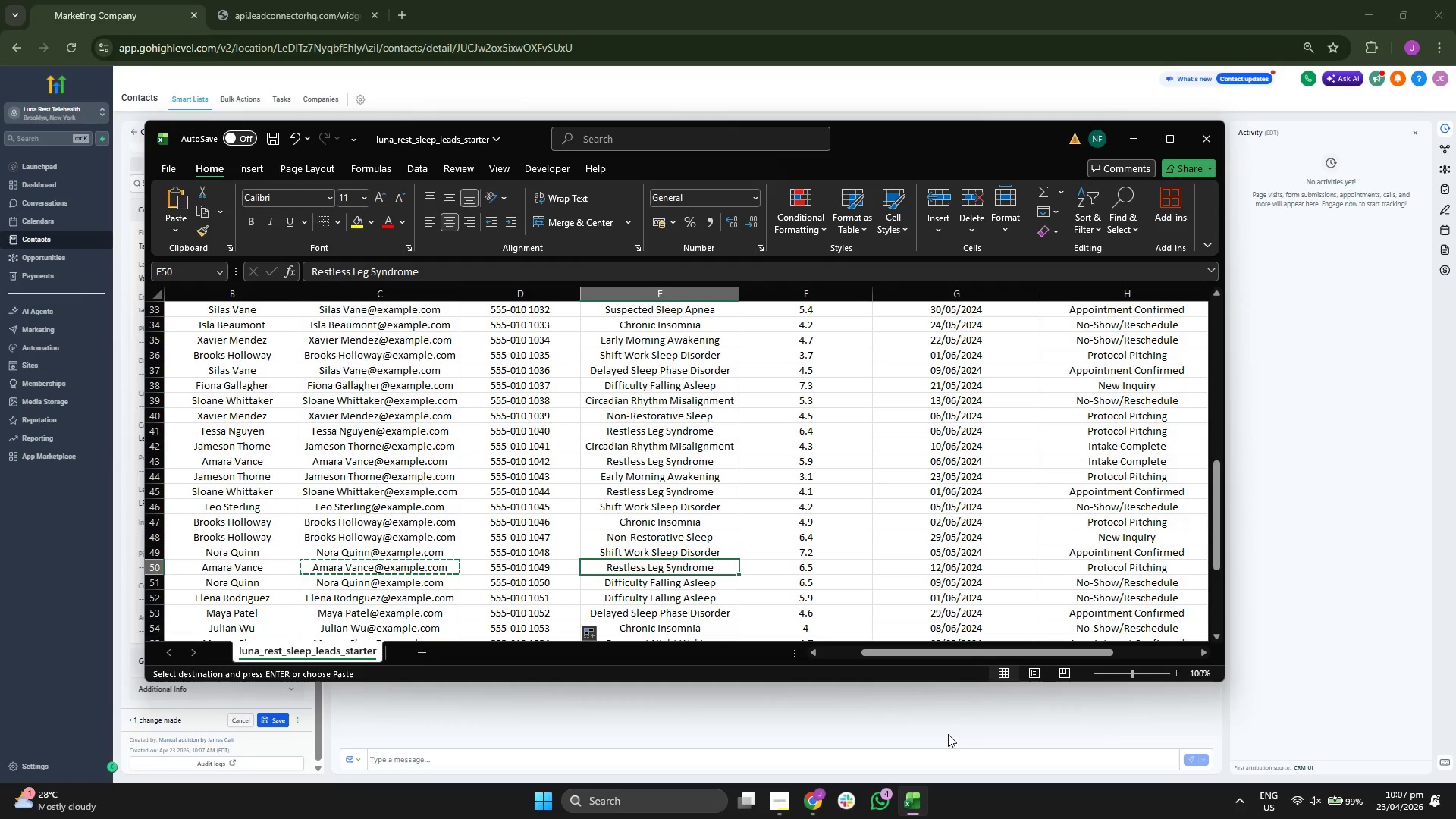 
key(Control+ControlLeft)
 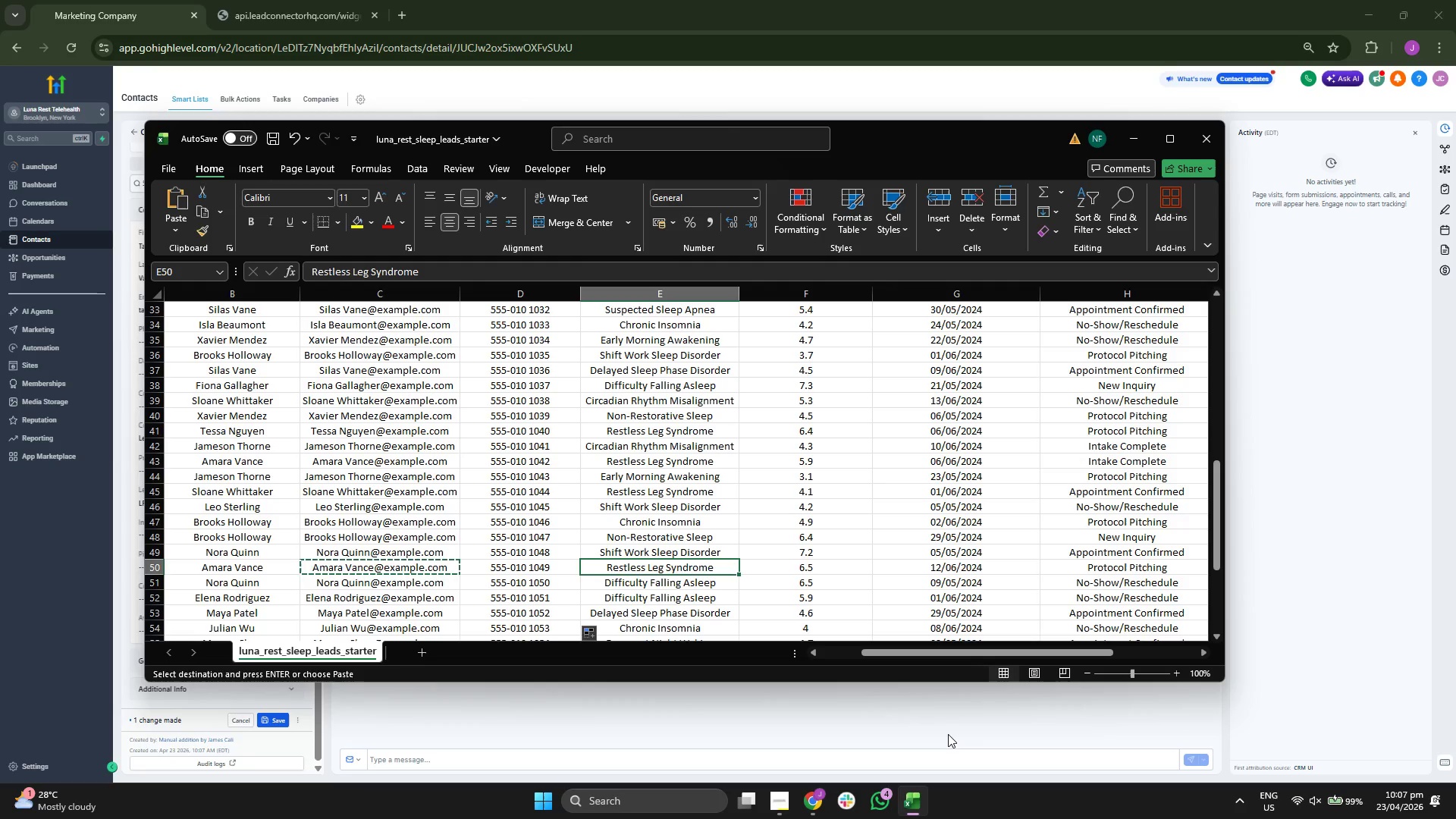 
key(Control+C)
 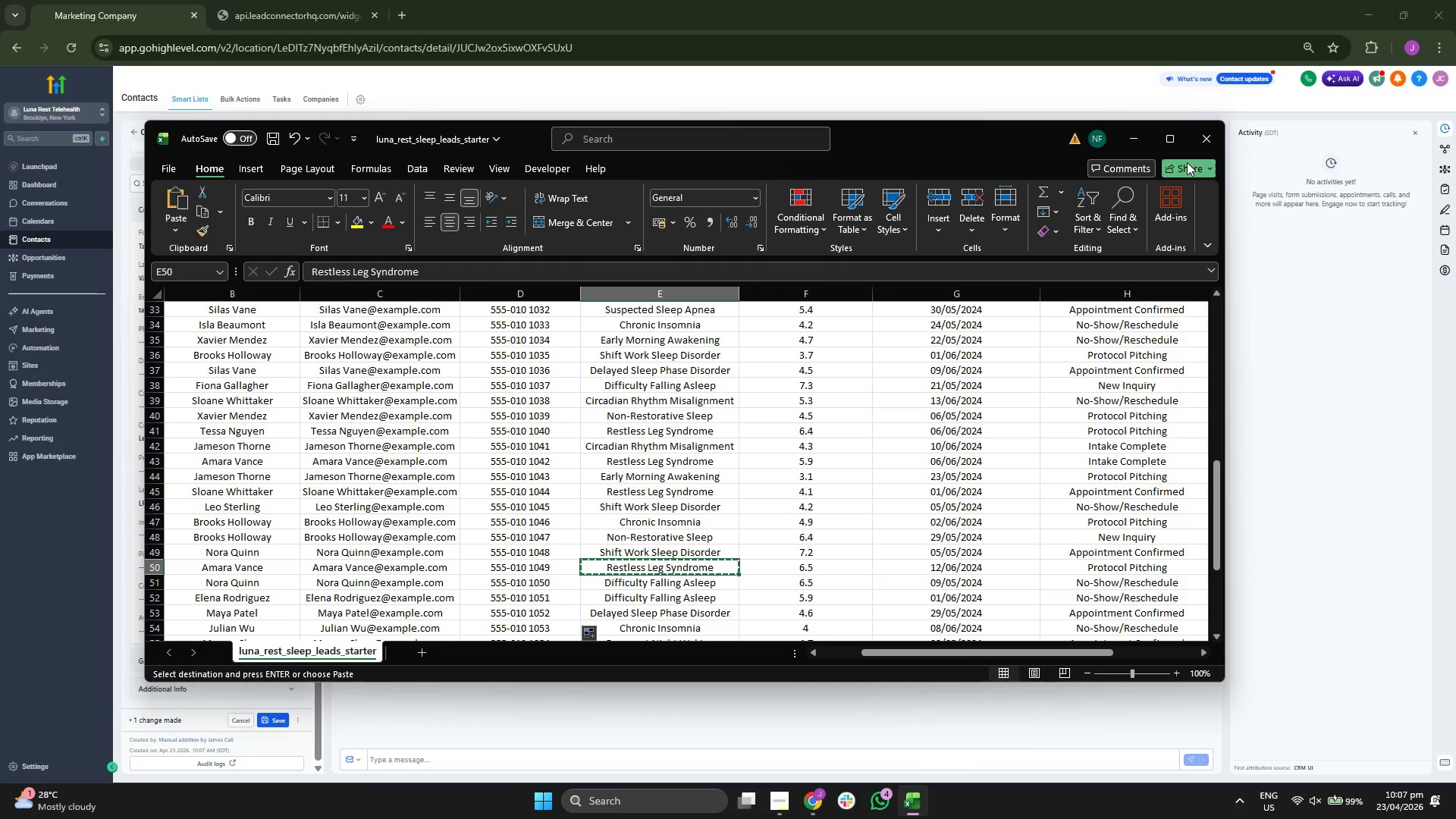 
left_click([1136, 138])
 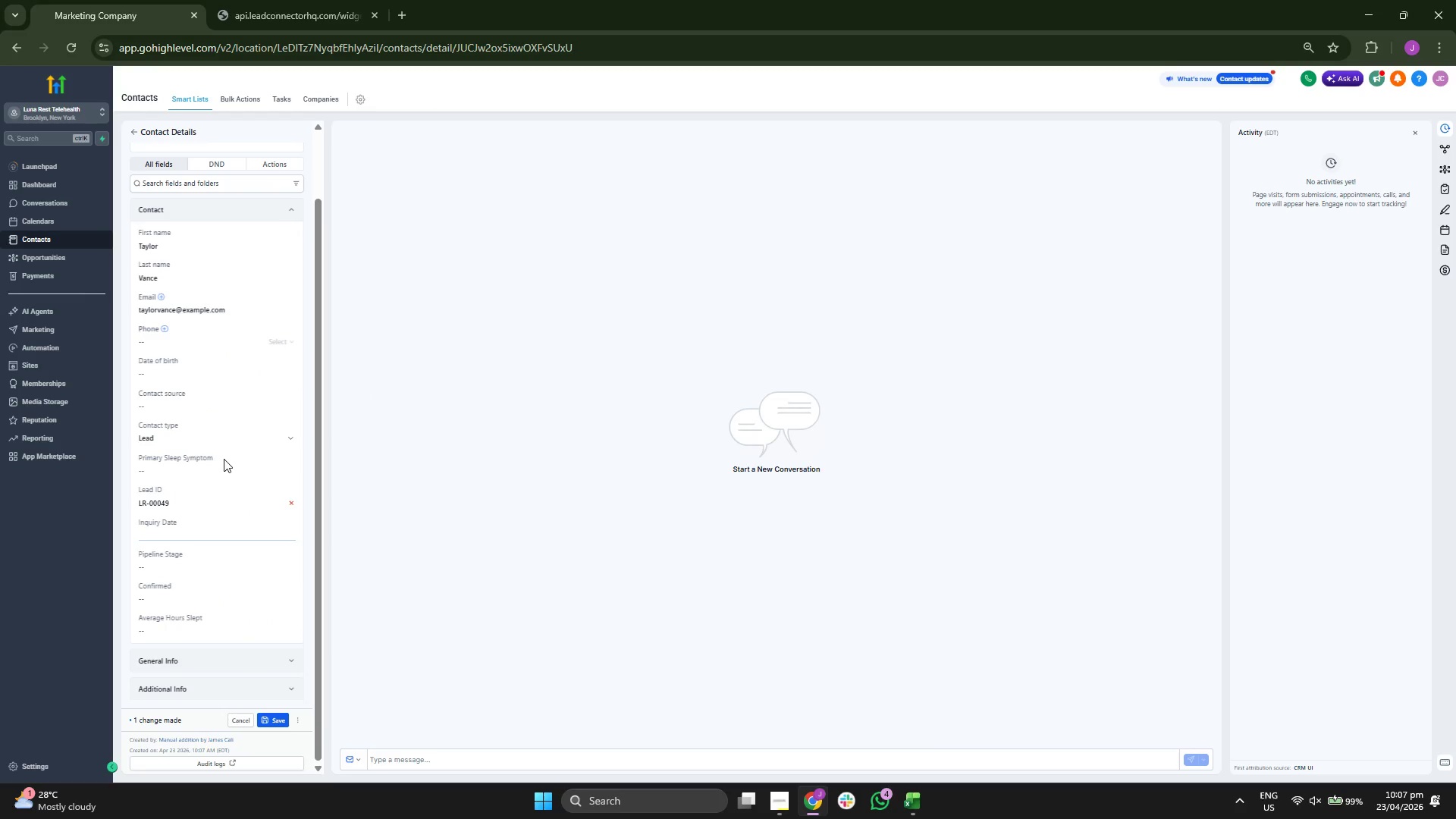 
double_click([225, 466])
 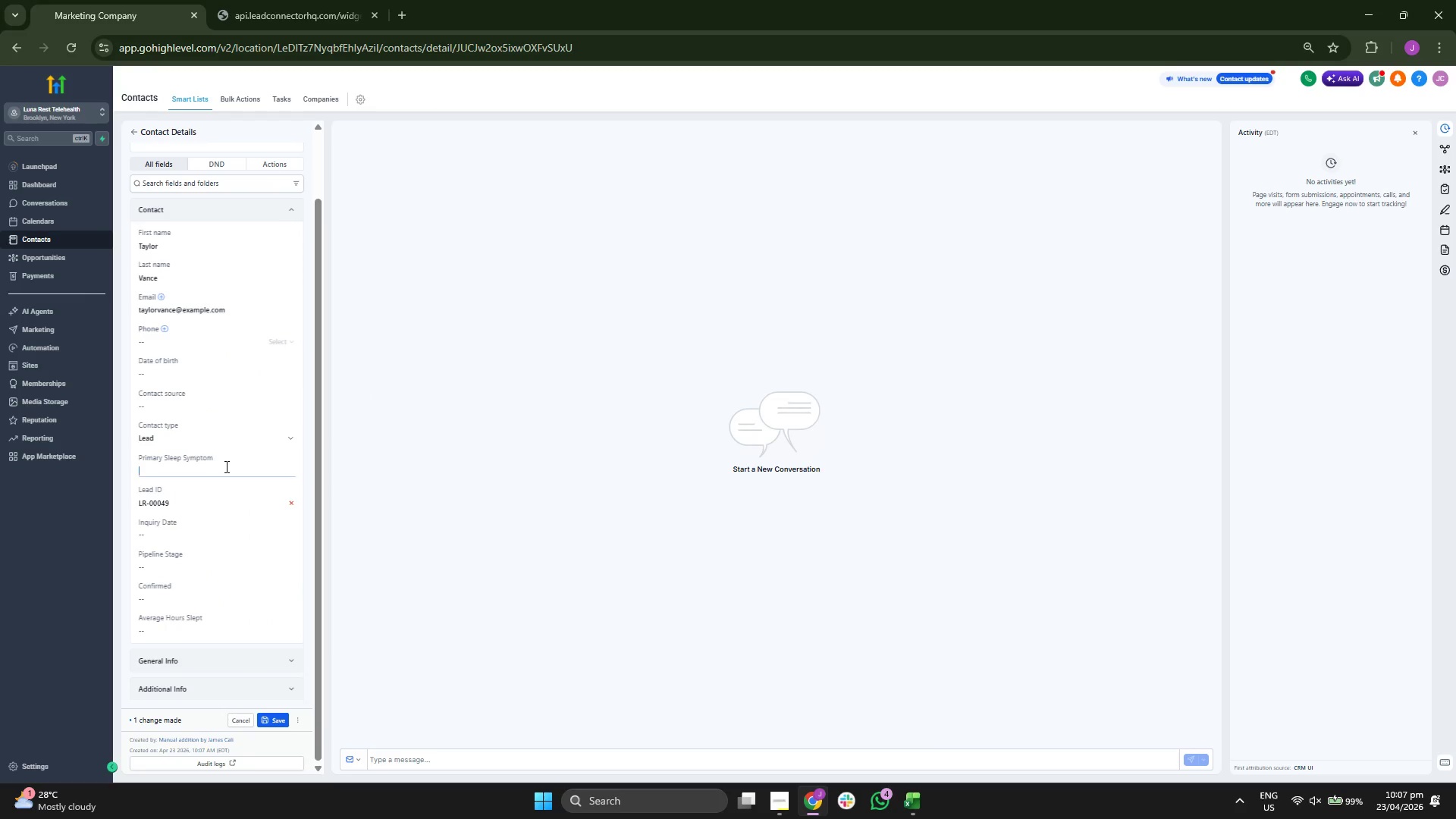 
key(Control+ControlLeft)
 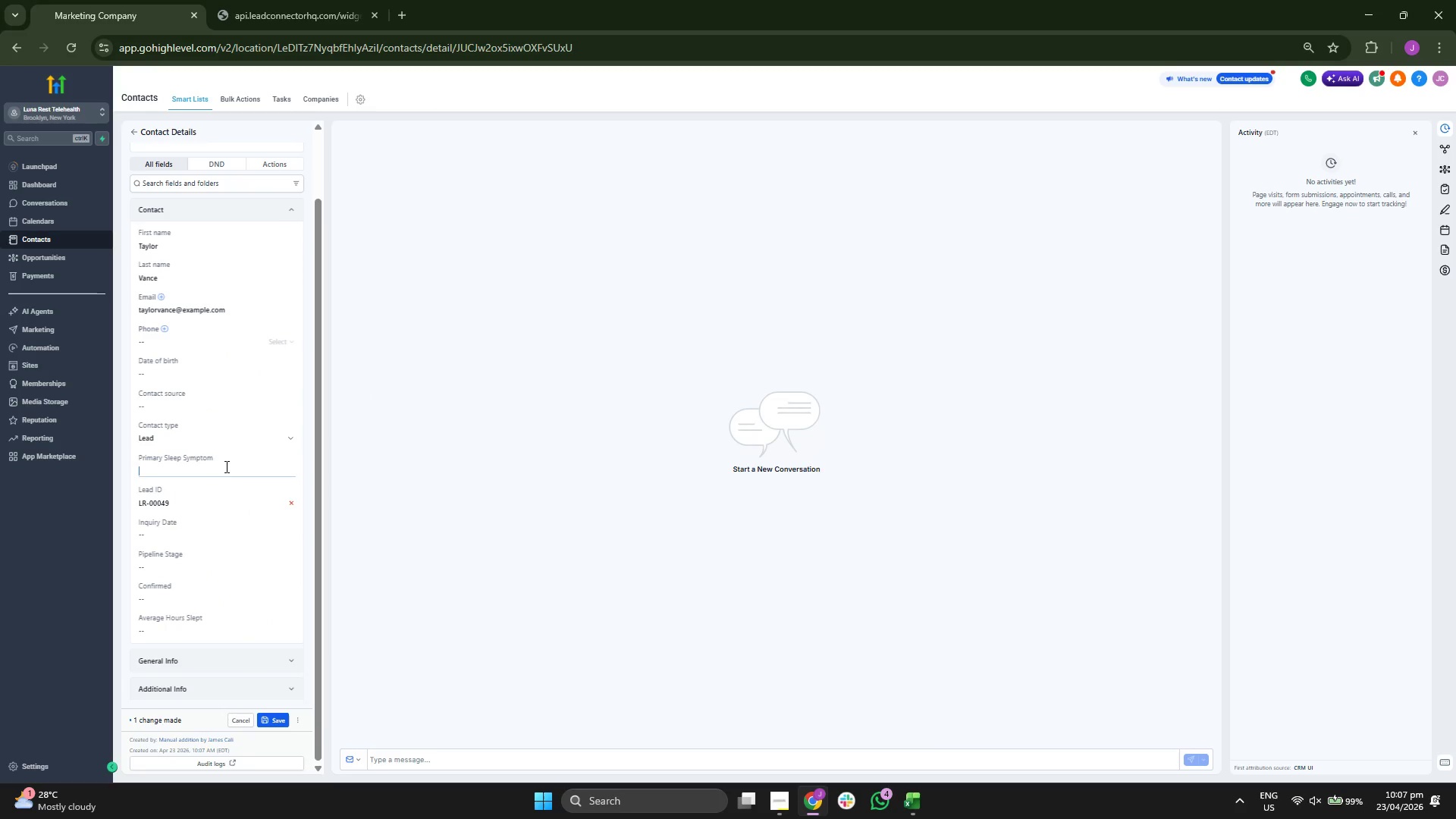 
key(Control+V)
 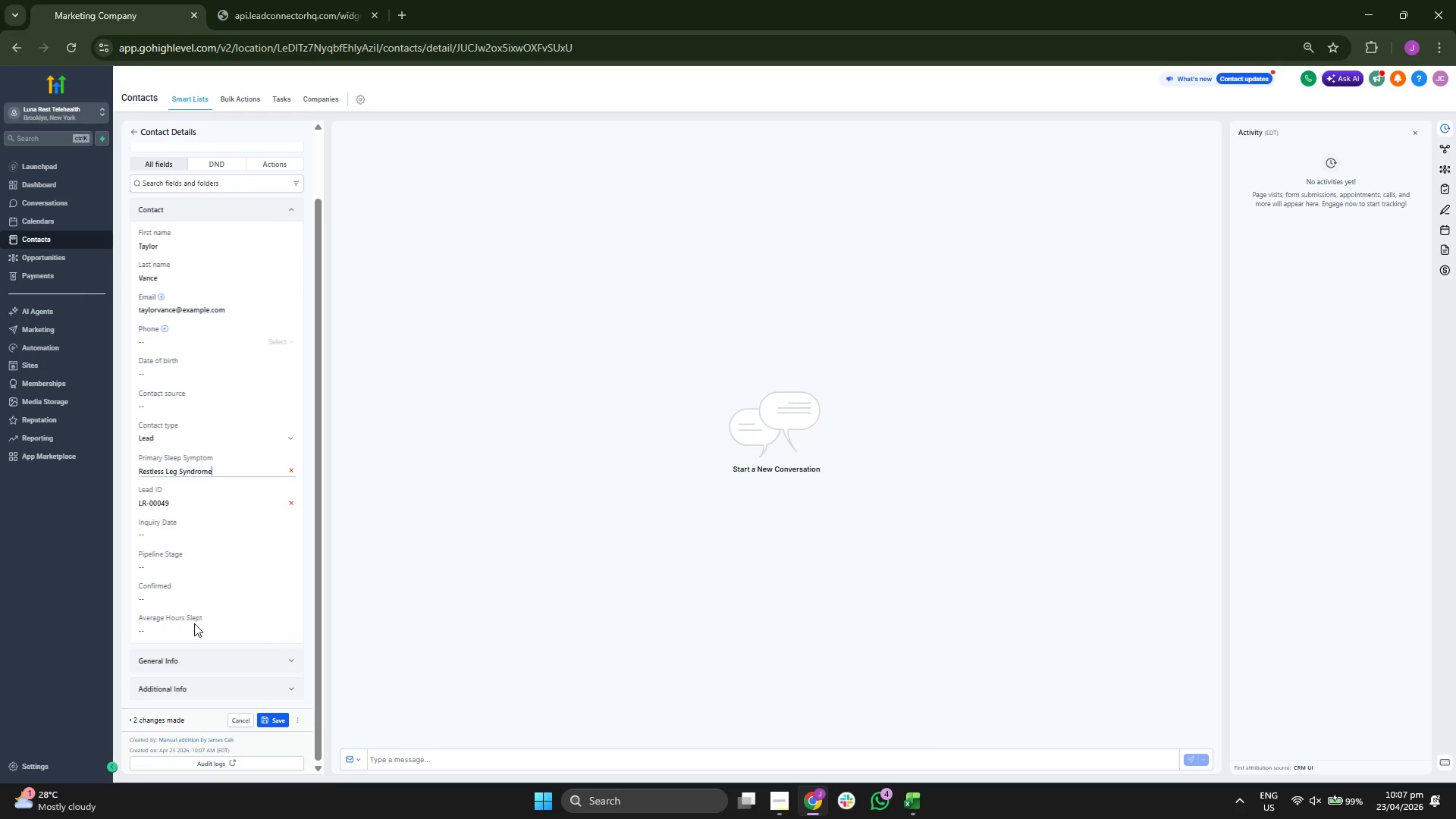 
left_click([193, 635])
 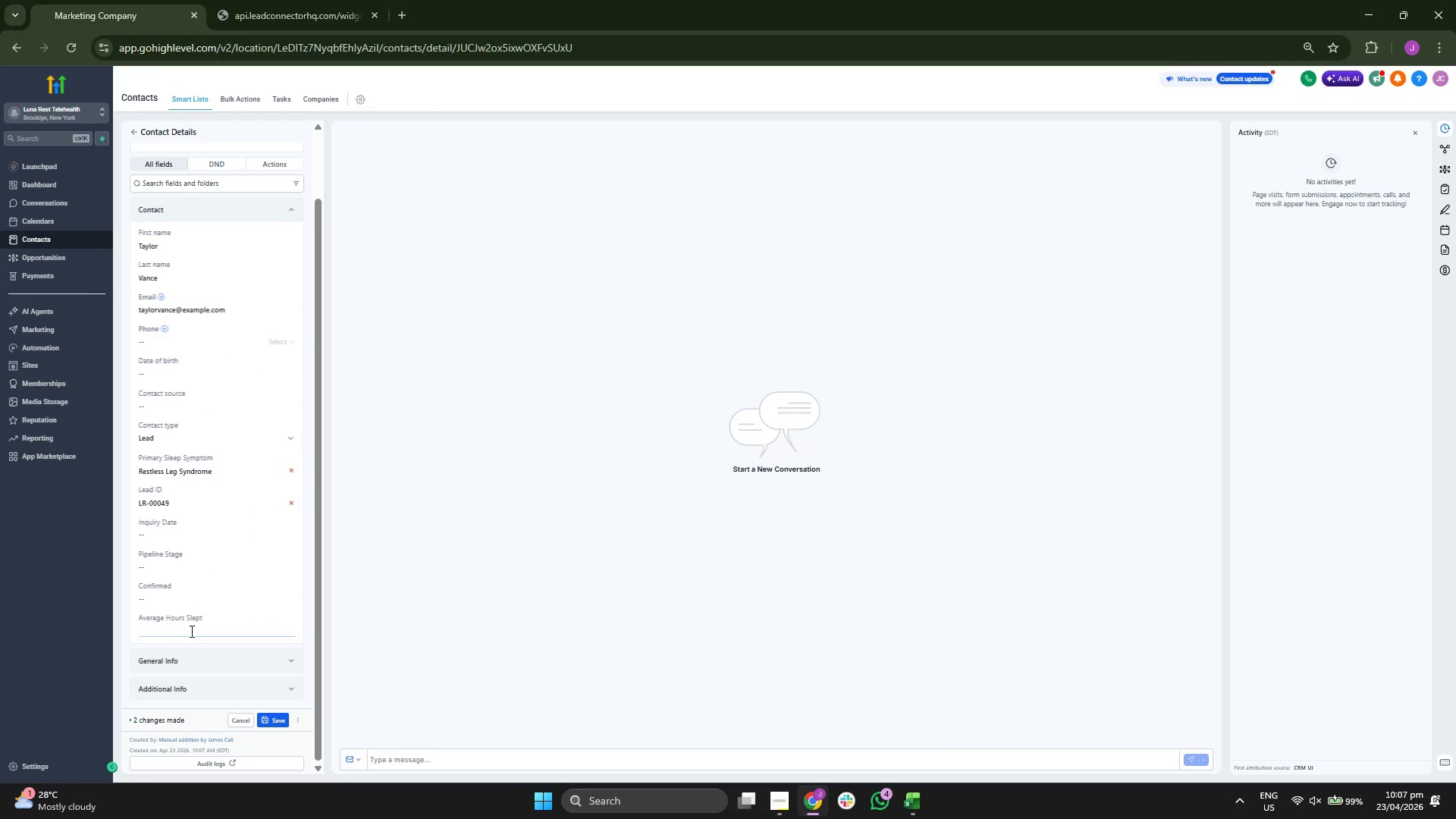 
key(6)
 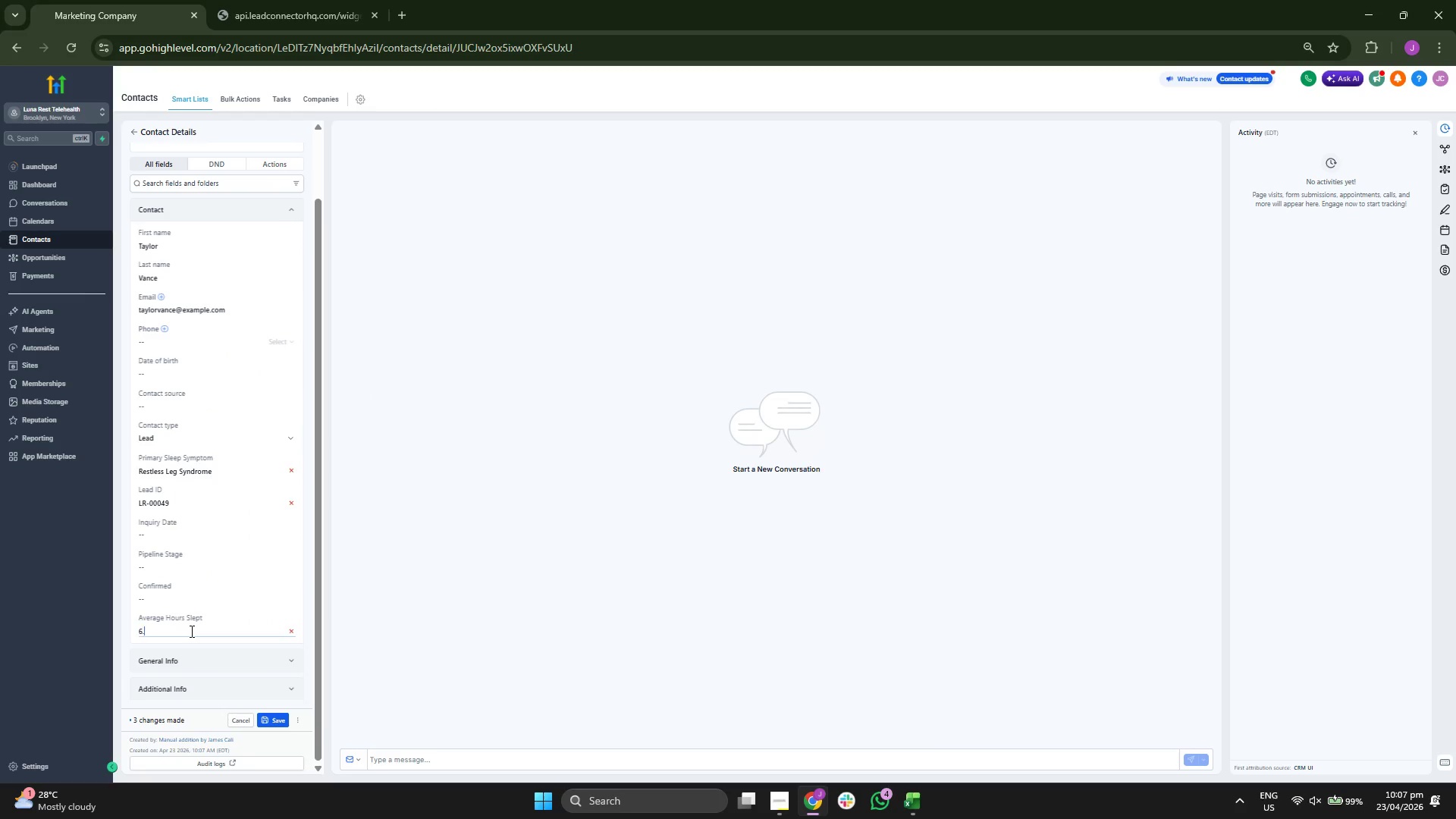 
key(Period)
 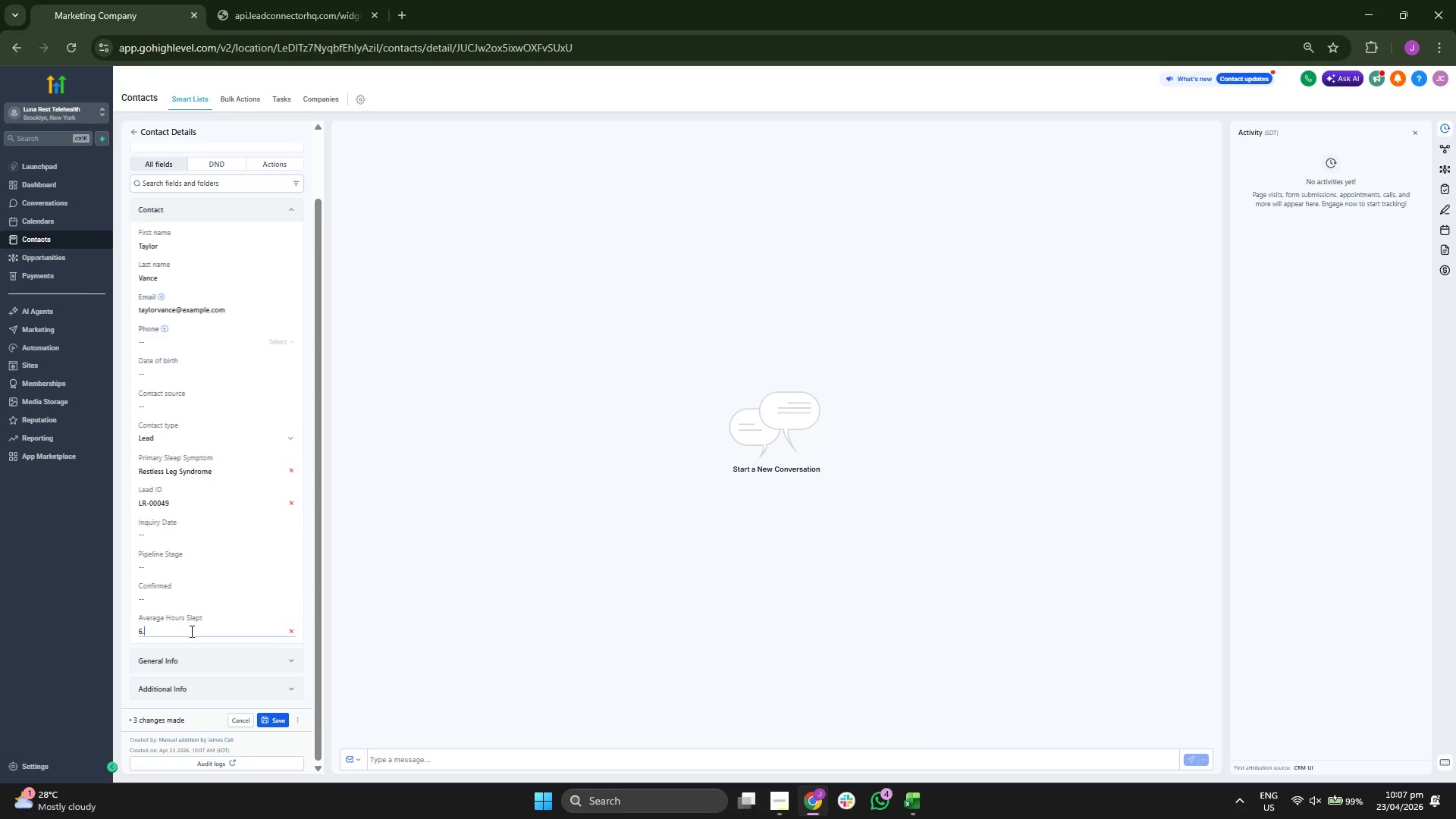 
key(5)
 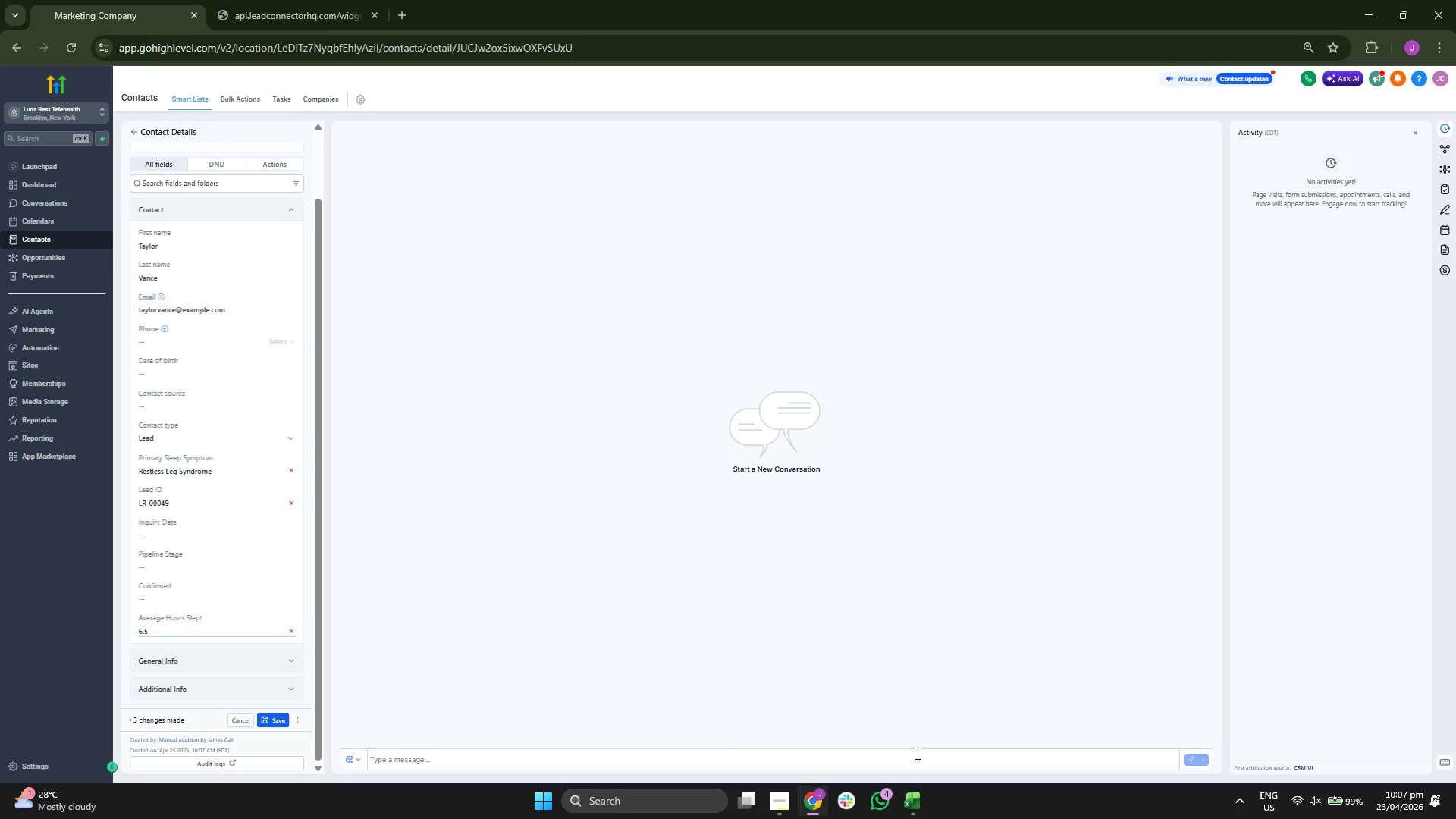 
left_click([922, 808])
 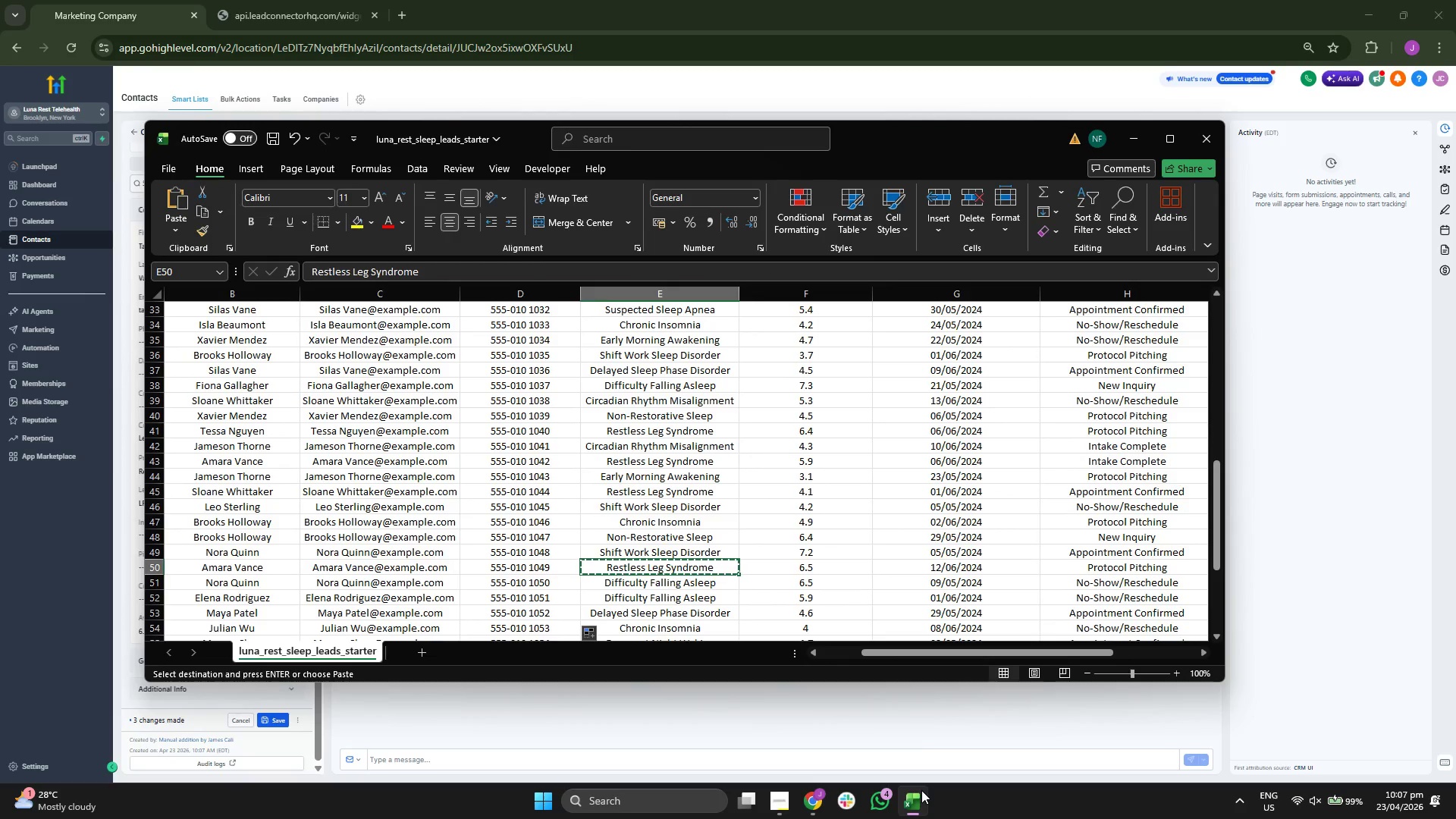 
key(ArrowRight)
 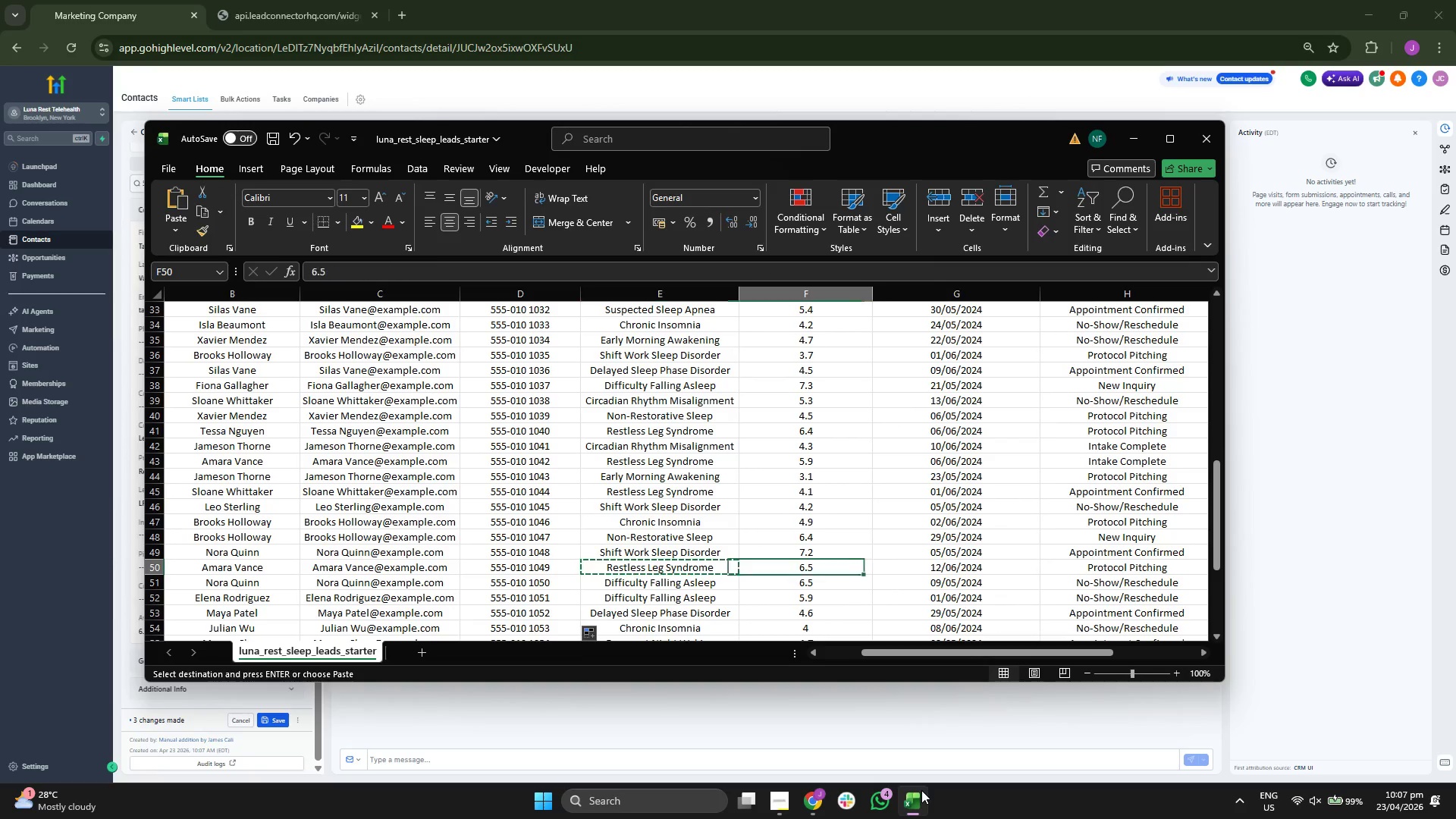 
key(ArrowRight)
 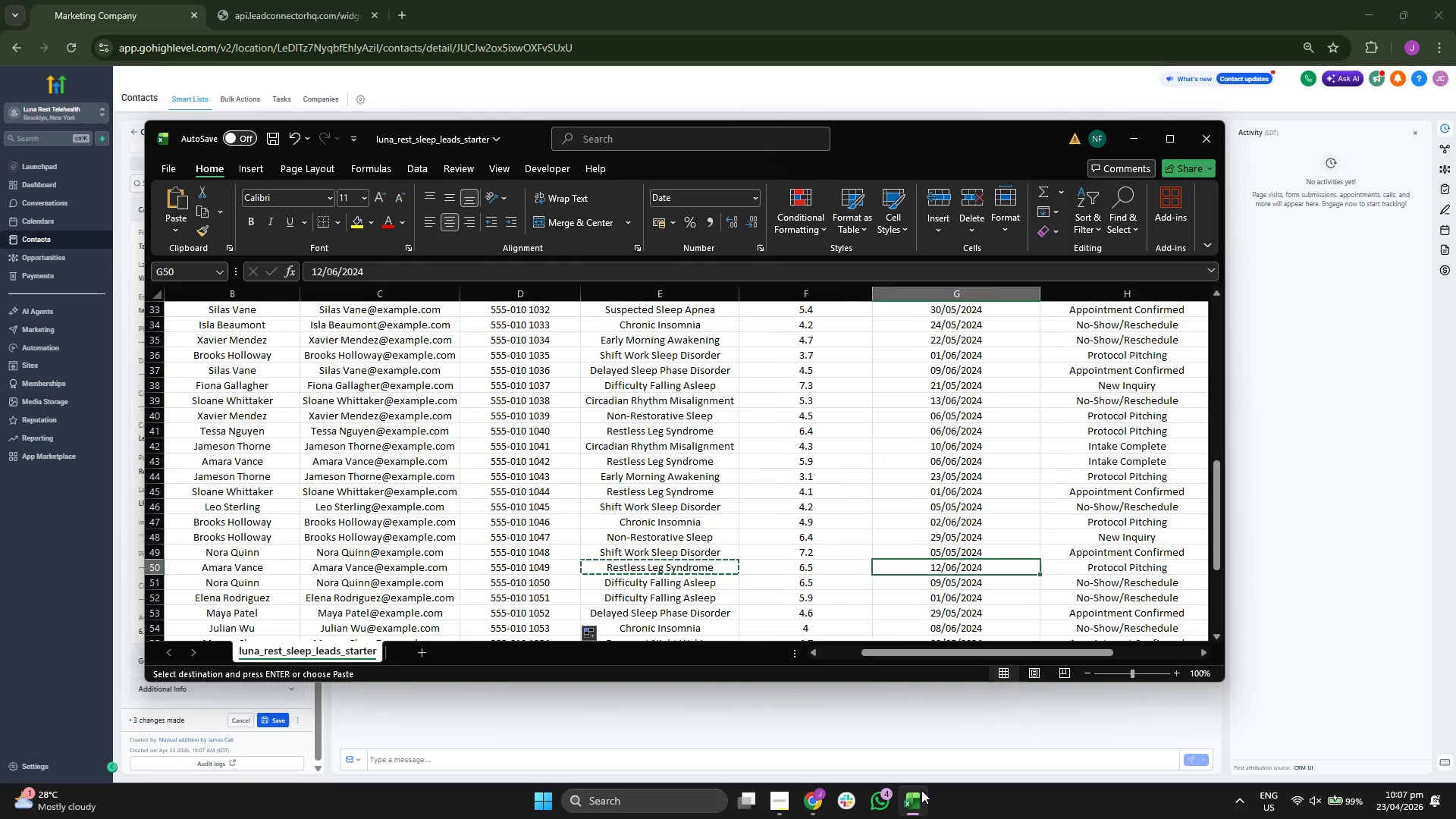 
key(ArrowRight)
 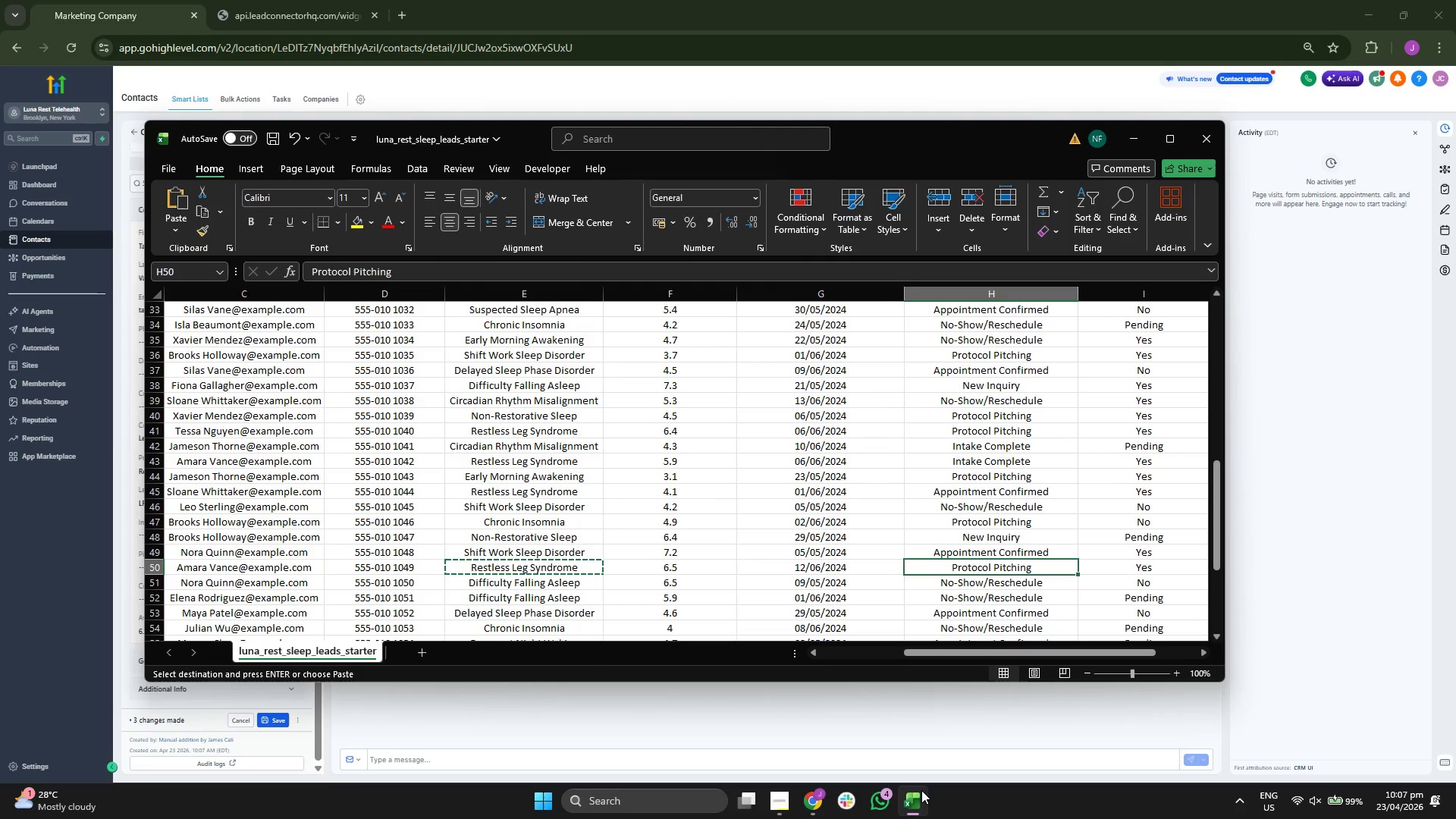 
key(ArrowLeft)
 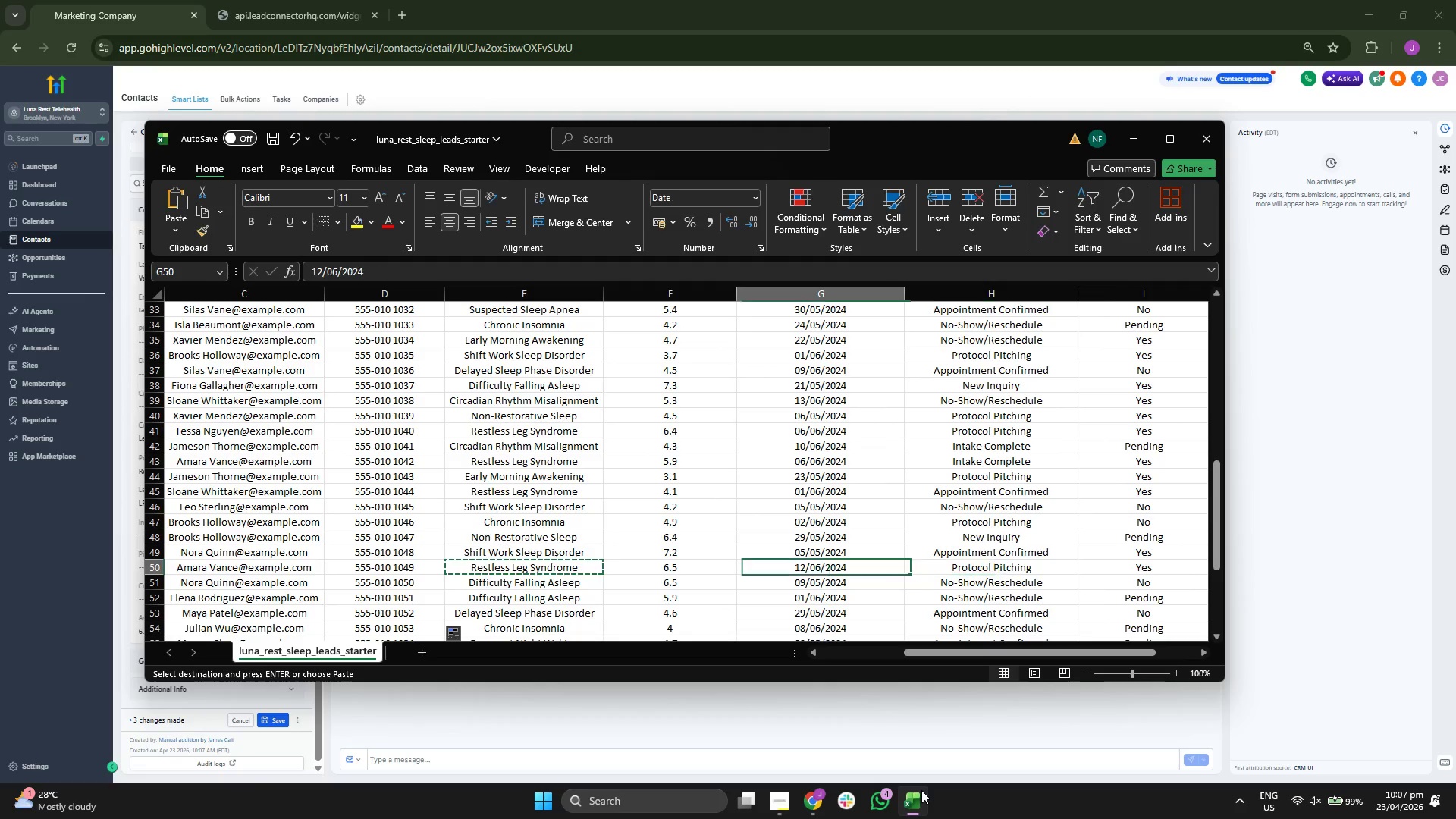 
key(Control+ControlLeft)
 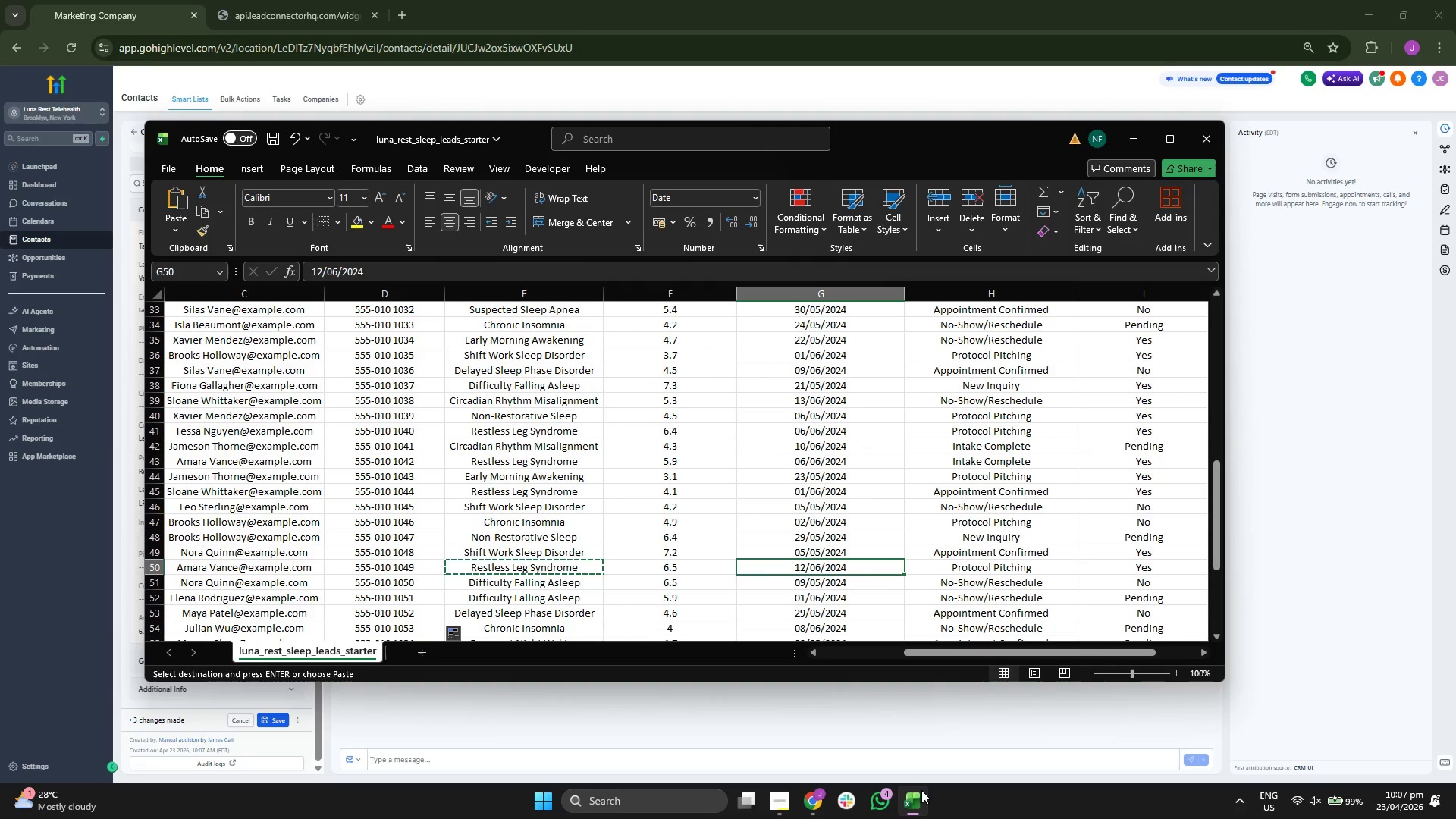 
key(Control+C)
 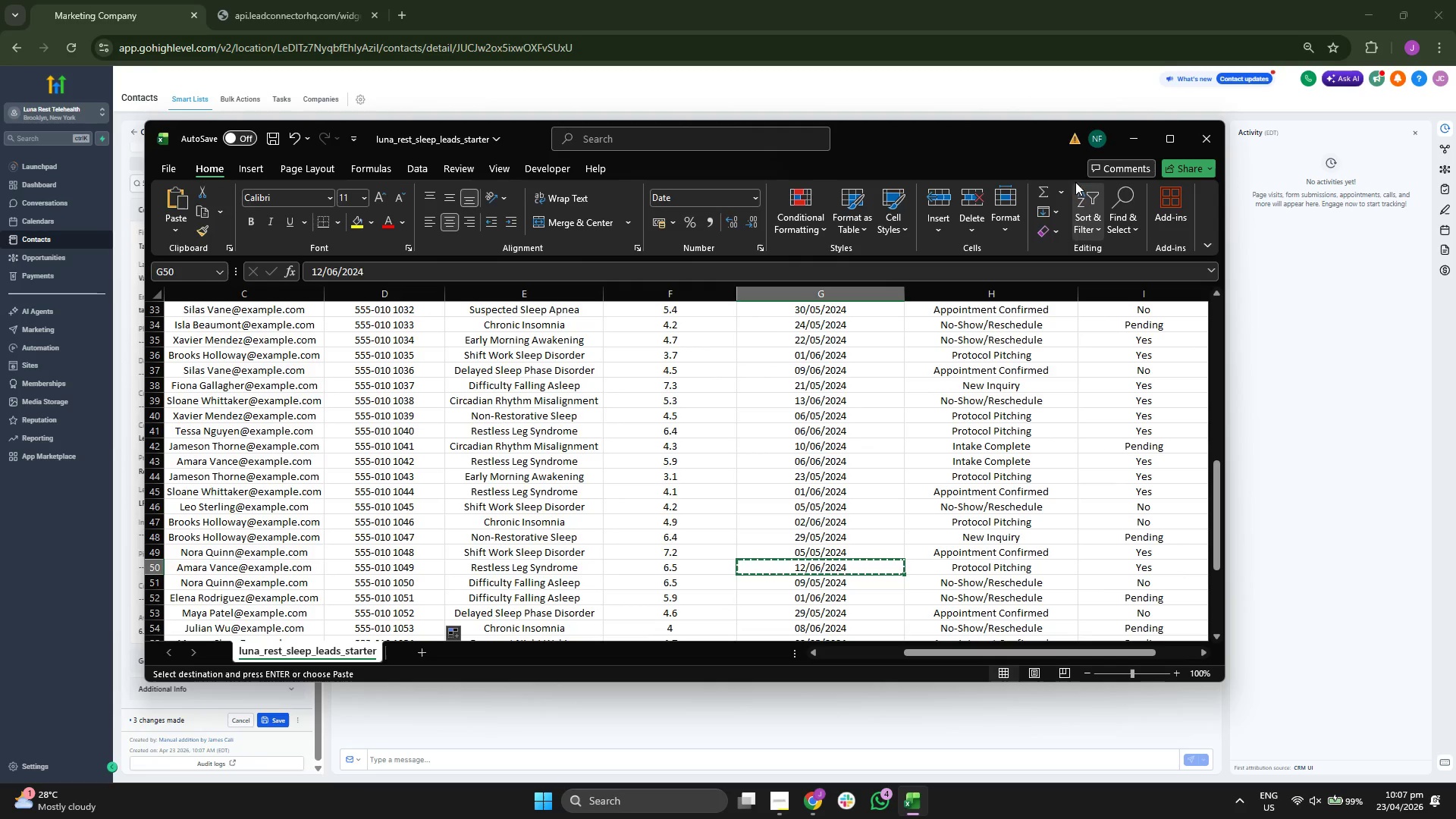 
left_click([1126, 137])
 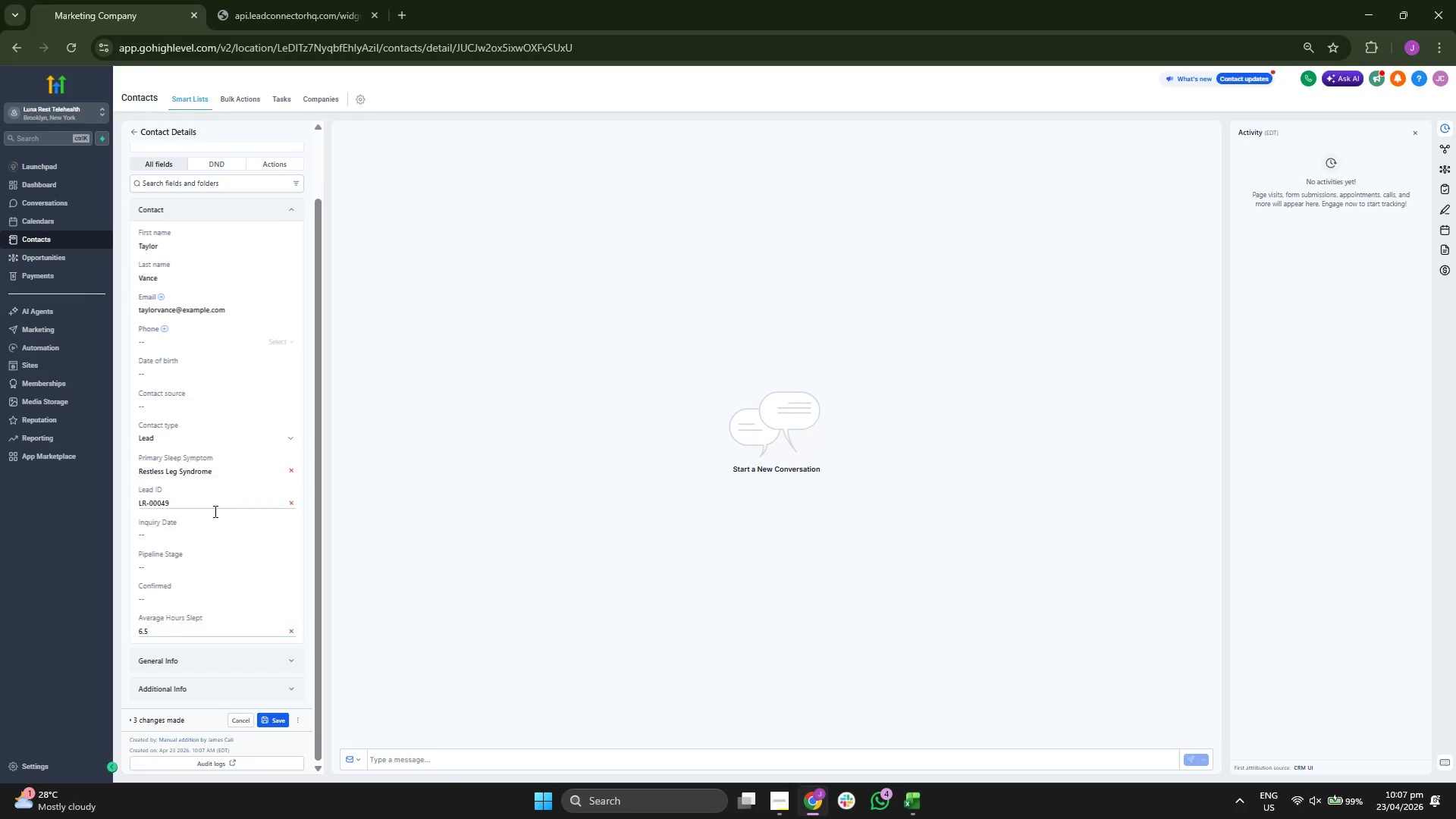 
left_click([194, 539])
 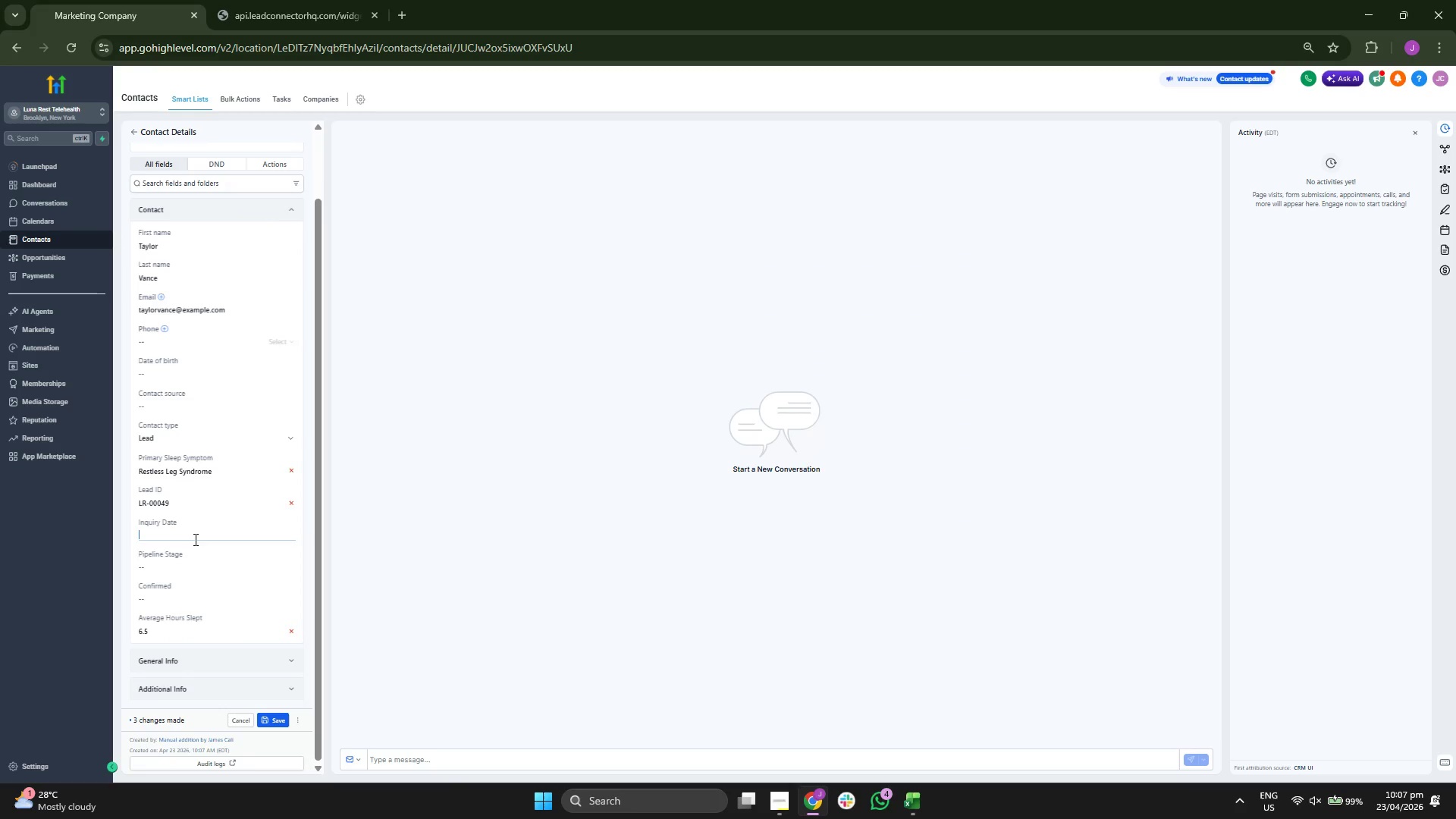 
key(Control+ControlLeft)
 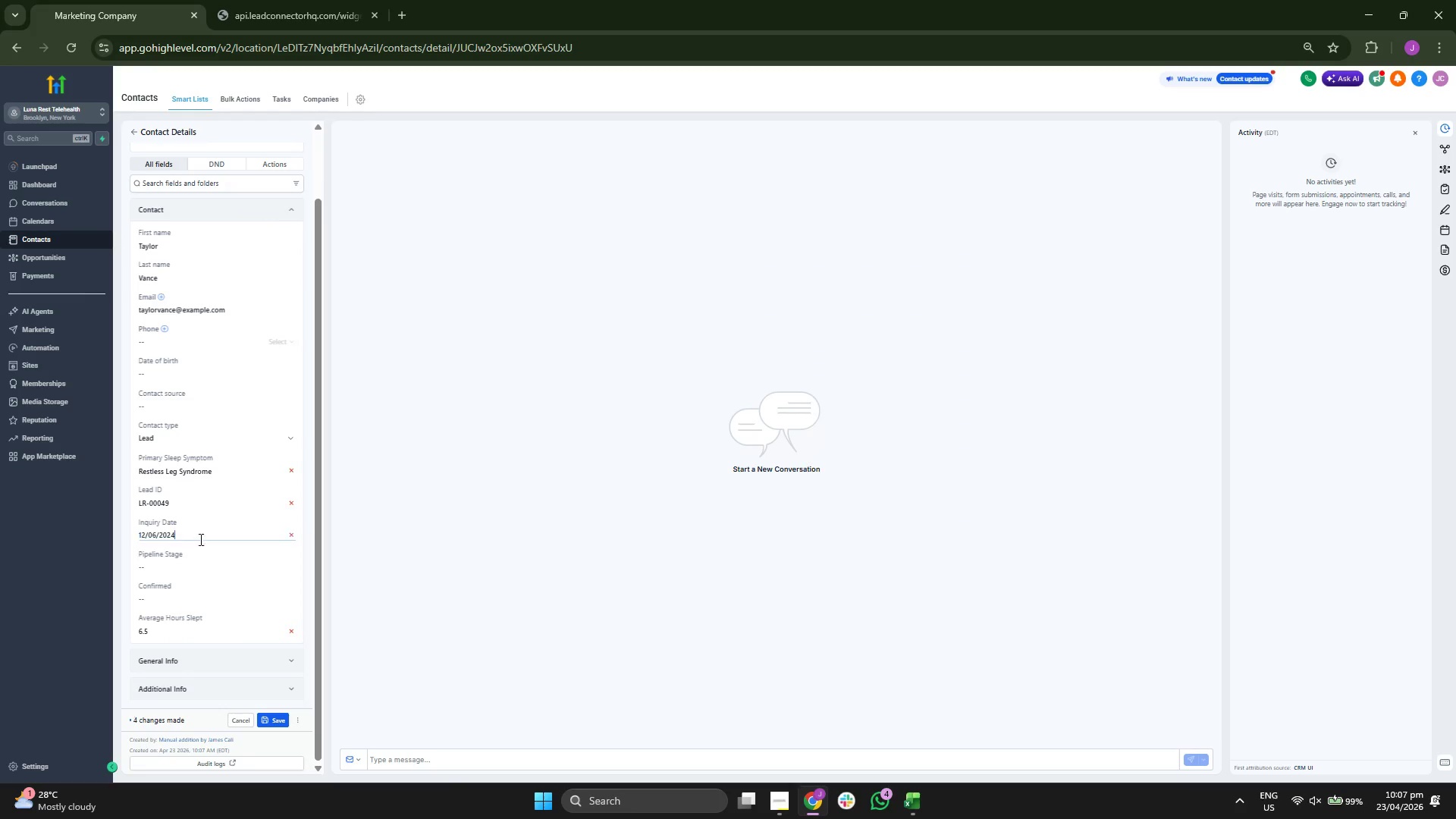 
key(Control+V)
 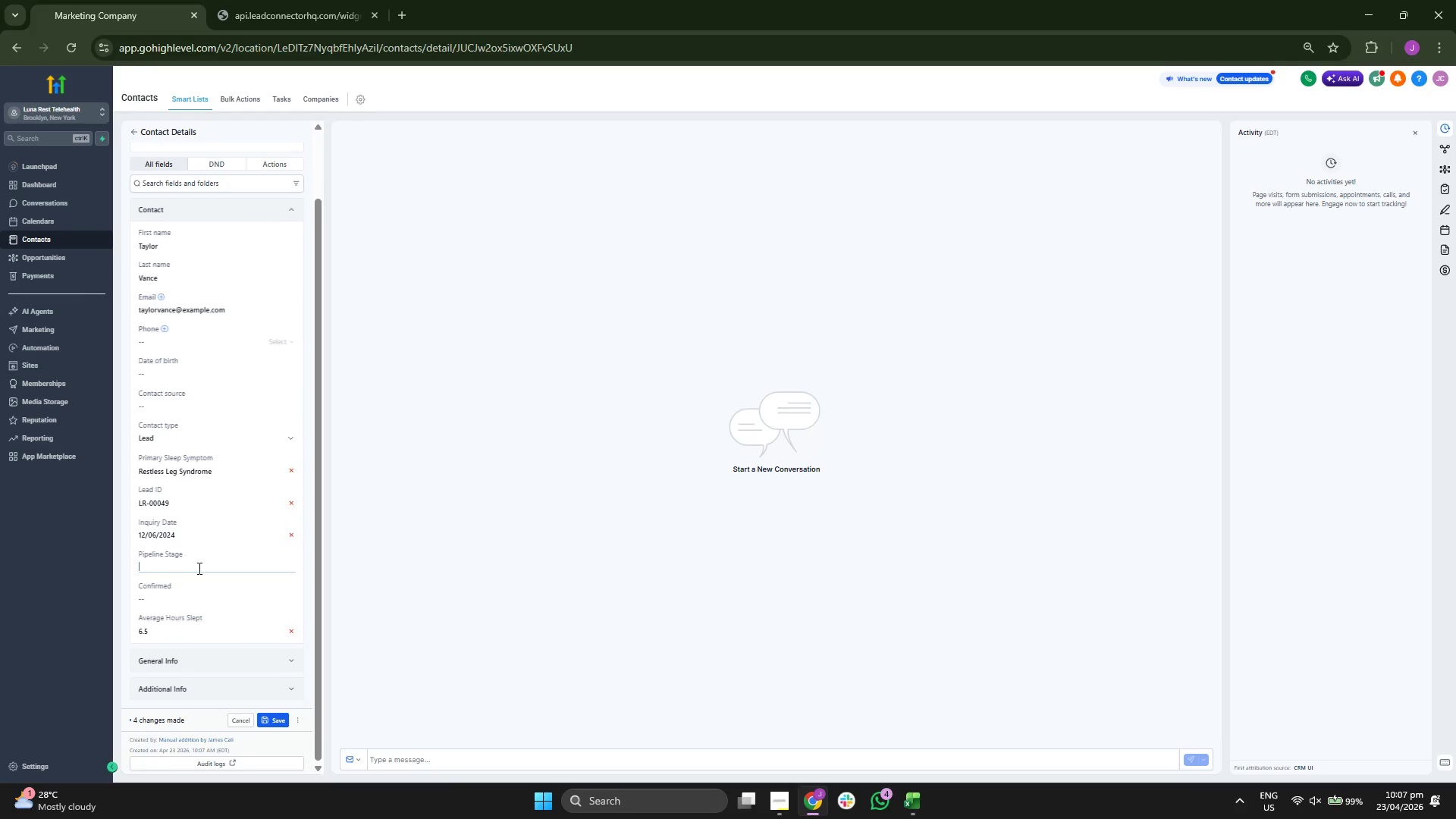 
type(pROTO)
key(Backspace)
key(Backspace)
key(Backspace)
key(Backspace)
key(Backspace)
type(Protocol Pitching)
key(Tab)
type(Yes)
 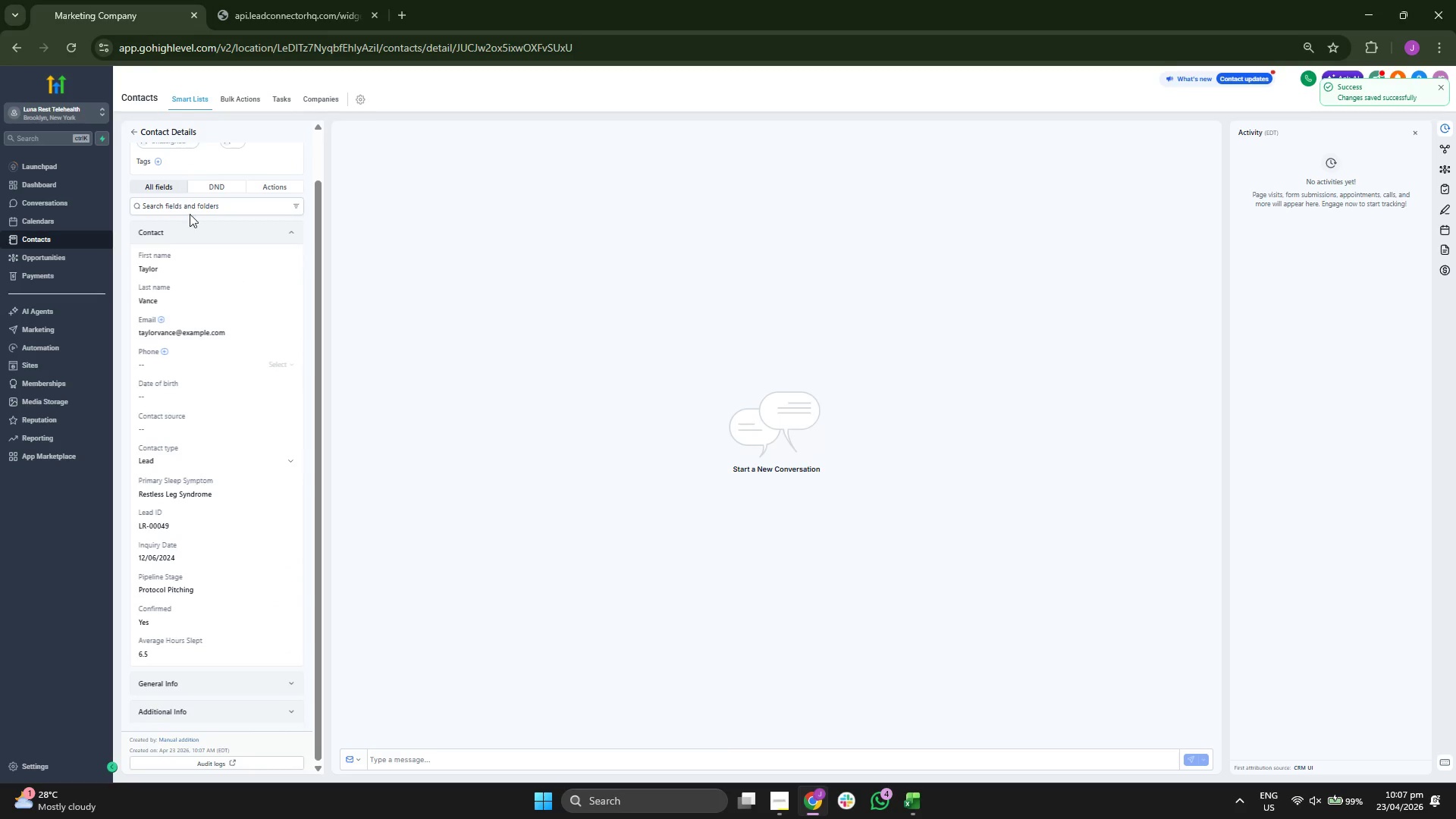 
left_click([133, 132])
 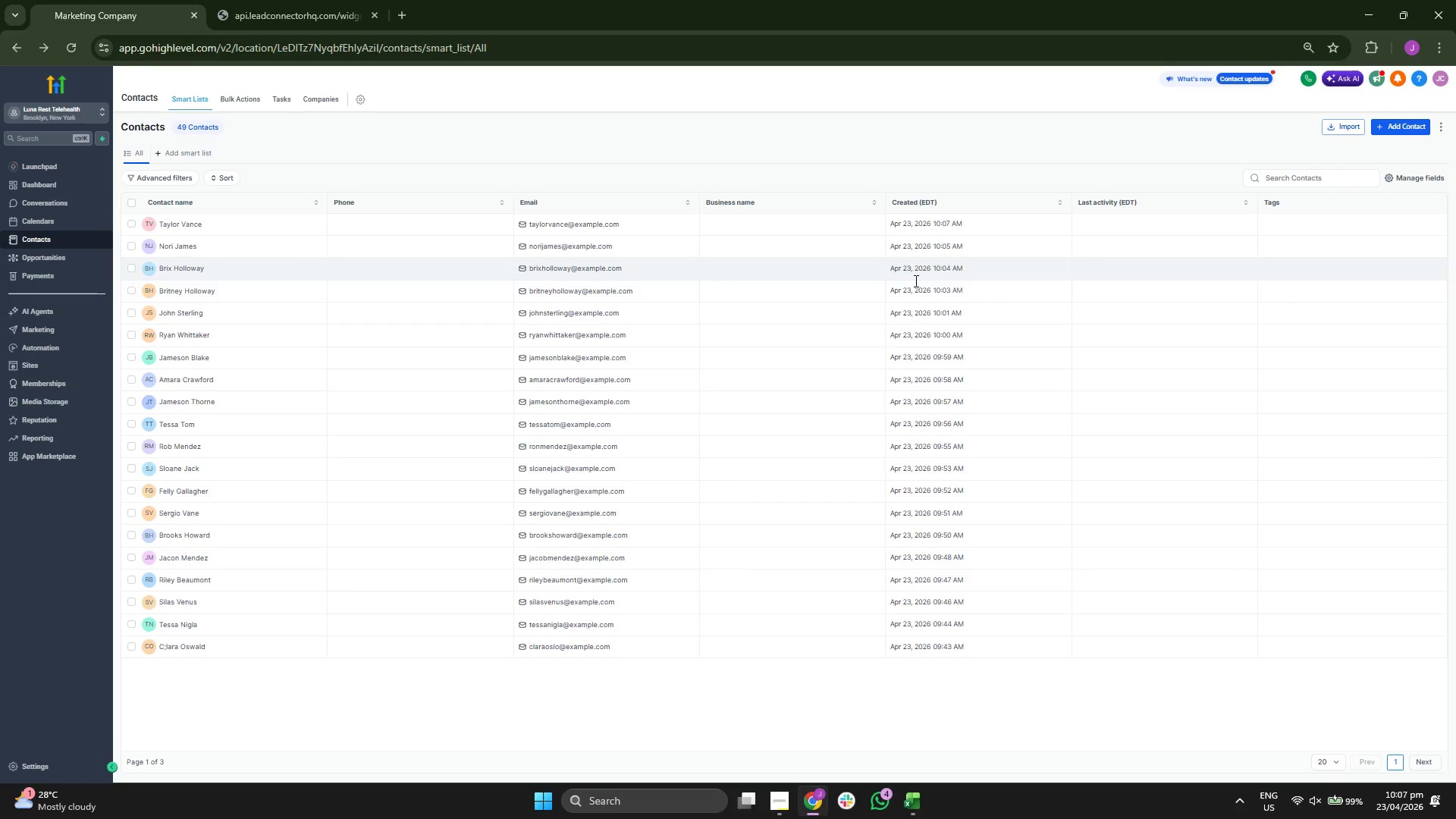 
left_click([1397, 128])
 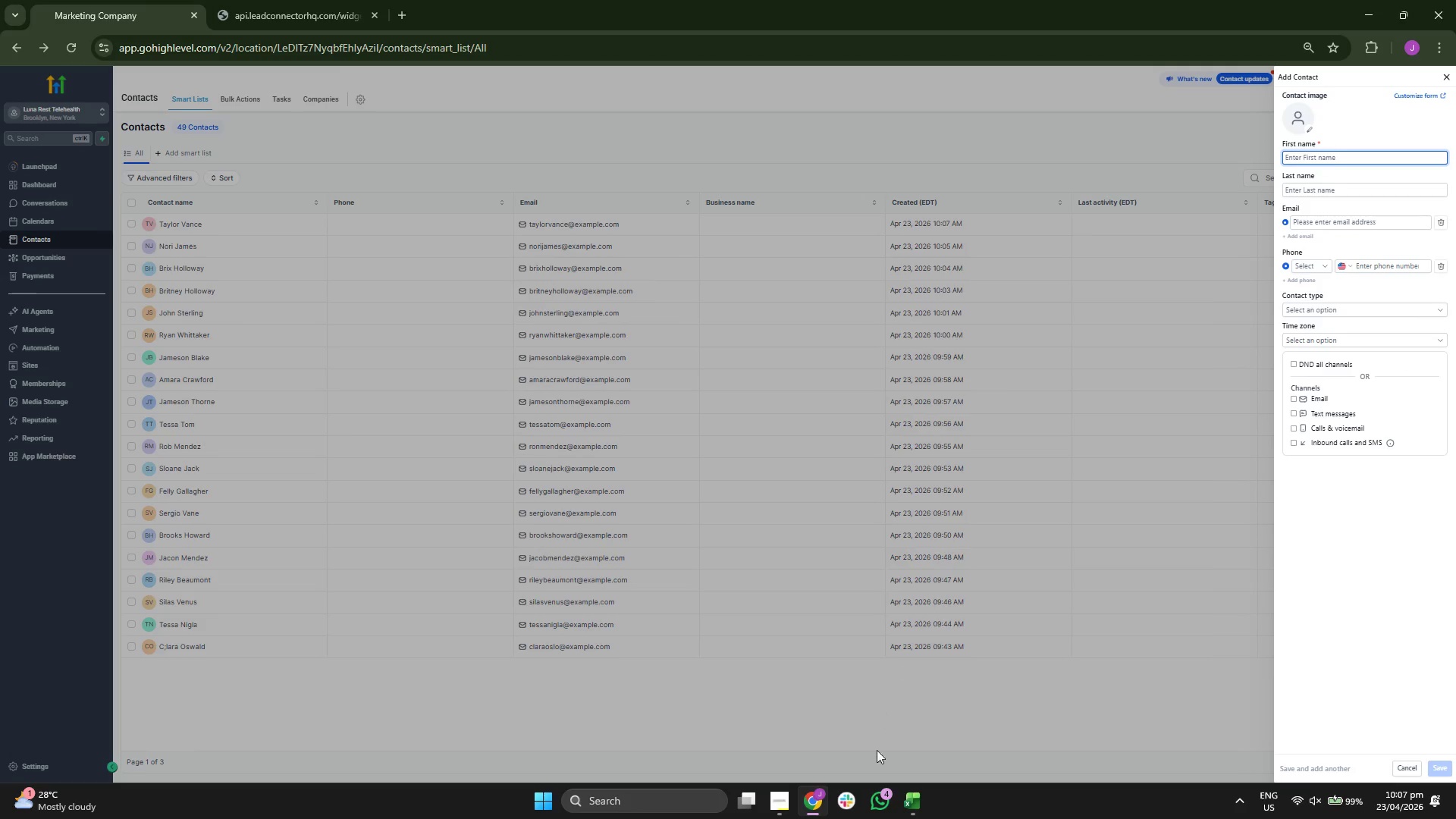 
left_click([918, 798])
 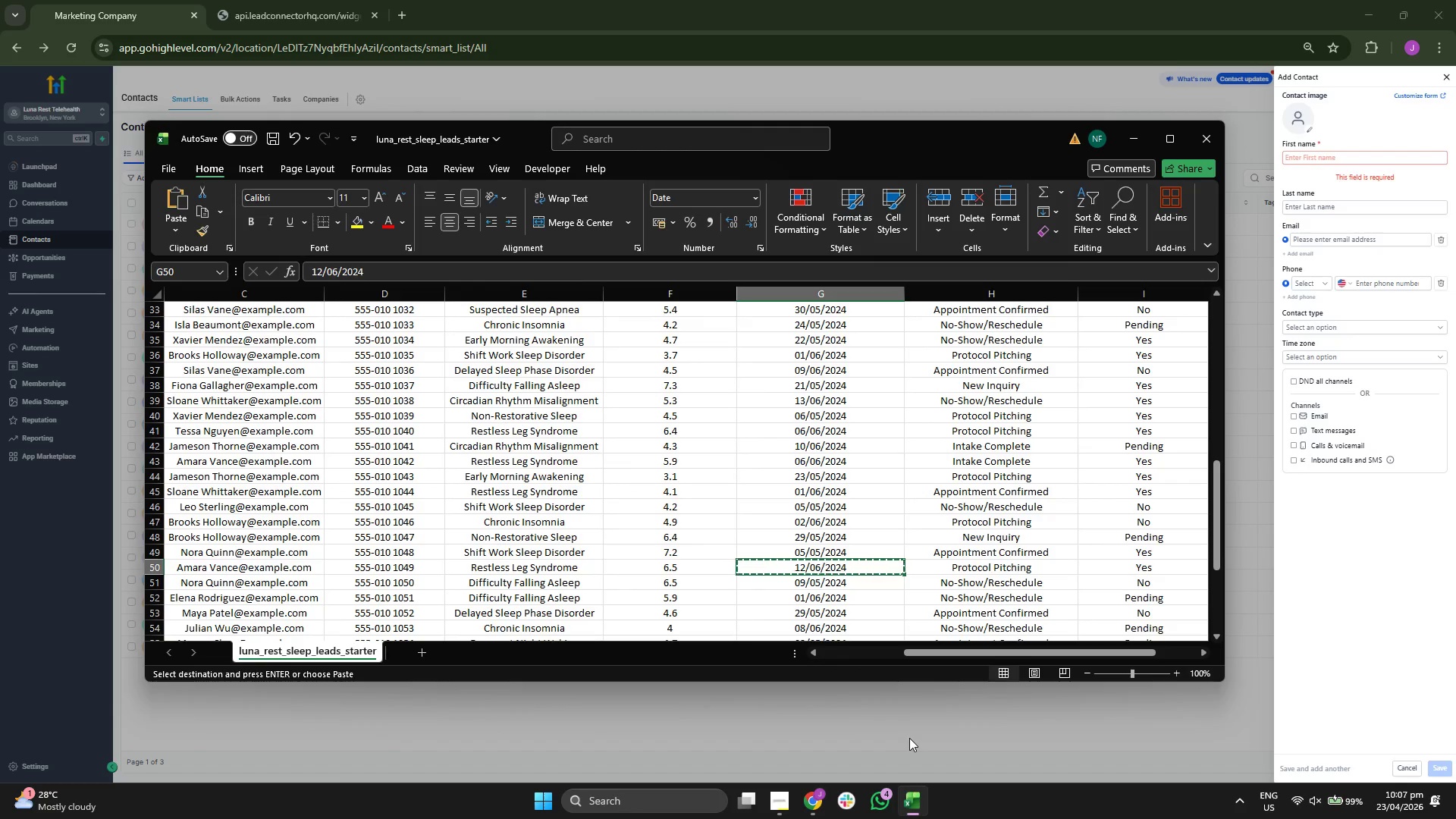 
key(ArrowLeft)
 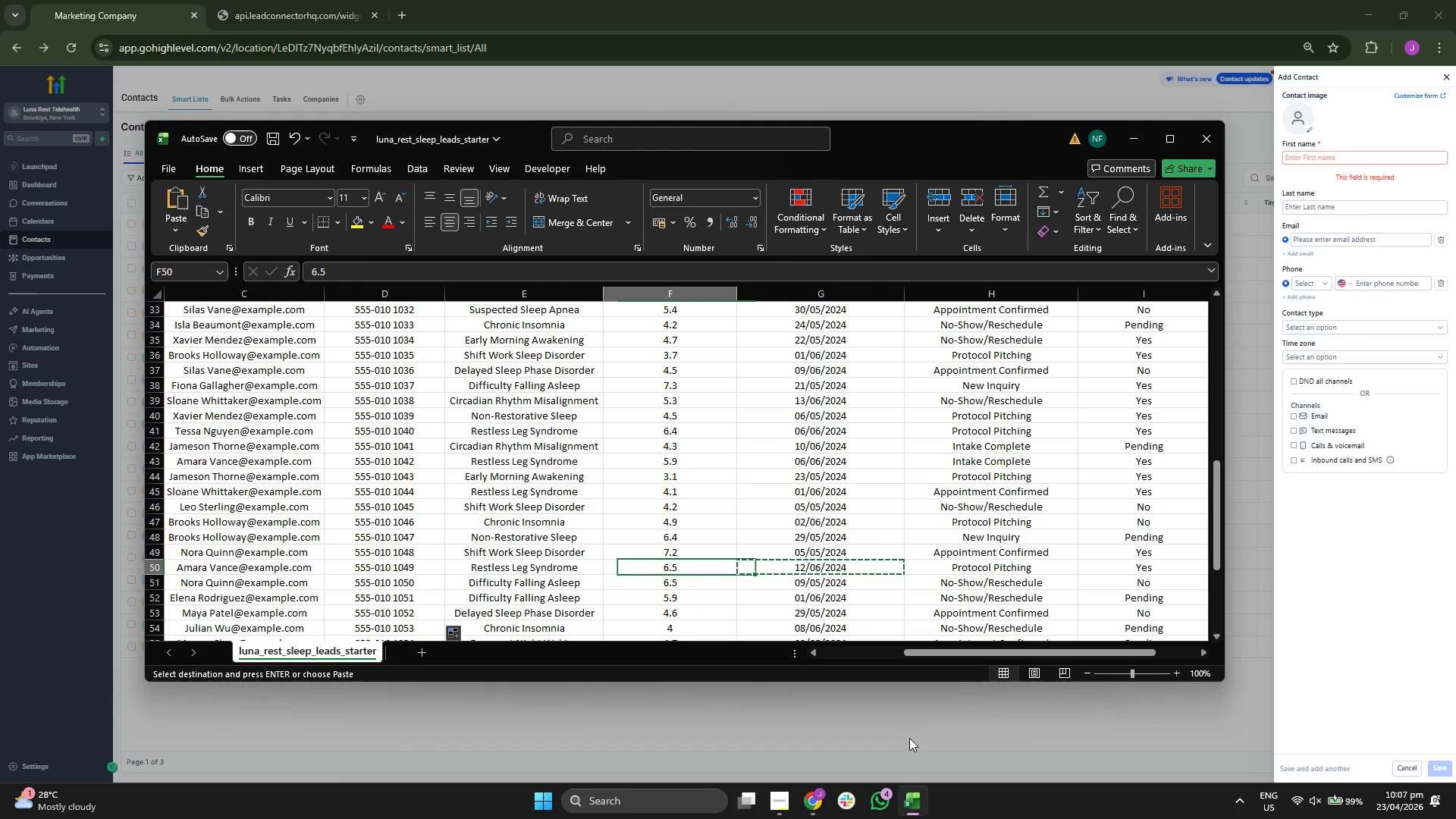 
key(ArrowLeft)
 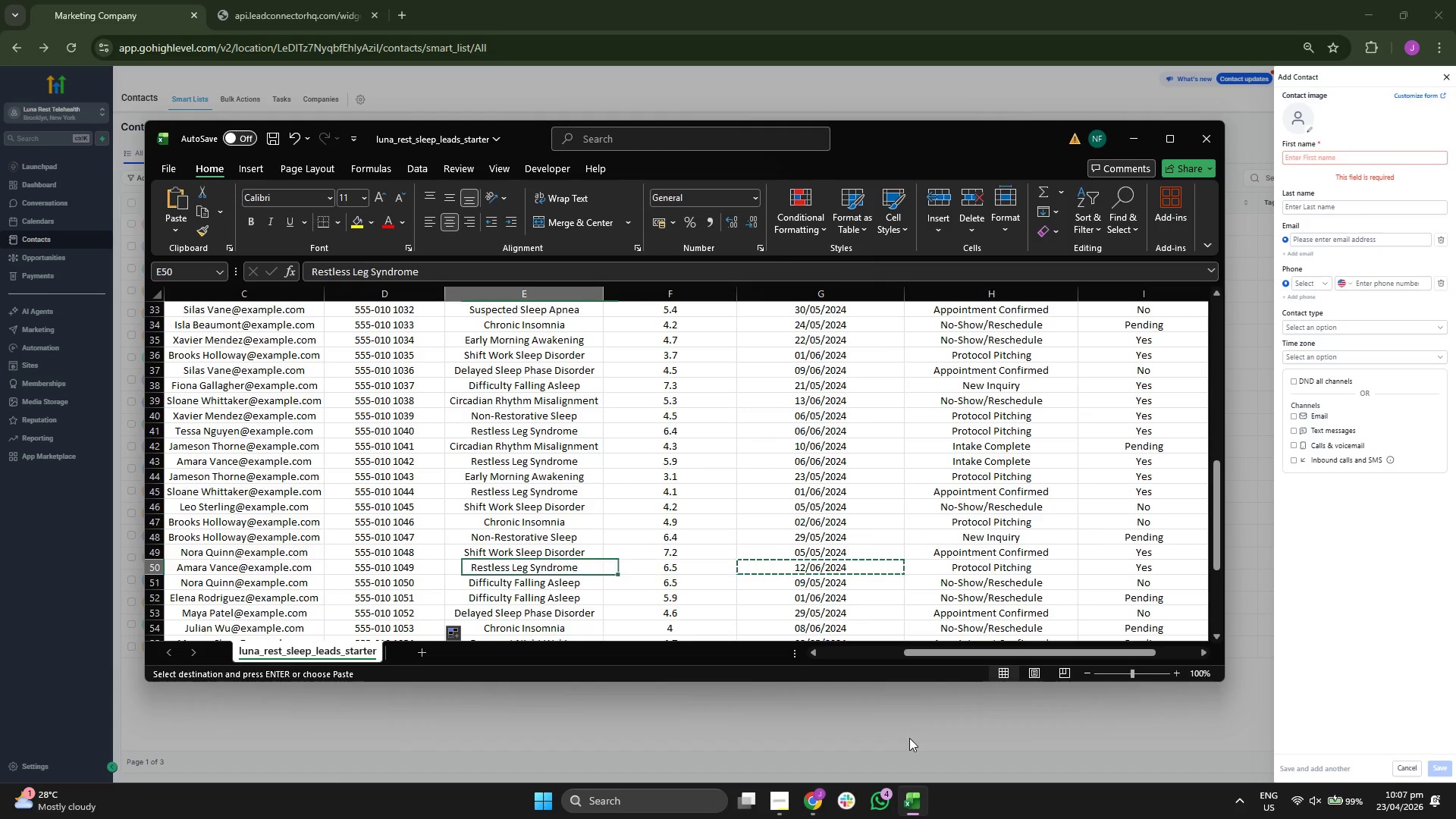 
key(ArrowLeft)
 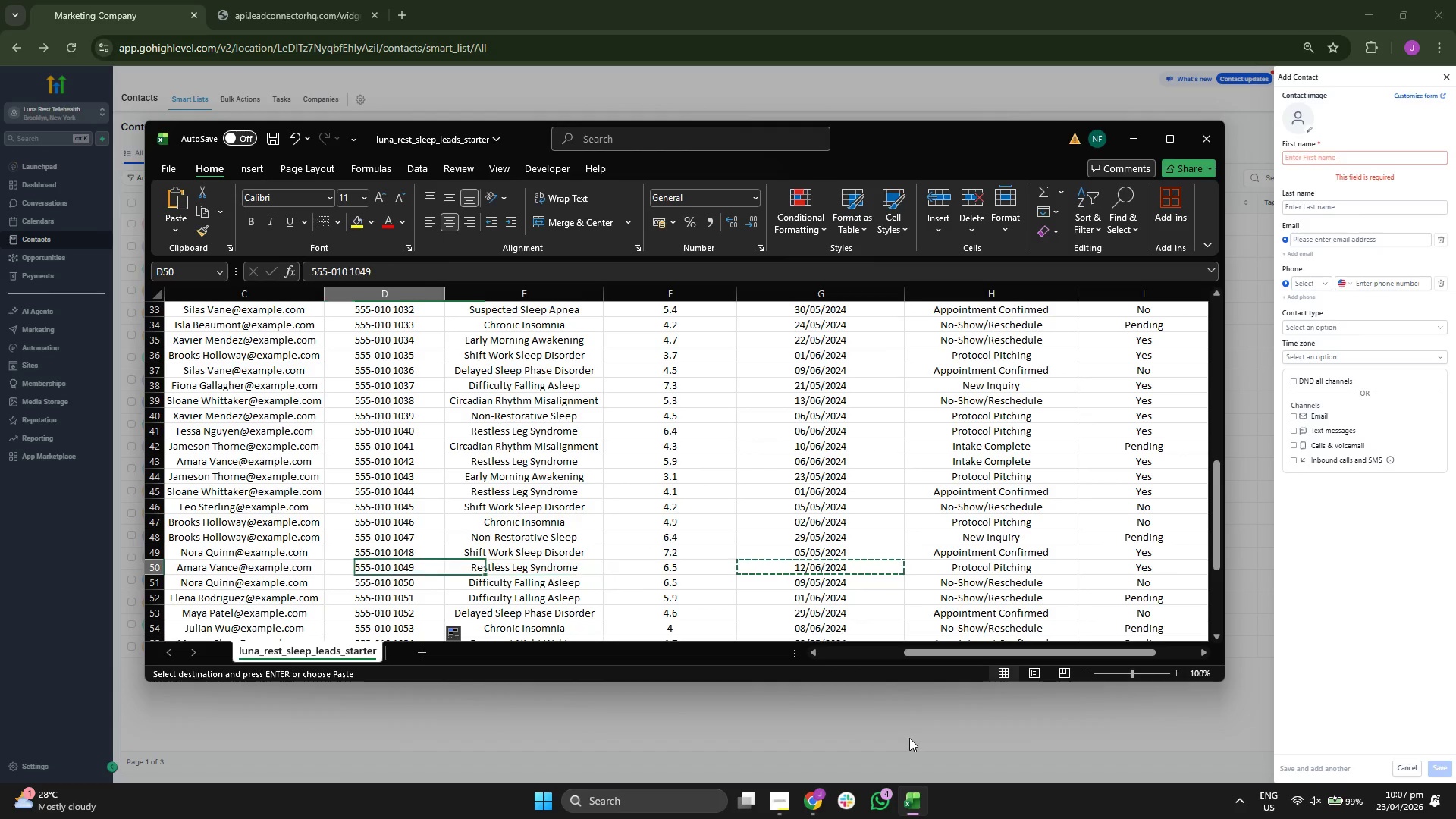 
key(ArrowLeft)
 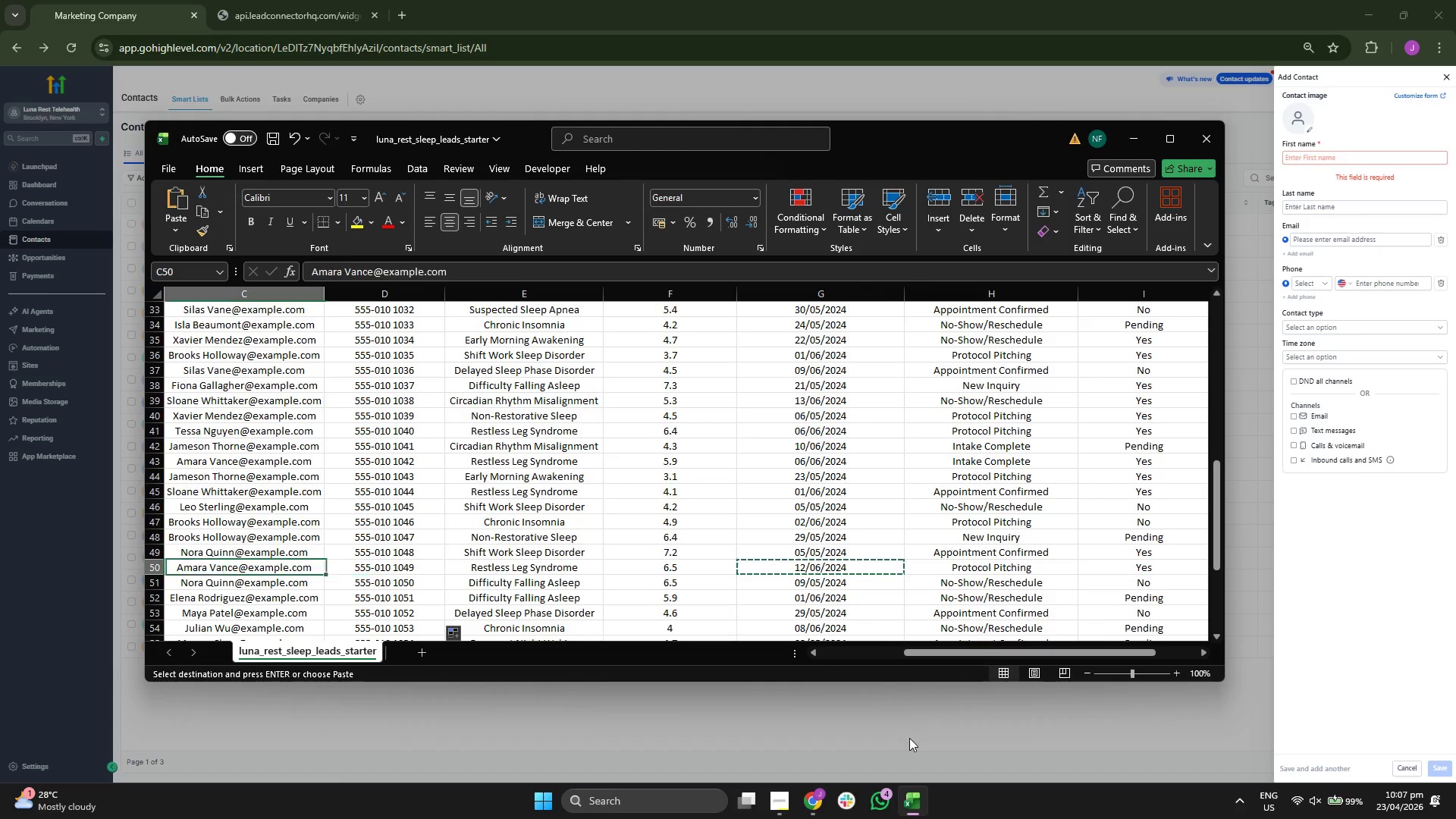 
key(ArrowLeft)
 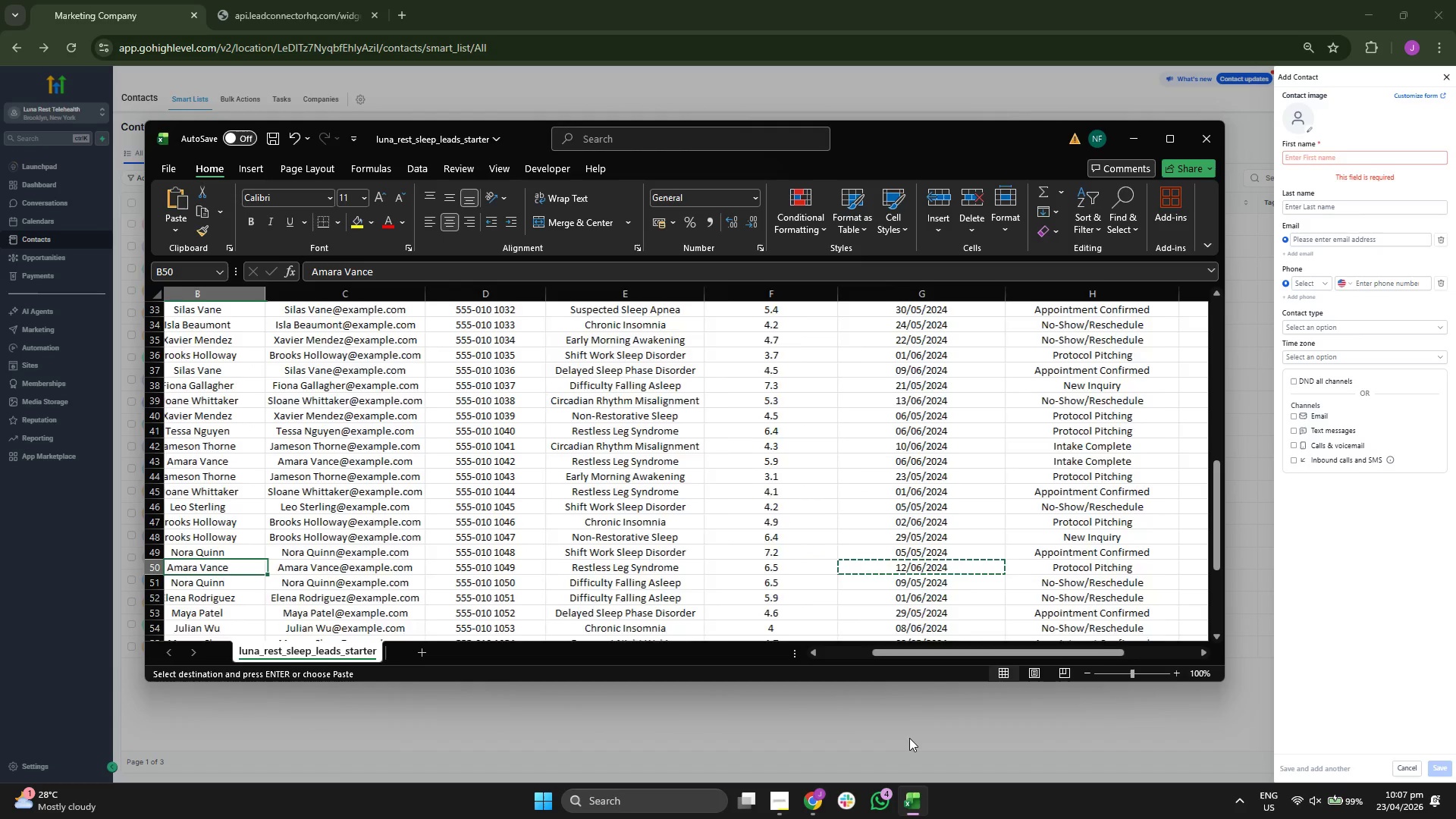 
hold_key(key=ArrowLeft, duration=3.62)
 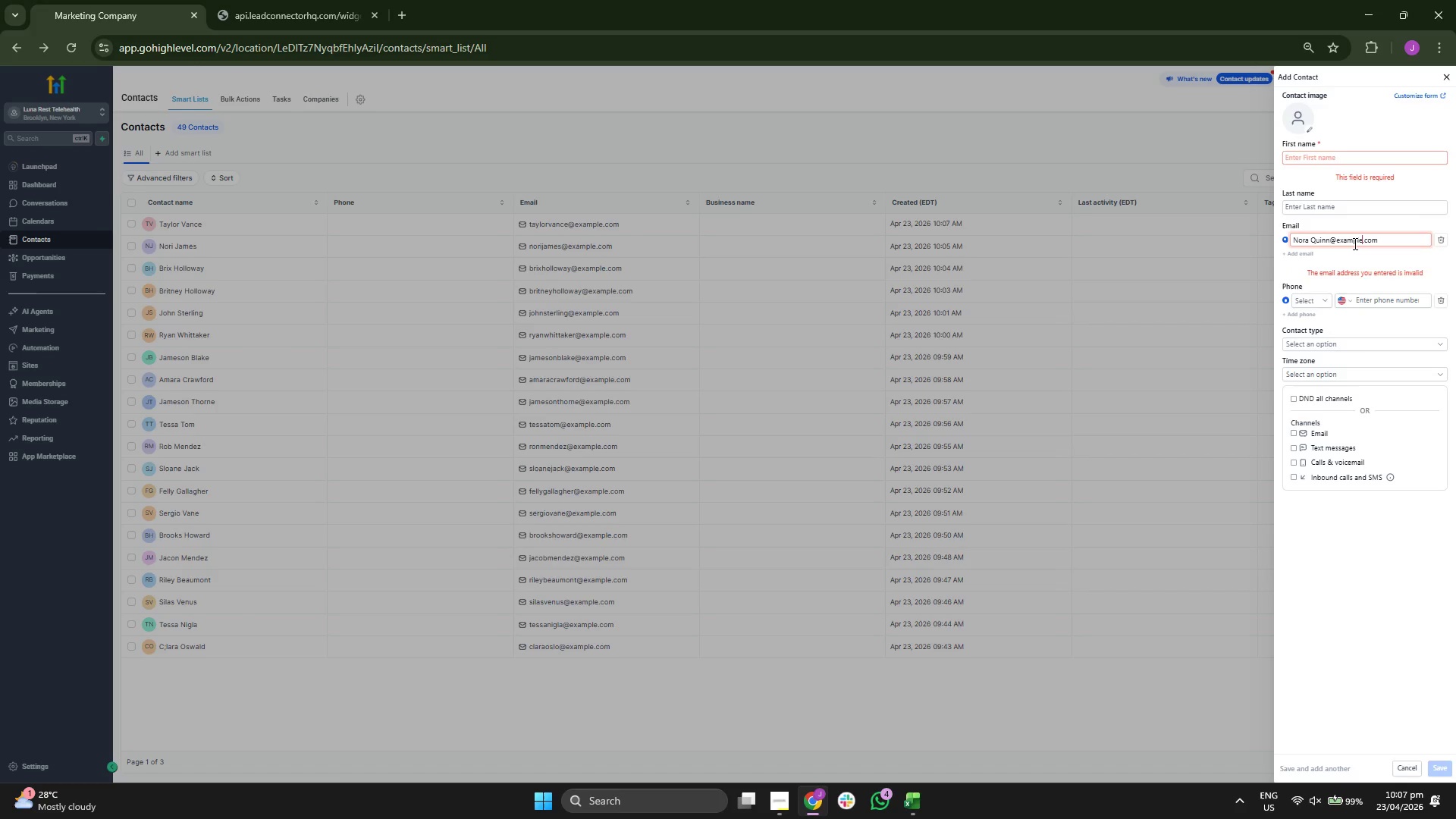 
key(ArrowDown)
 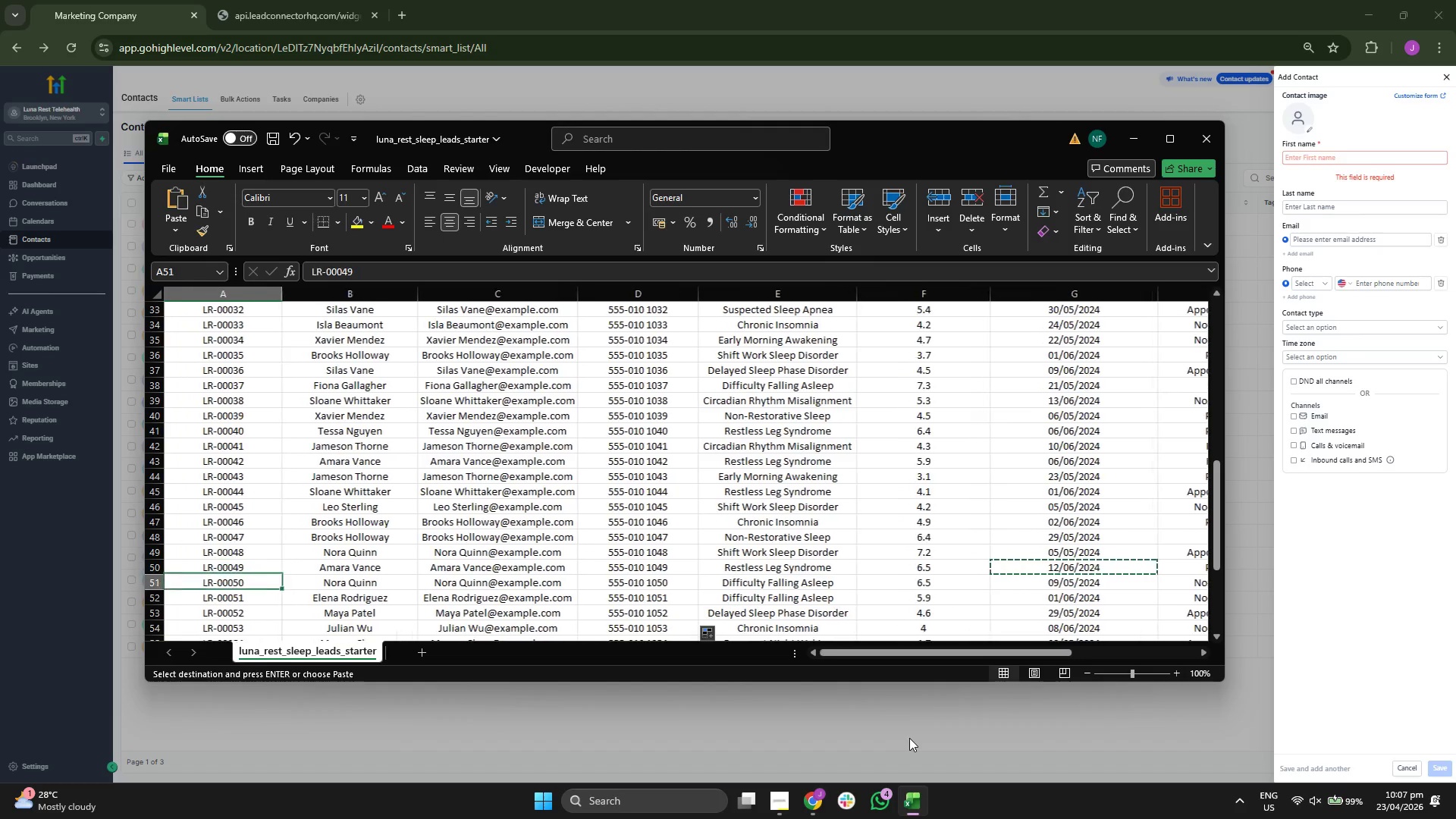 
key(ArrowRight)
 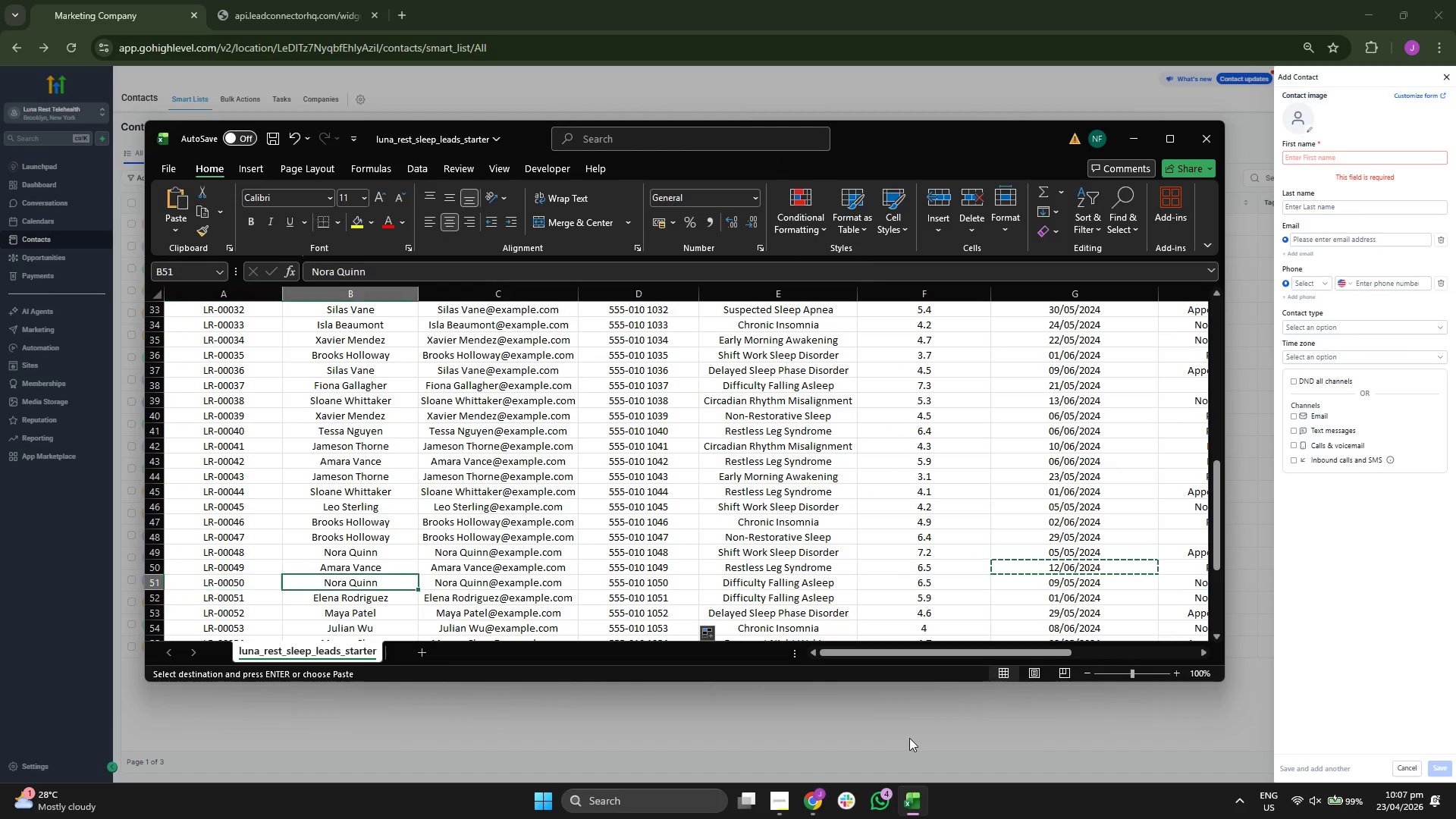 
key(ArrowRight)
 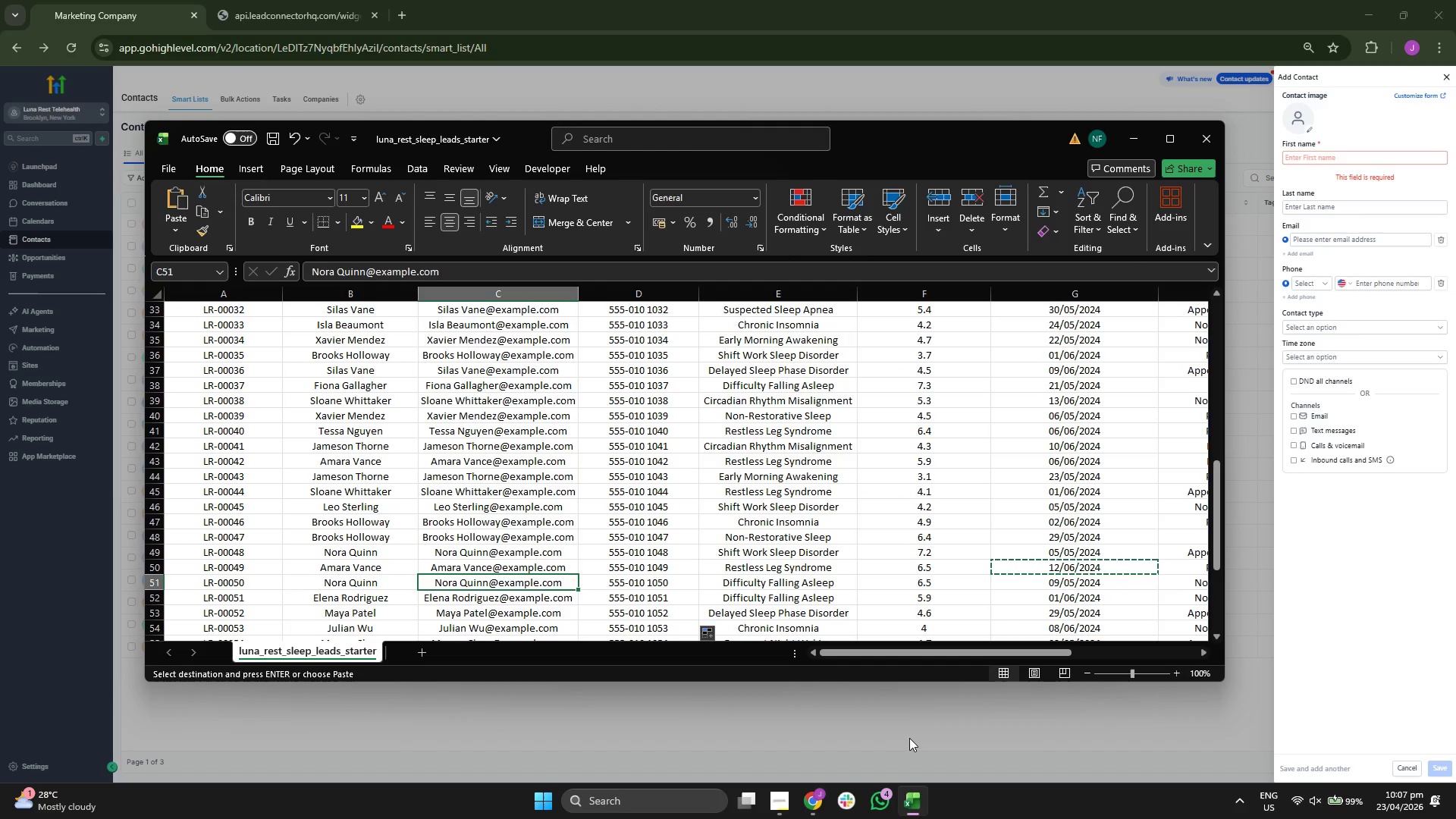 
key(Control+ControlLeft)
 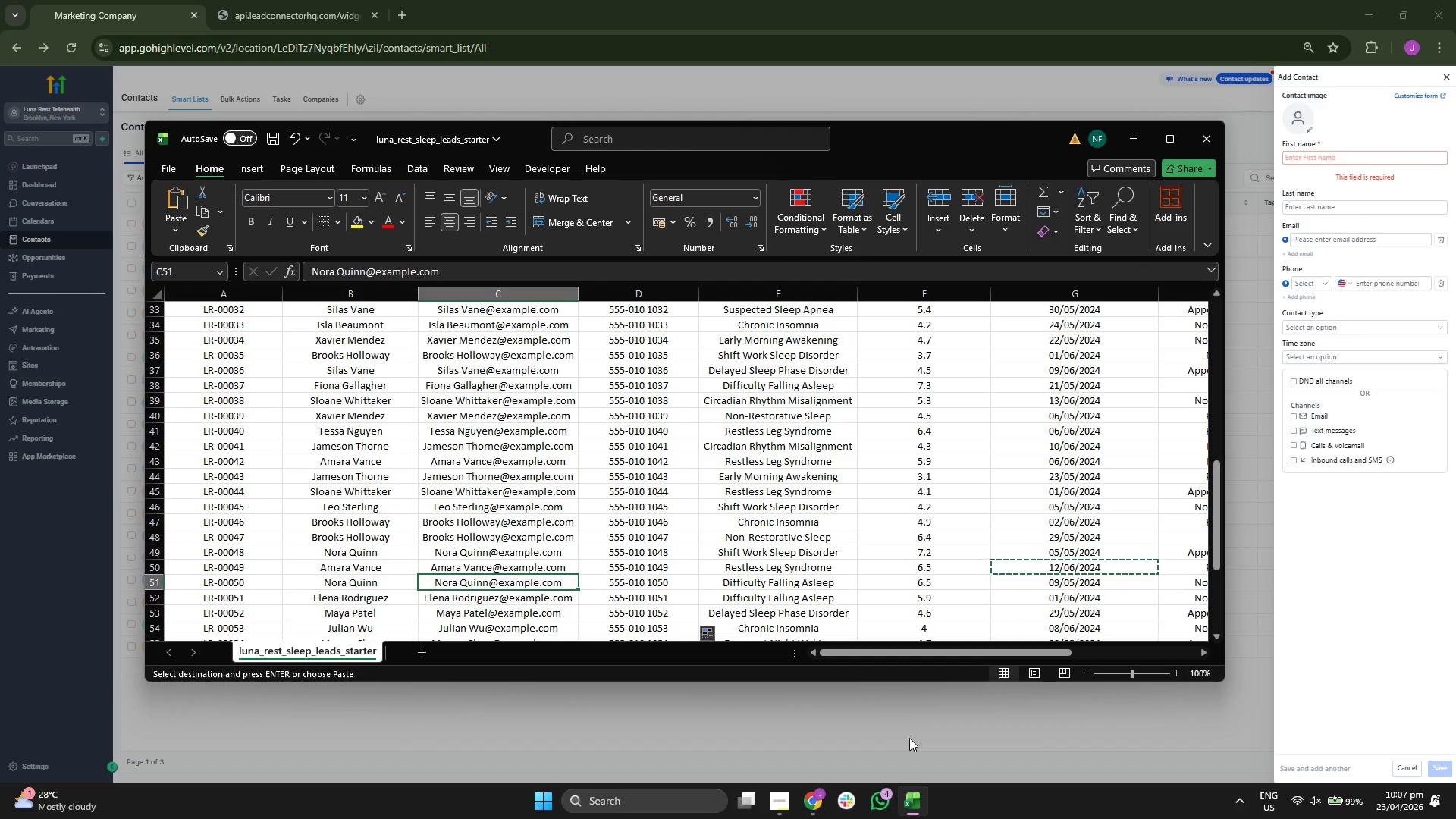 
key(Control+C)
 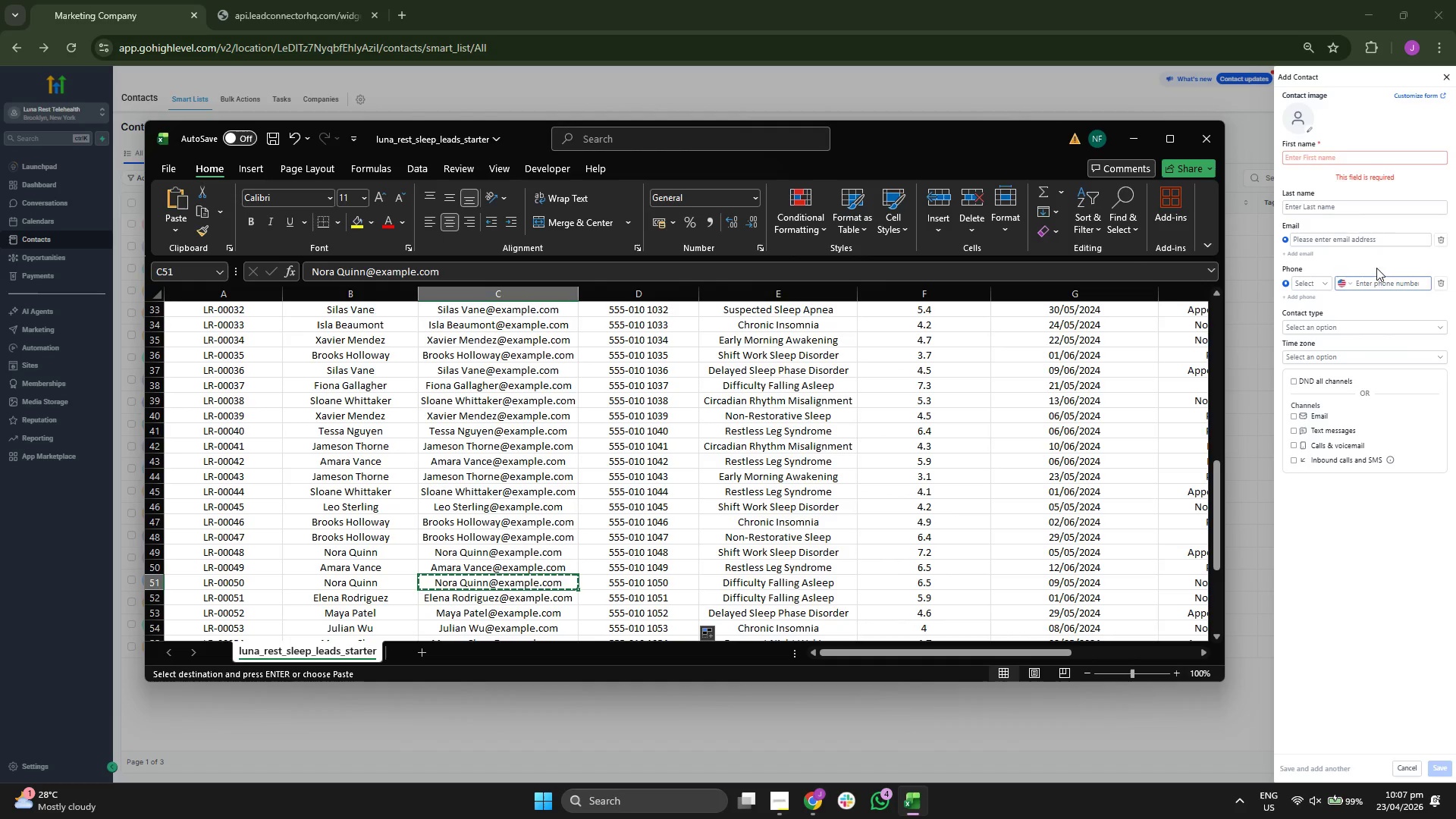 
left_click([1354, 243])
 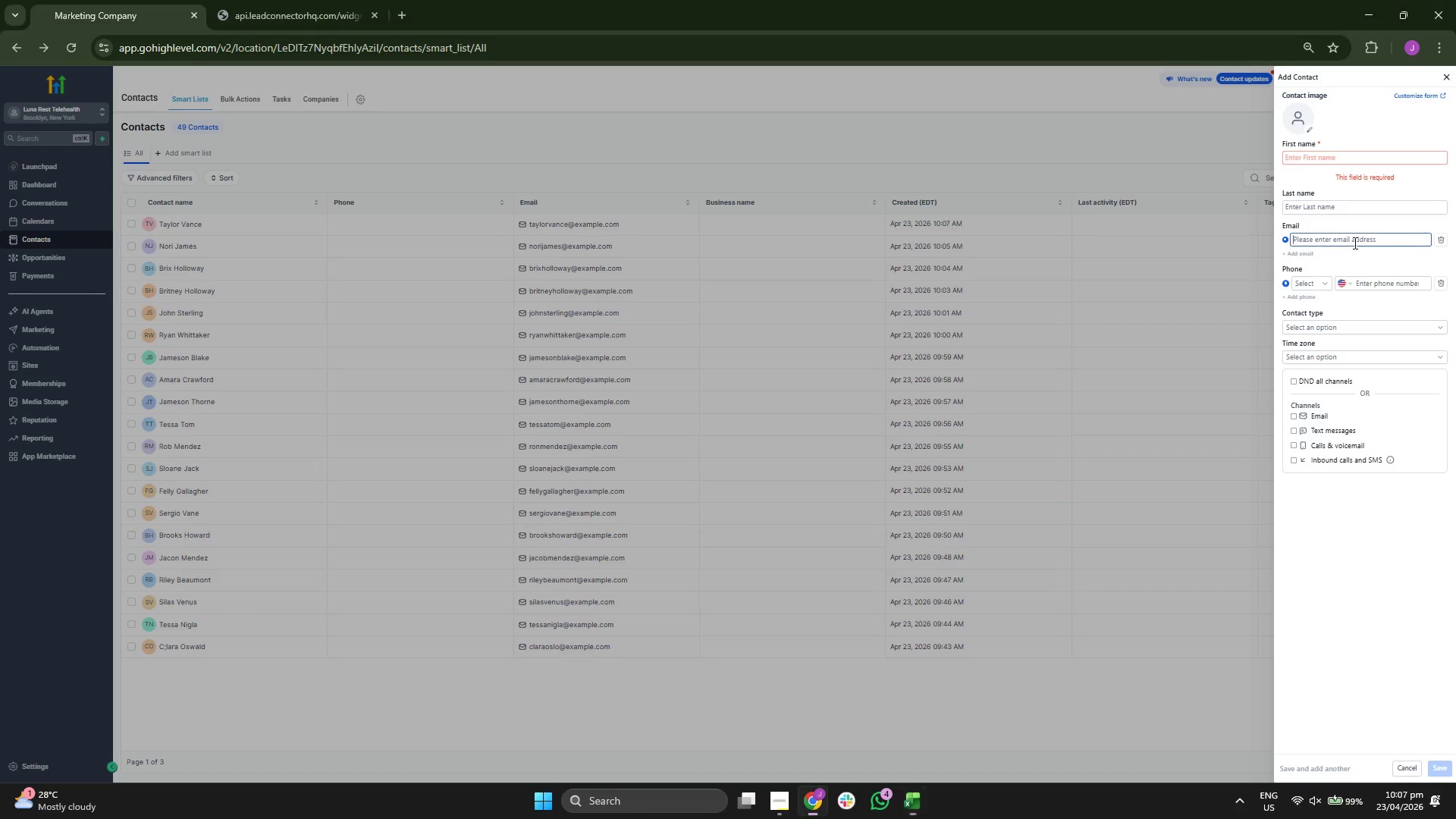 
key(Control+ControlLeft)
 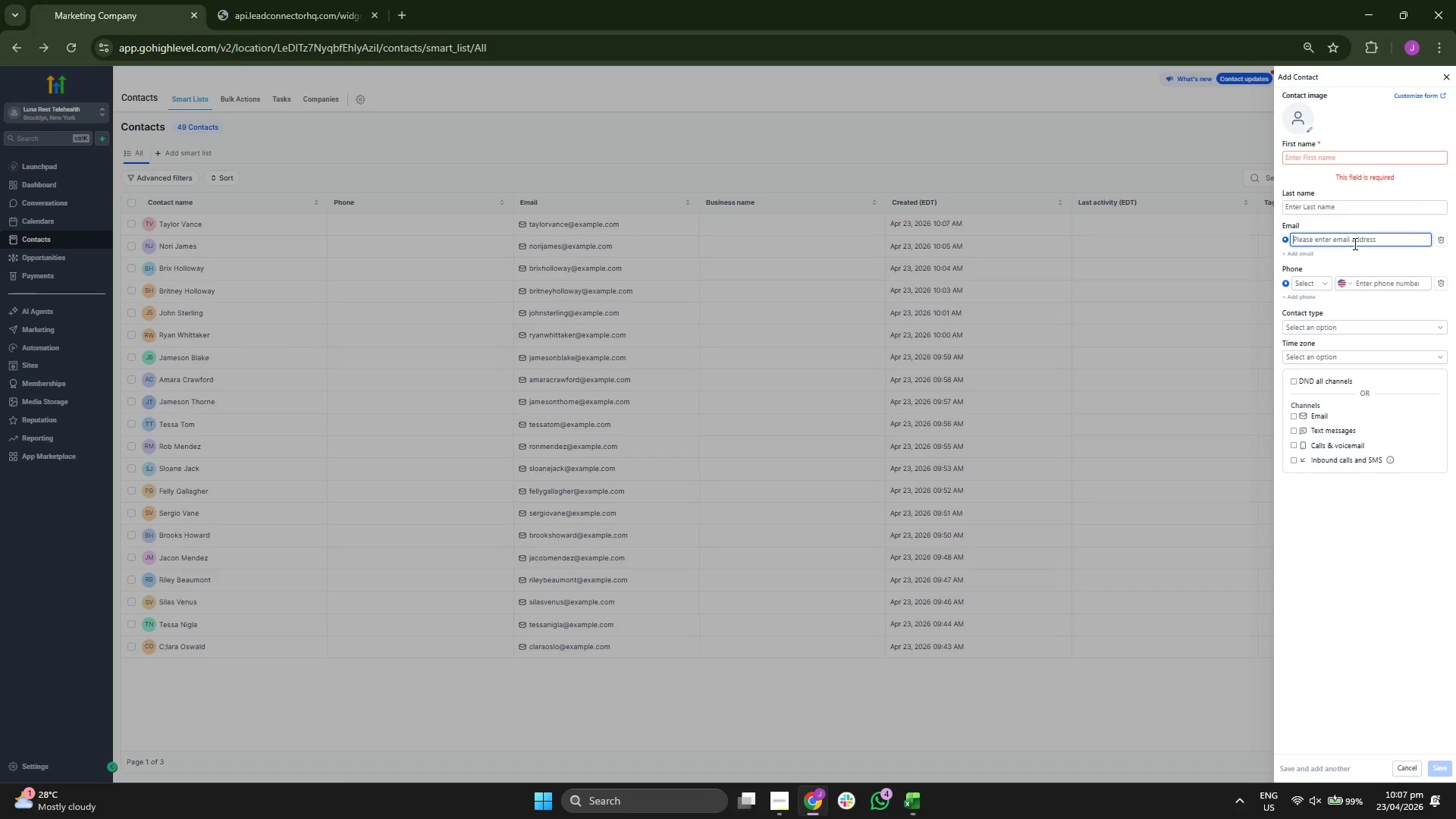 
key(Control+V)
 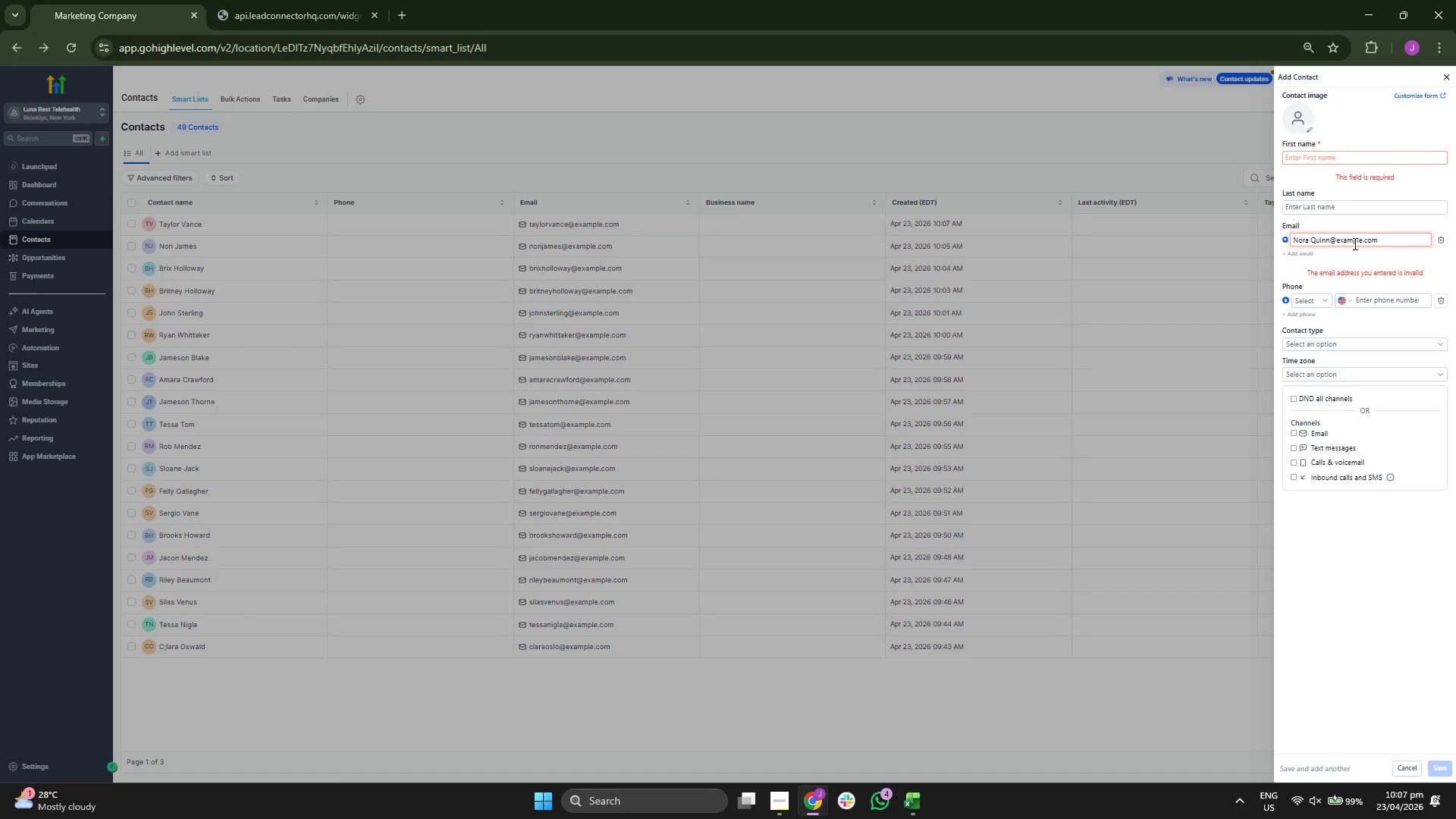 
key(ArrowLeft)
 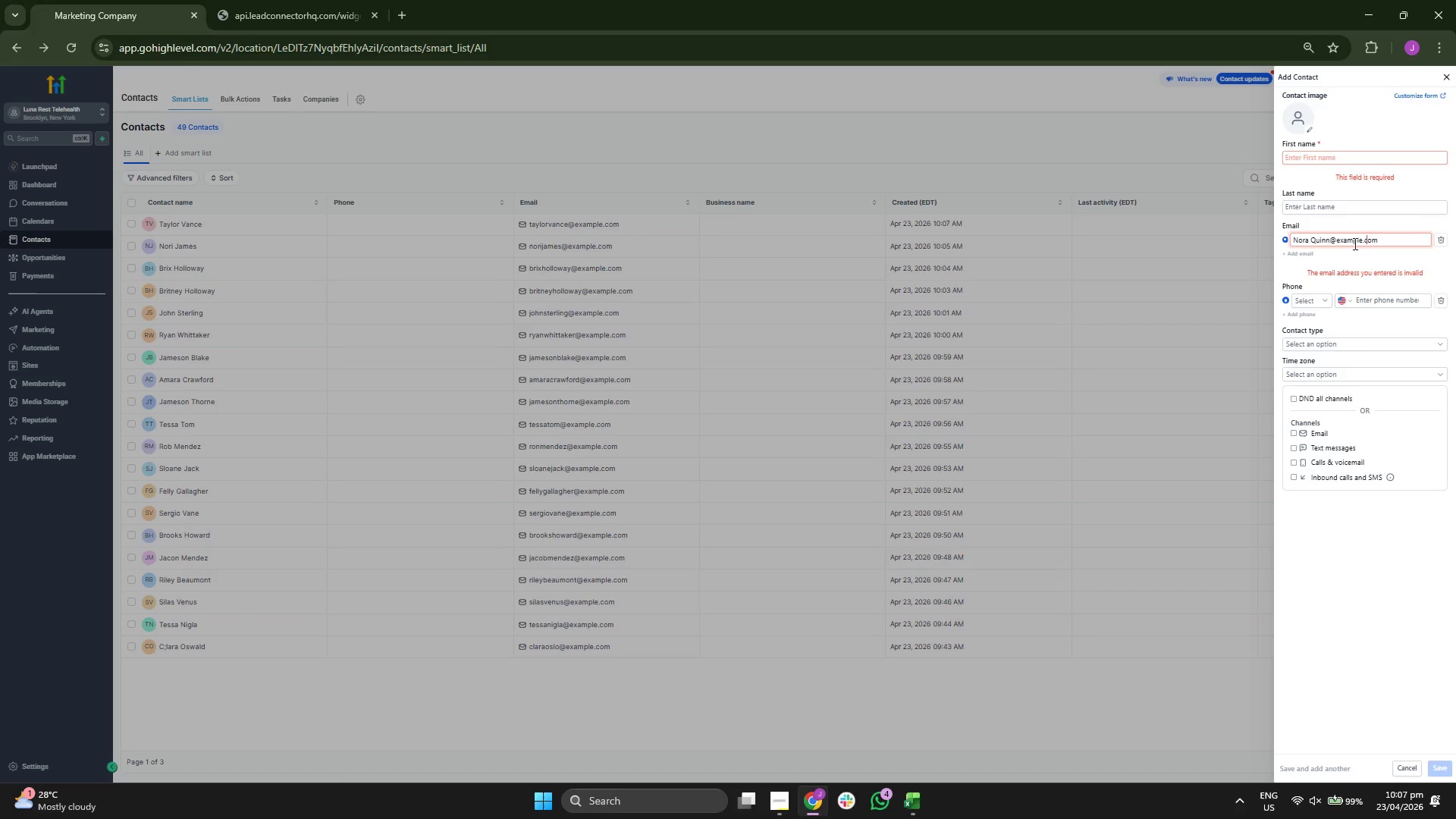 
key(ArrowLeft)
 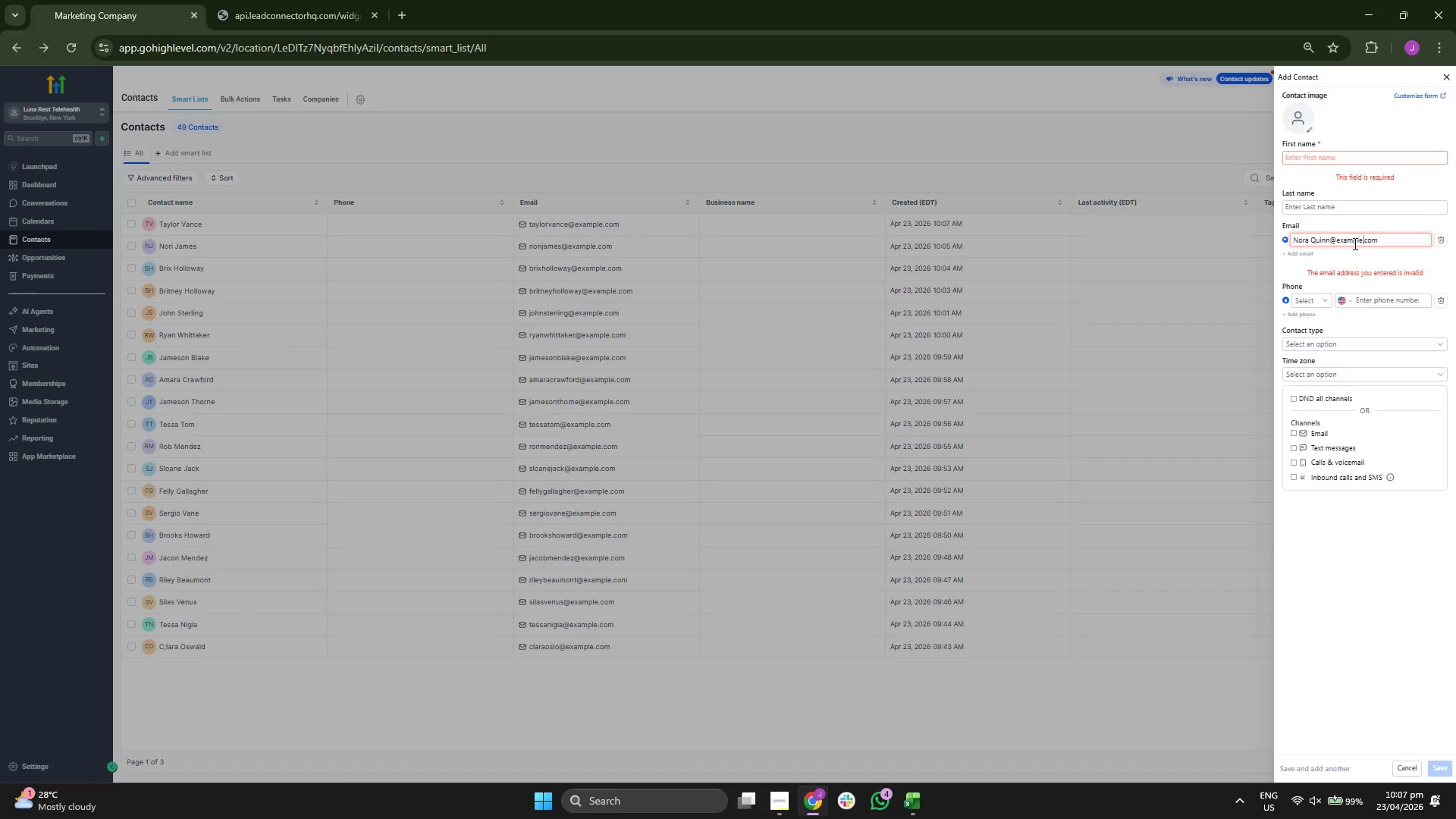 
key(ArrowLeft)
 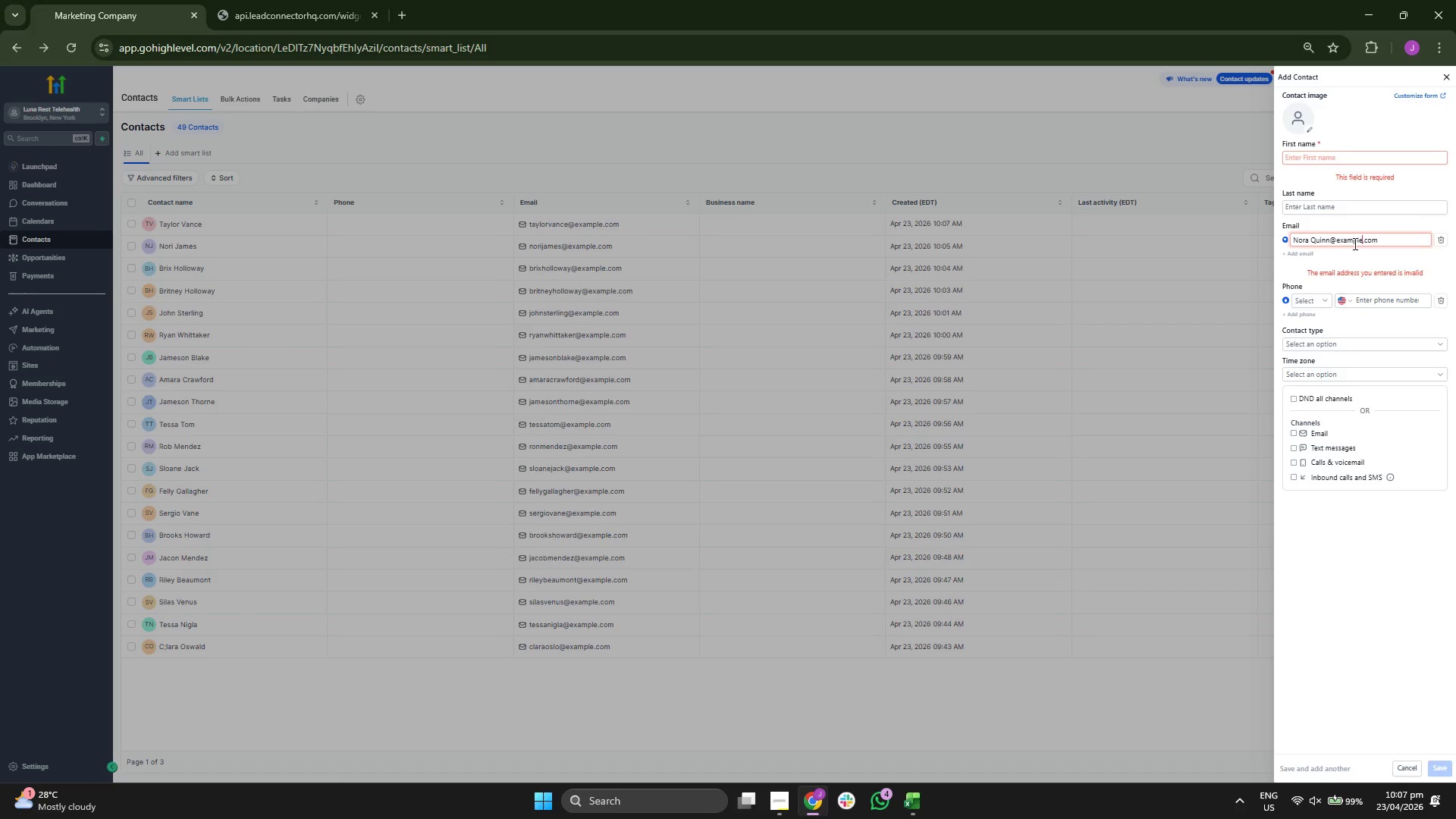 
key(ArrowLeft)
 